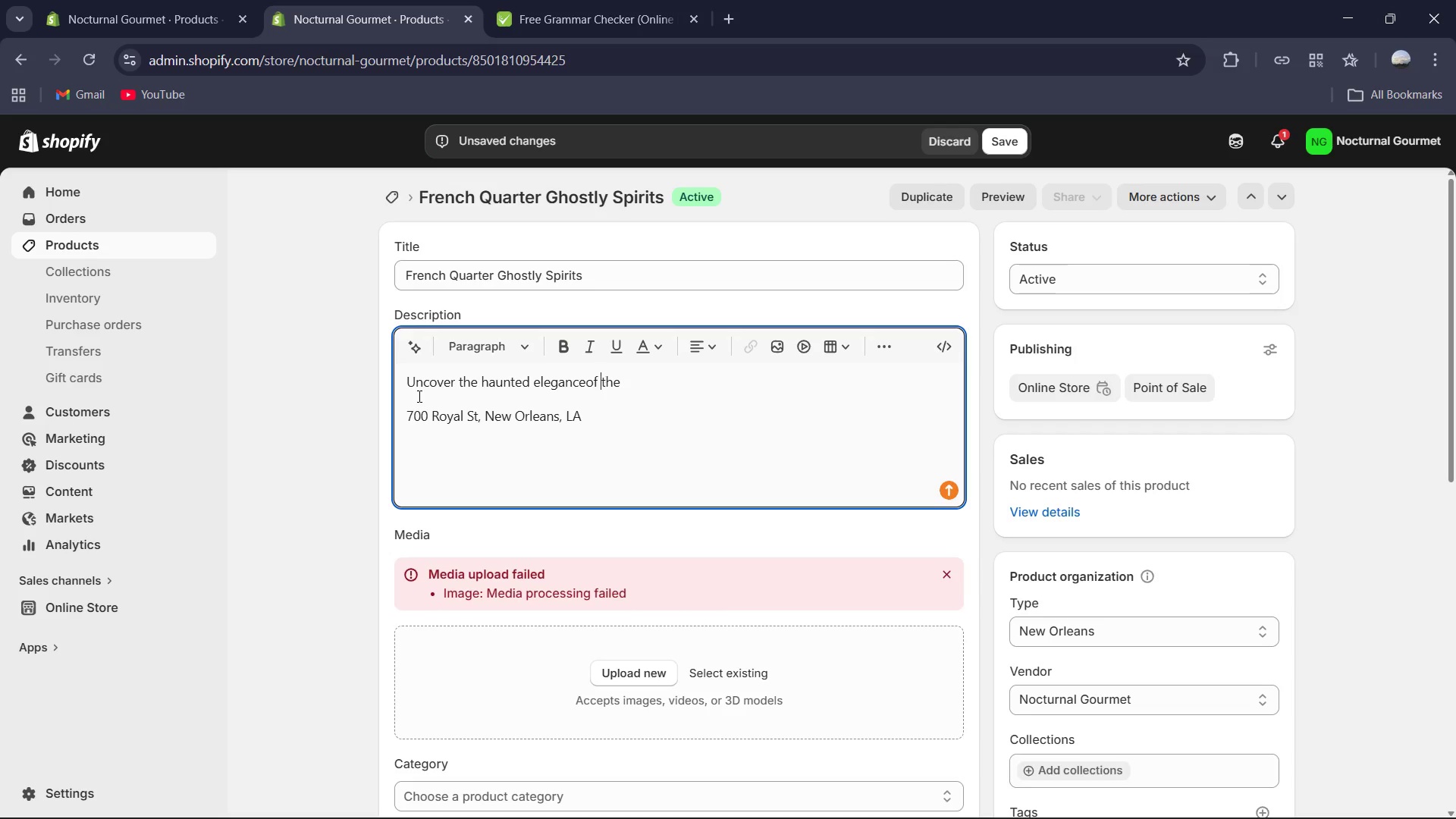 
key(ArrowLeft)
 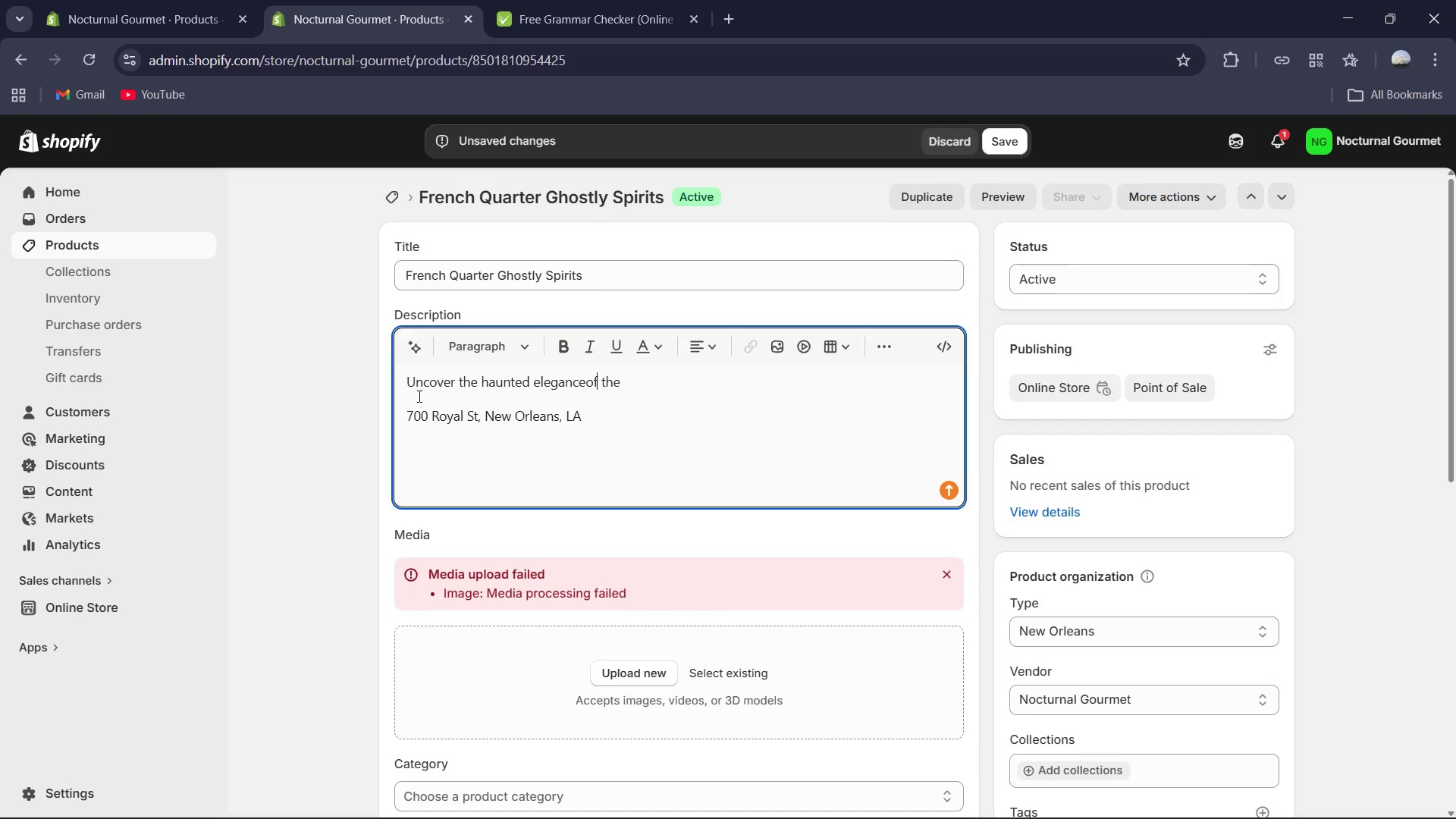 
key(ArrowLeft)
 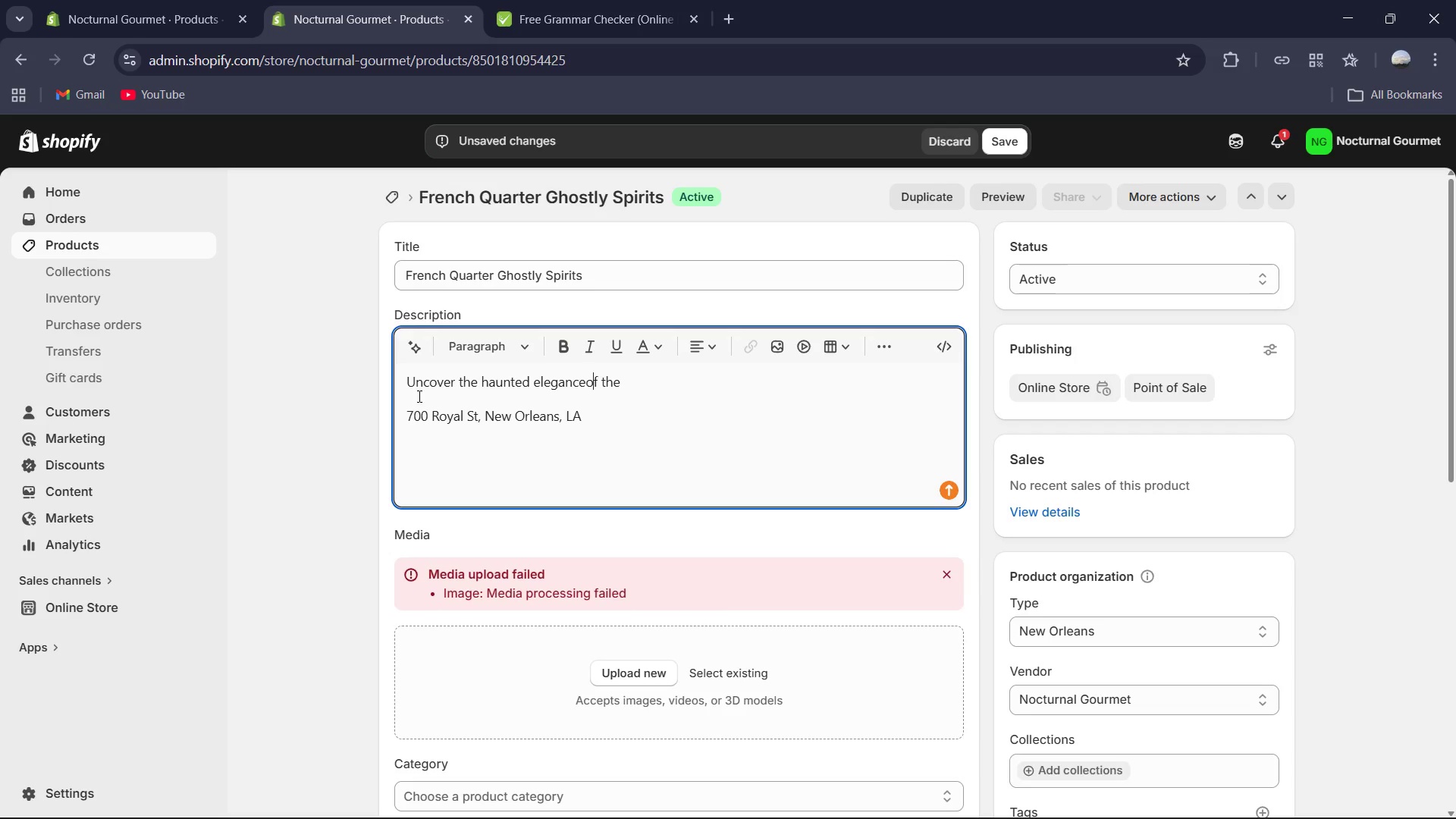 
key(ArrowLeft)
 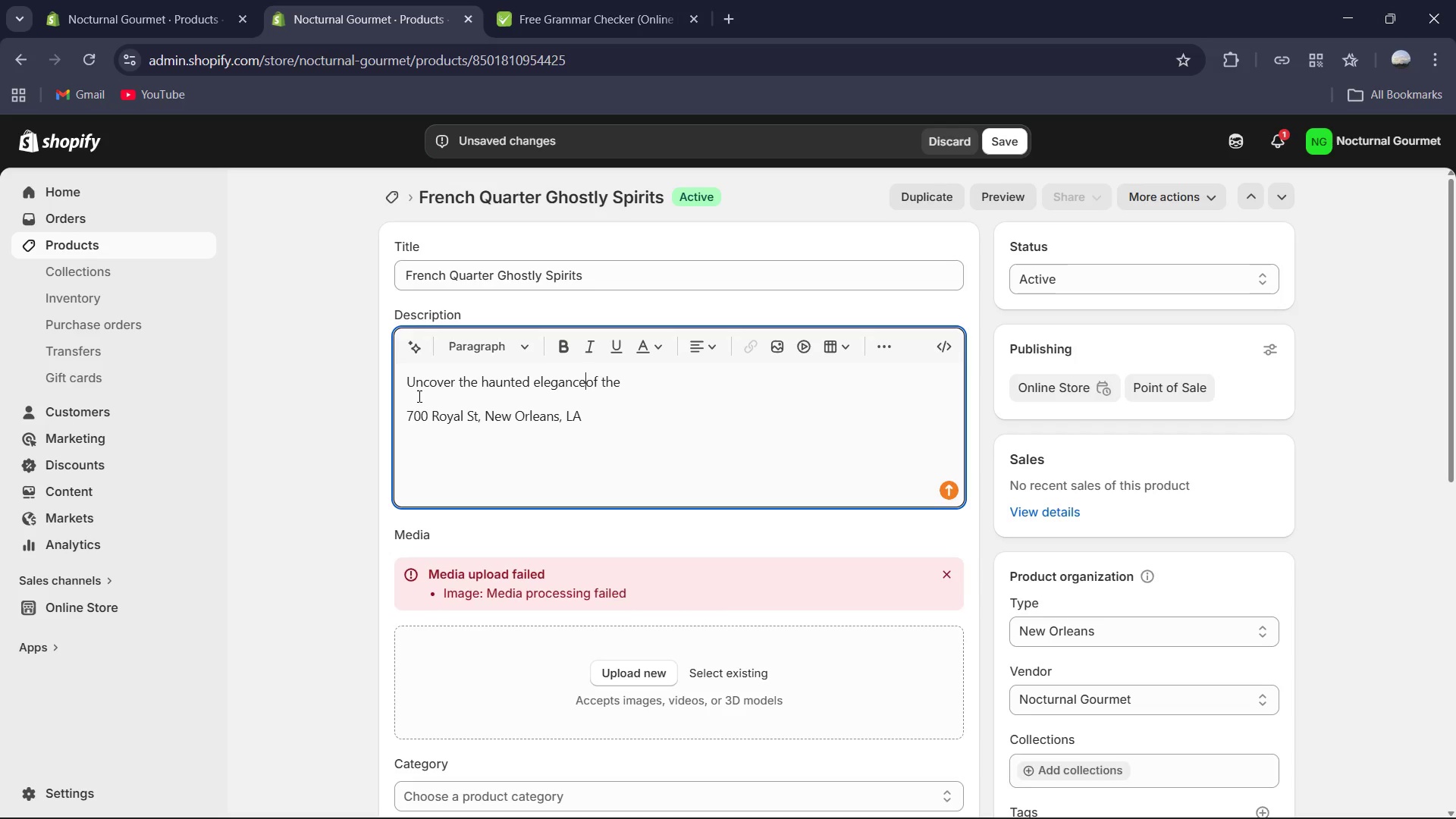 
key(Space)
 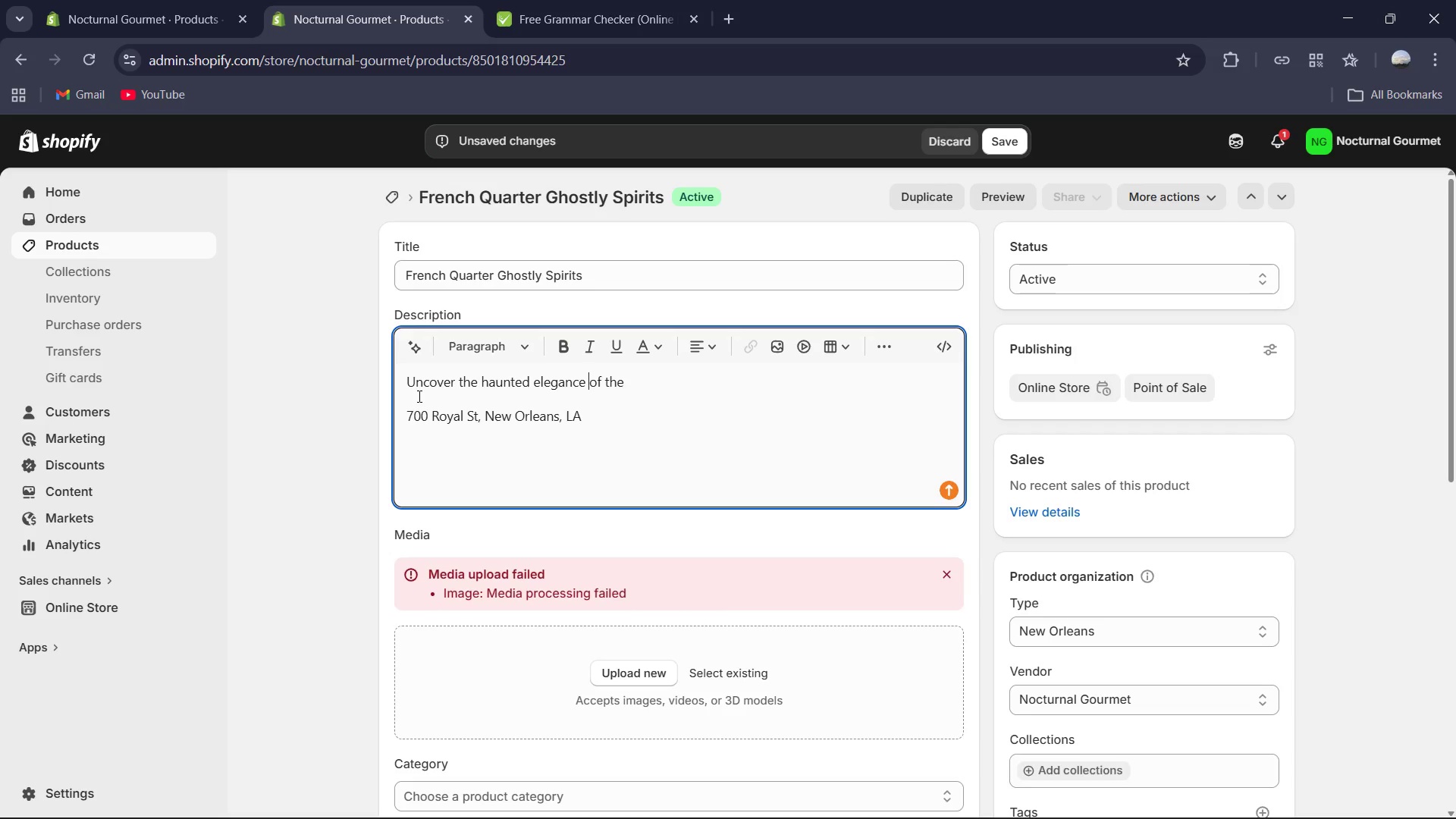 
key(ArrowRight)
 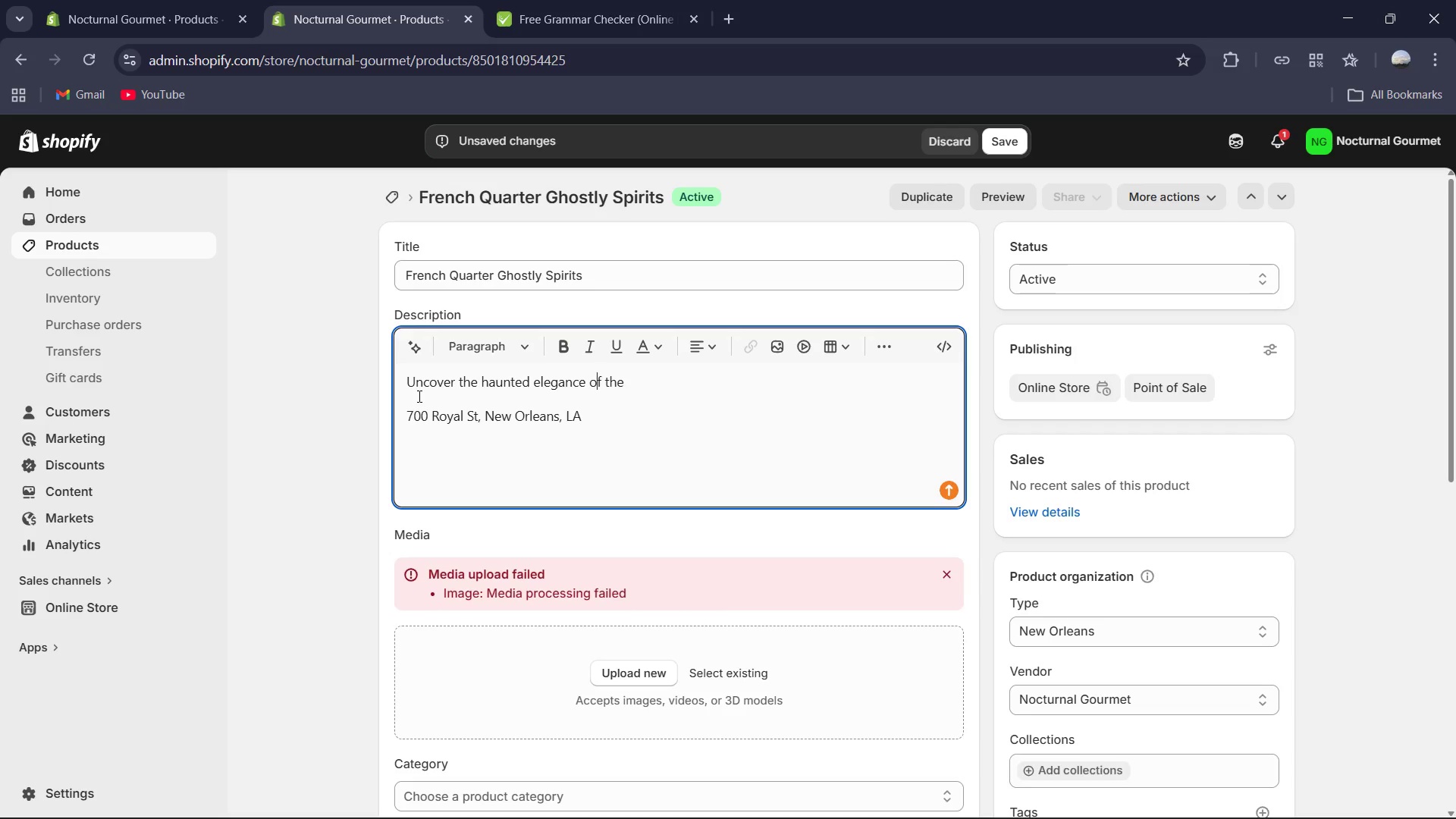 
key(ArrowRight)
 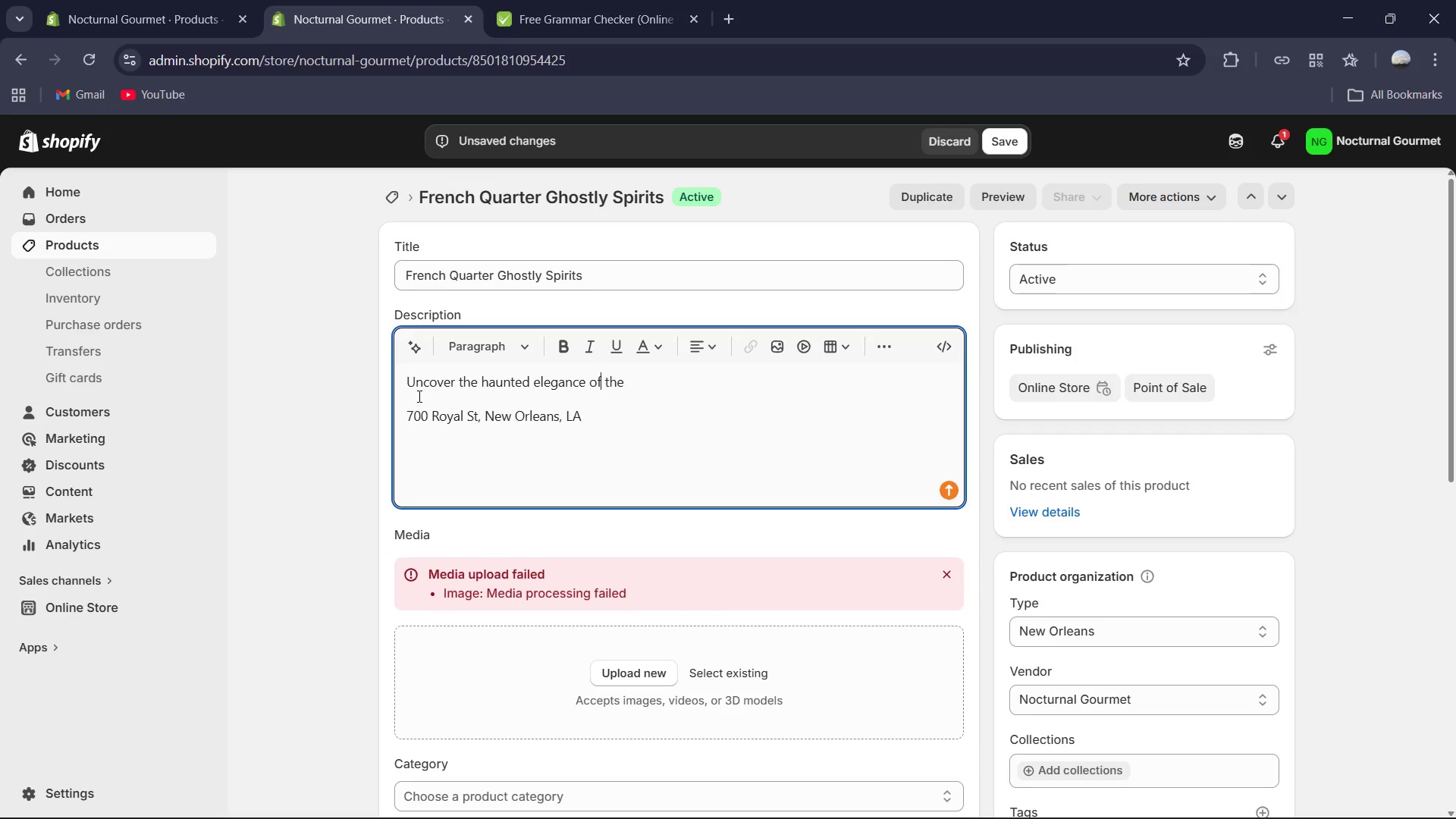 
key(ArrowRight)
 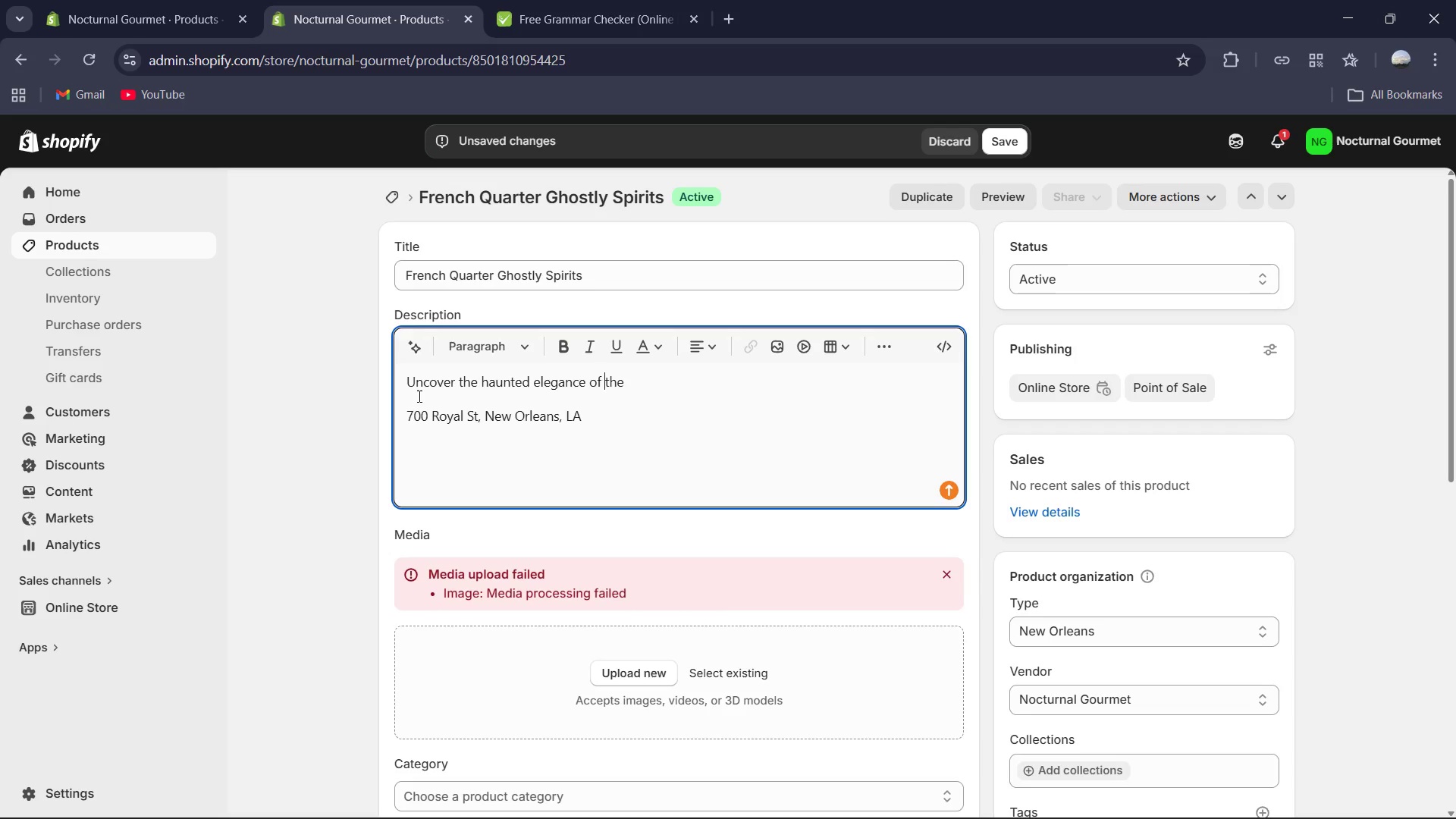 
key(ArrowRight)
 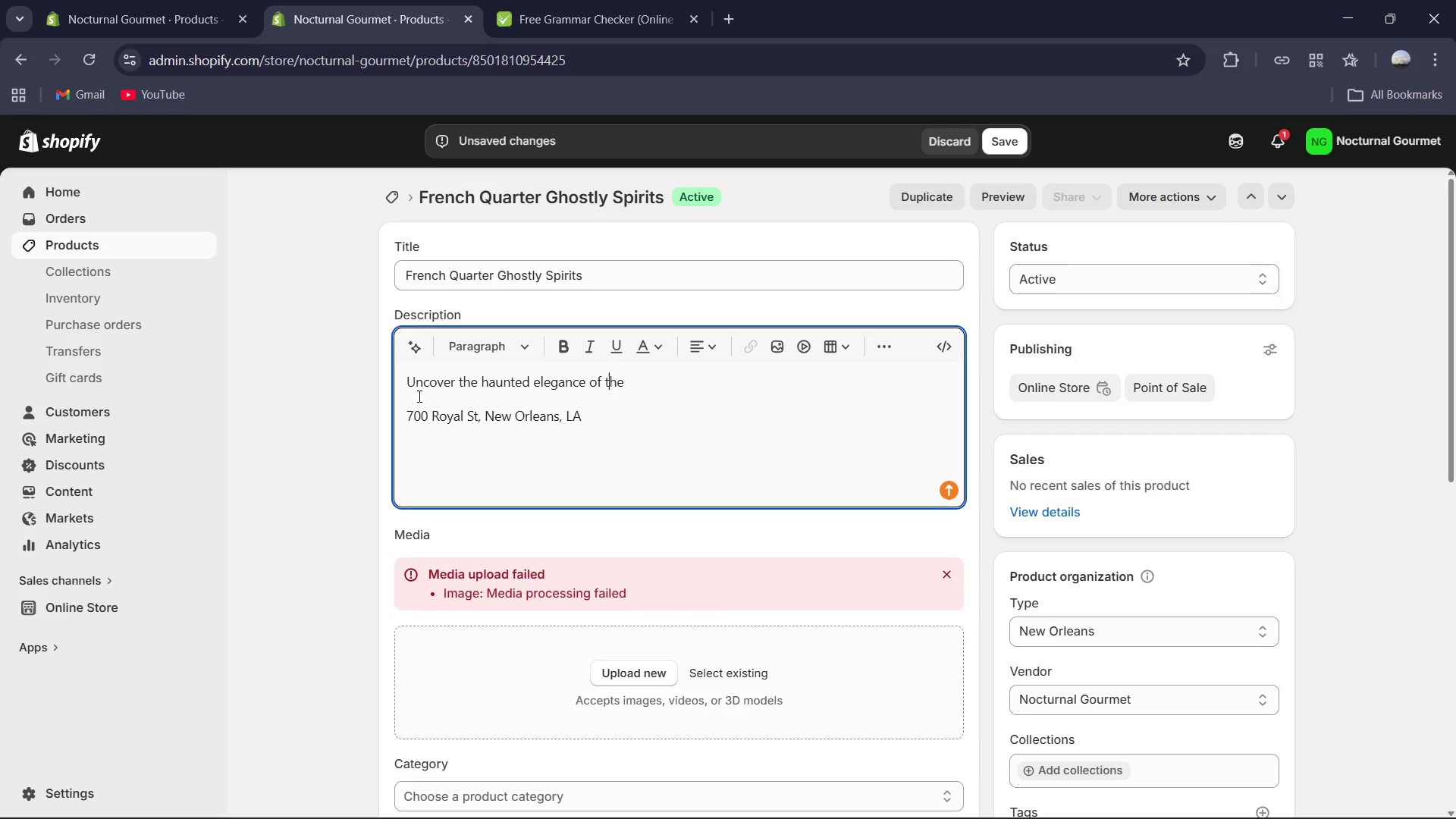 
key(ArrowRight)
 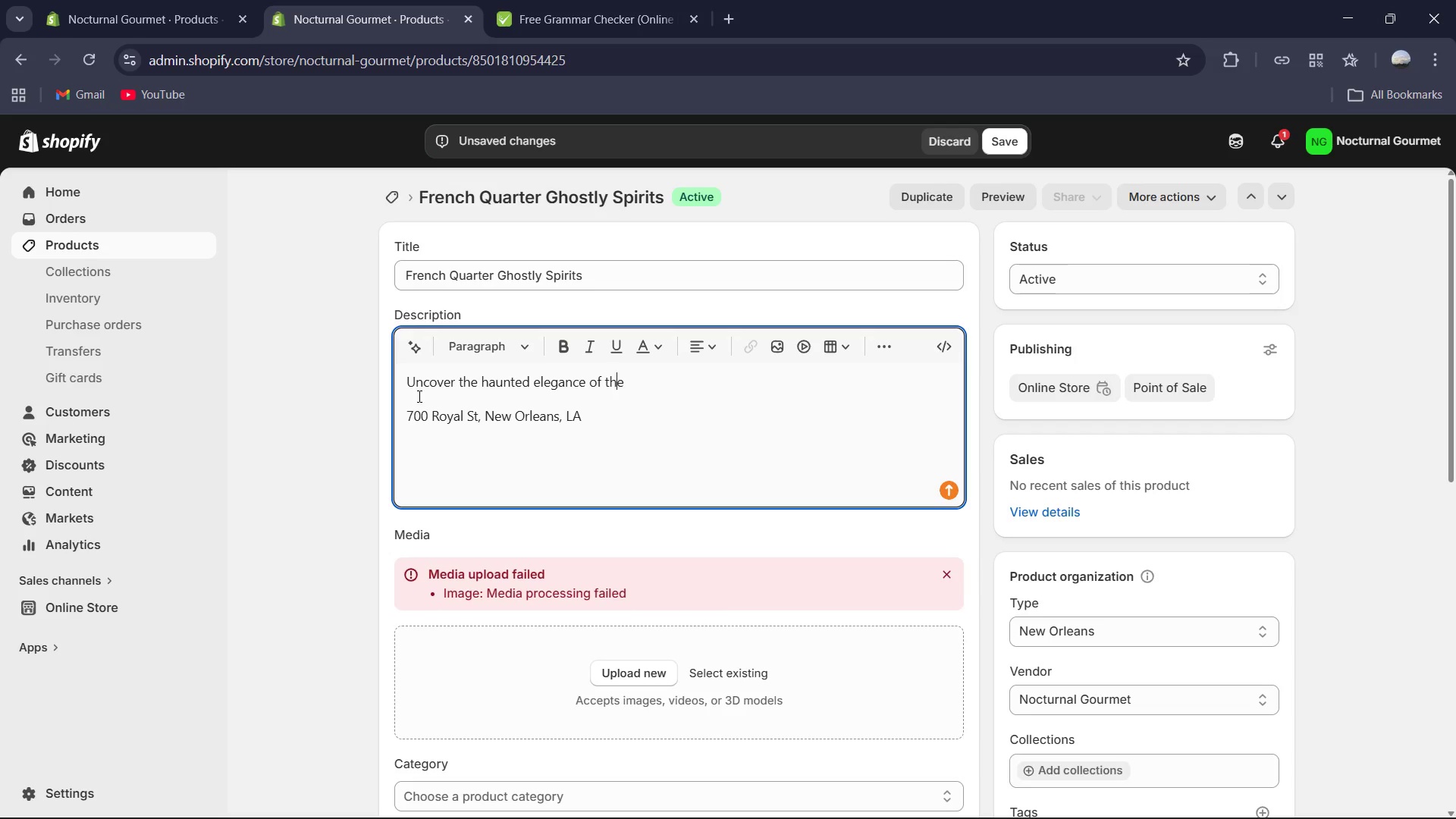 
key(ArrowRight)
 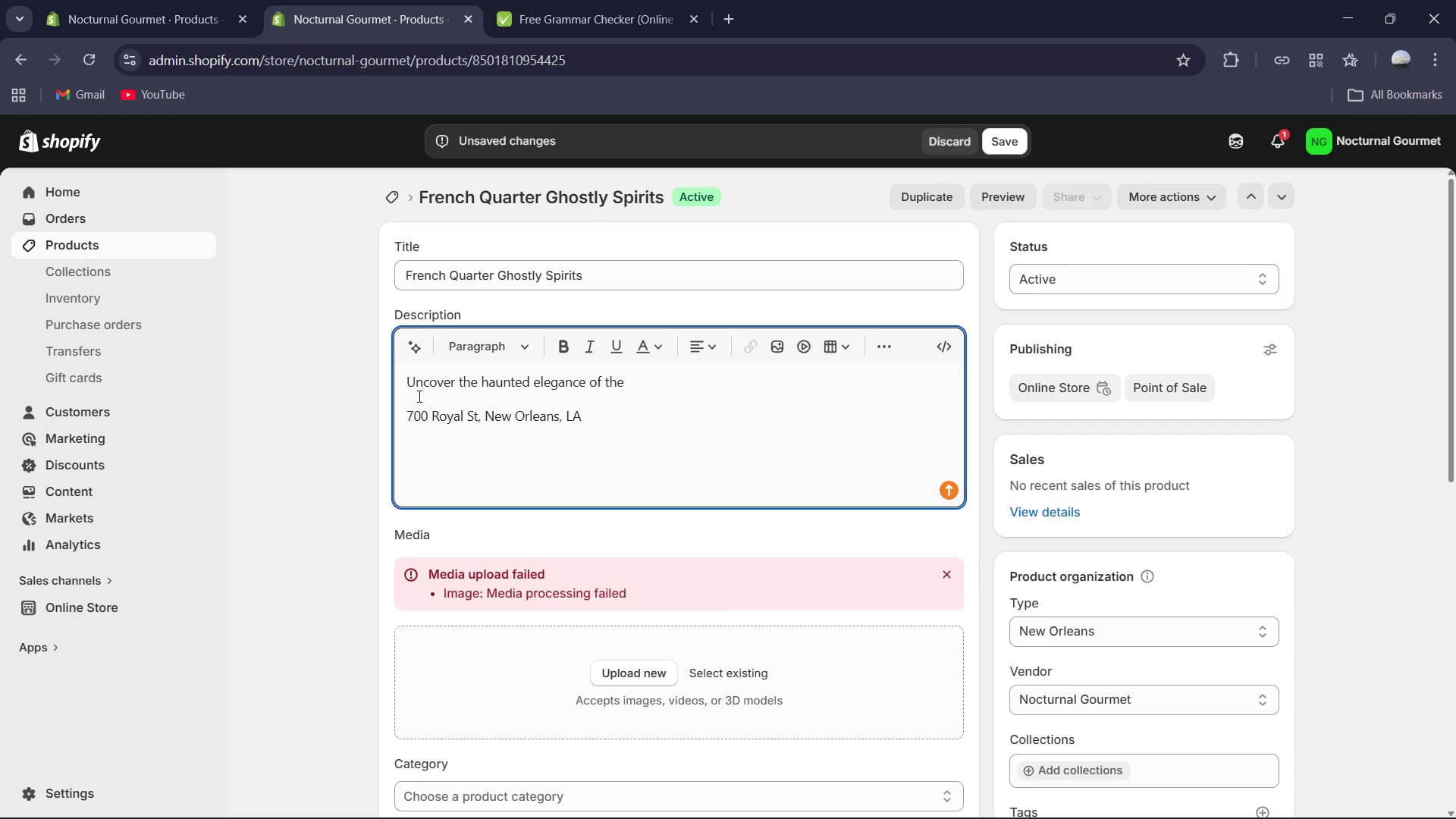 
type( Vin)
 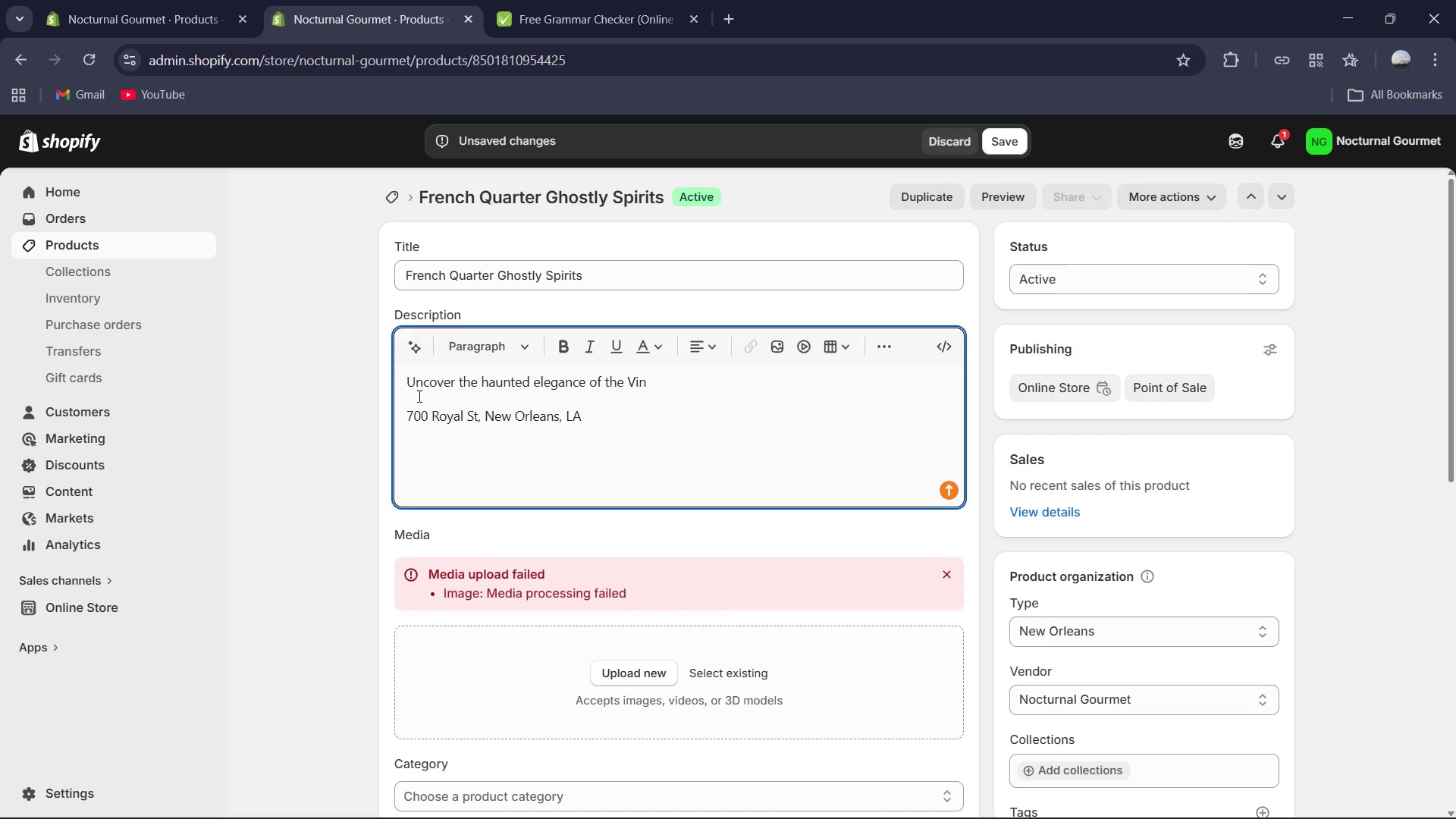 
key(Backspace)
type(eux Carre.)
 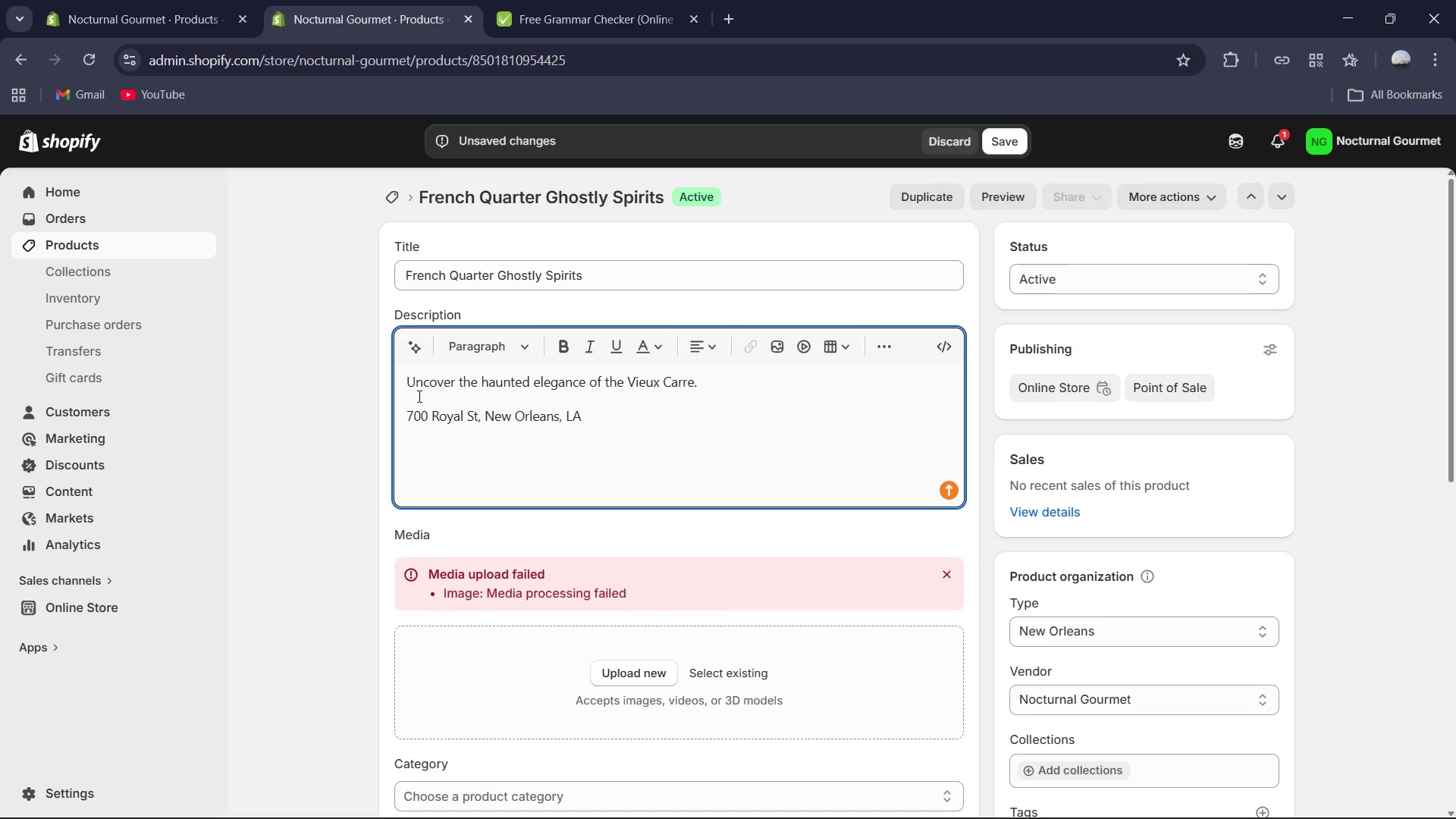 
key(Enter)
 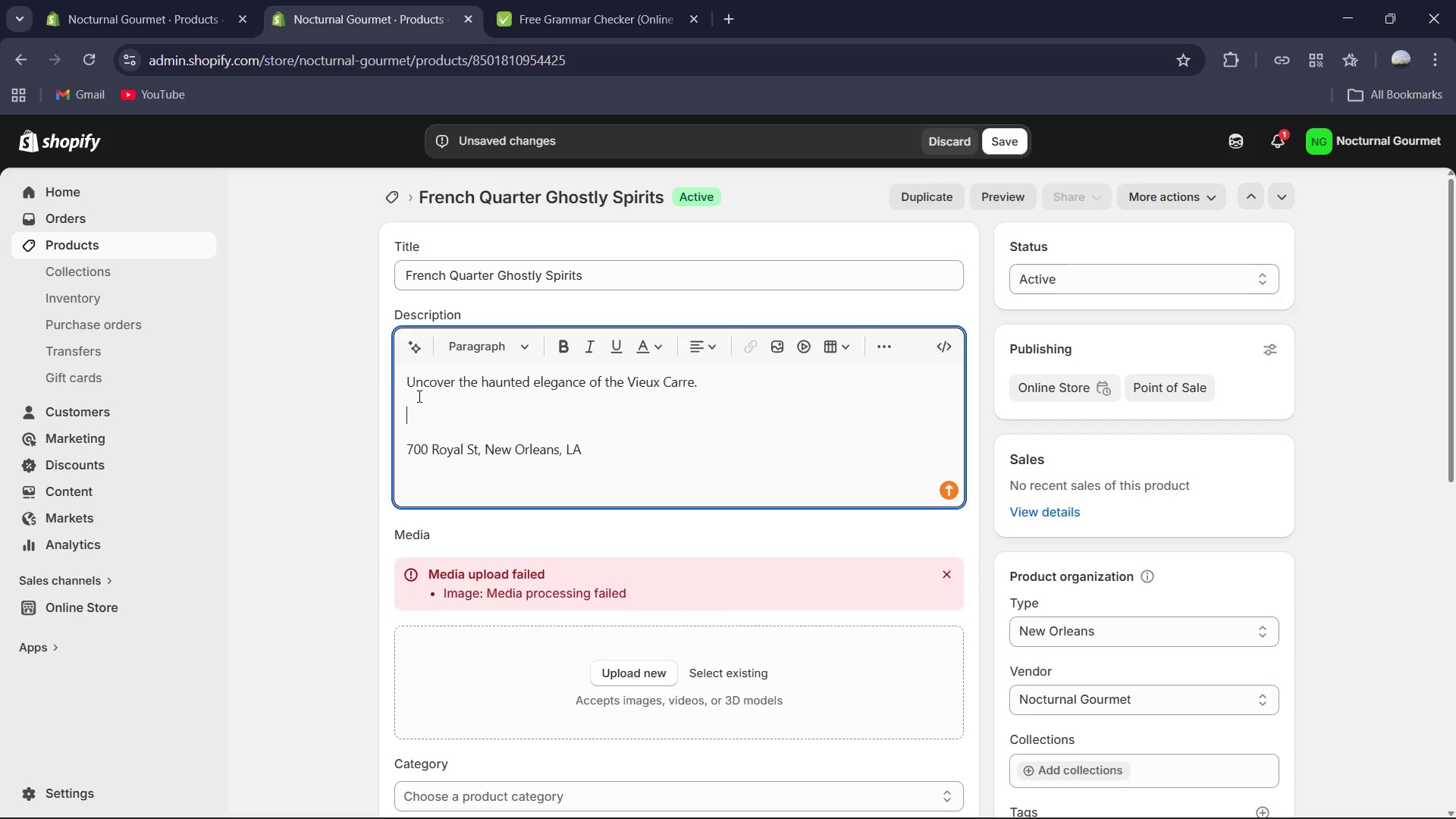 
type(A 2.5-hour journey through the hif)
key(Backspace)
type(de)
key(Backspace)
type(den speakeasies and shadowed alleys of the French Quater)
key(Backspace)
key(Backspace)
key(Backspace)
 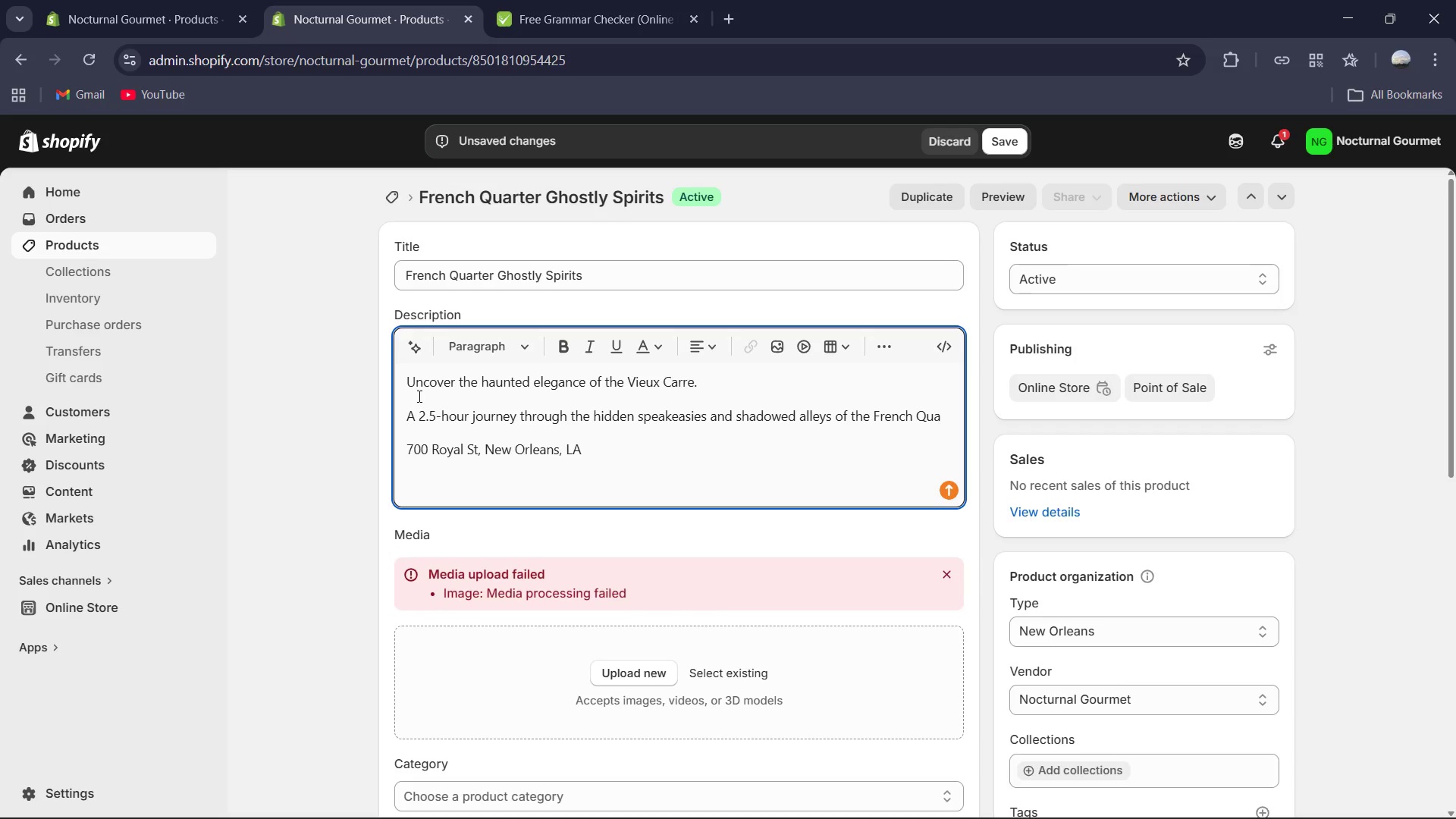 
type(rter )
key(Backspace)
type(. Sip on craft cocktails while heai)
key(Backspace)
type(ring the chilling legends that define Nw)
key(Backspace)
type(ew Orleans after dark.)
 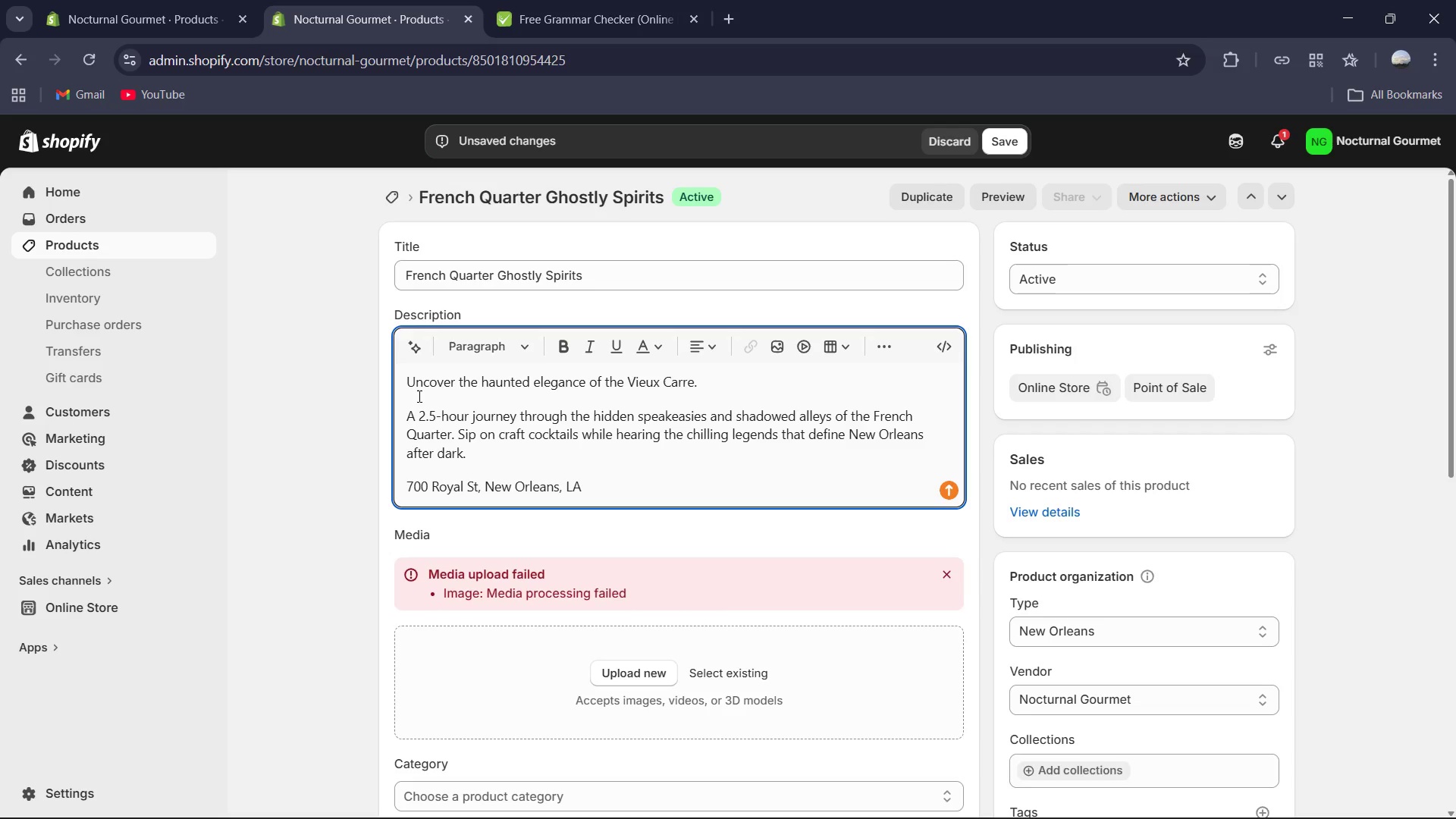 
key(Enter)
 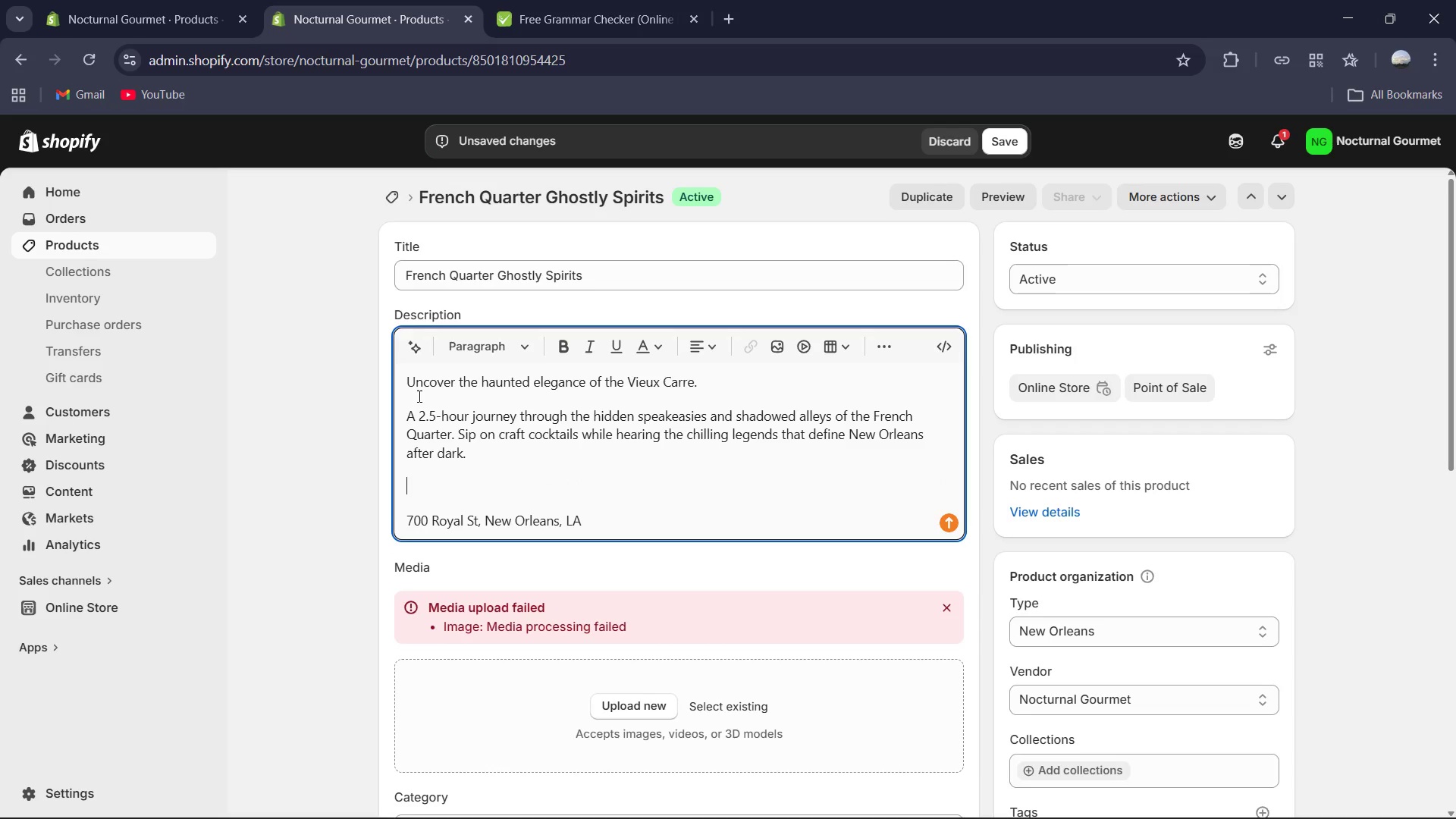 
type(Duratio)
key(Backspace)
key(Backspace)
type(ion:2.5 Hours)
 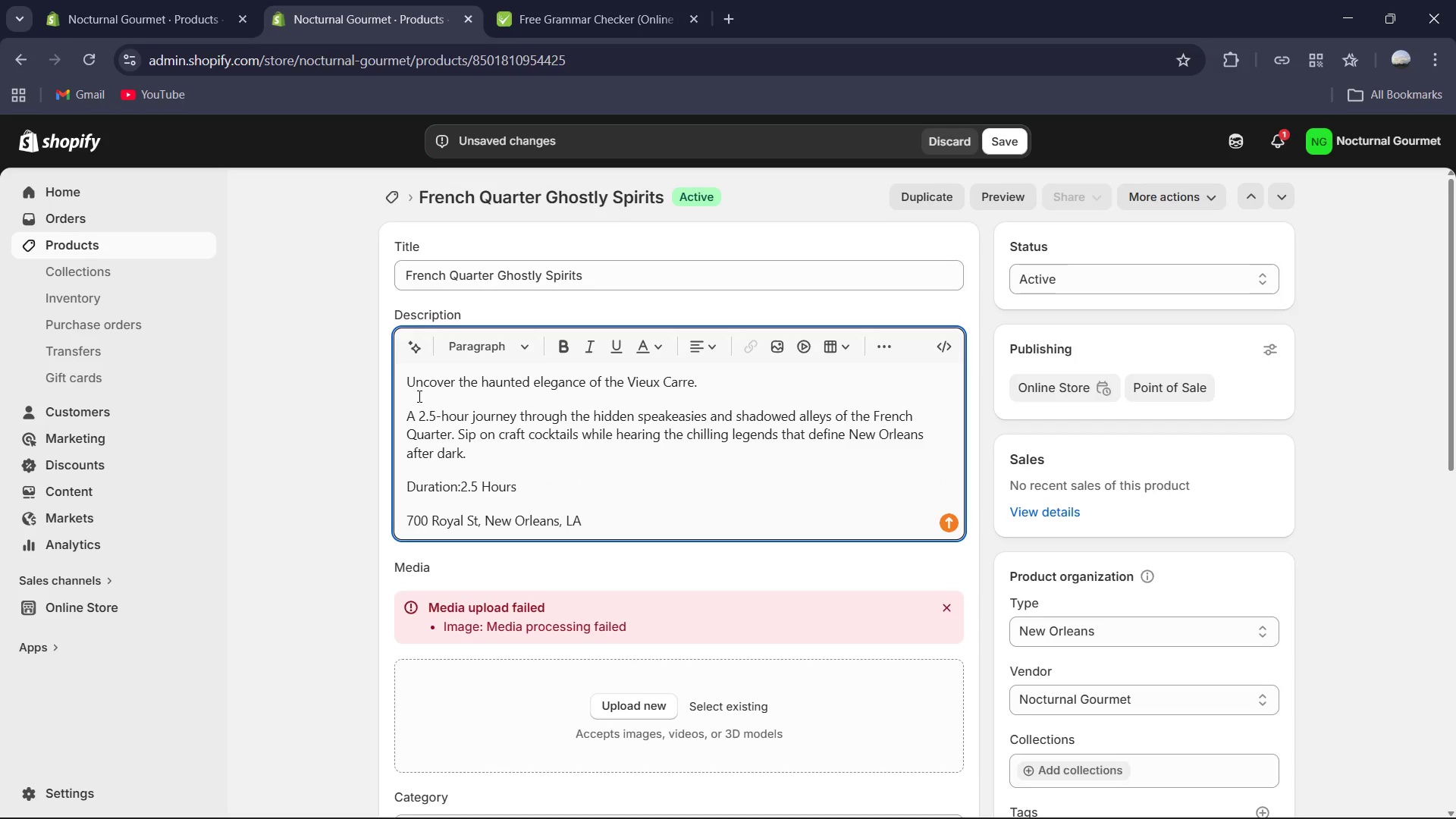 
key(Enter)
 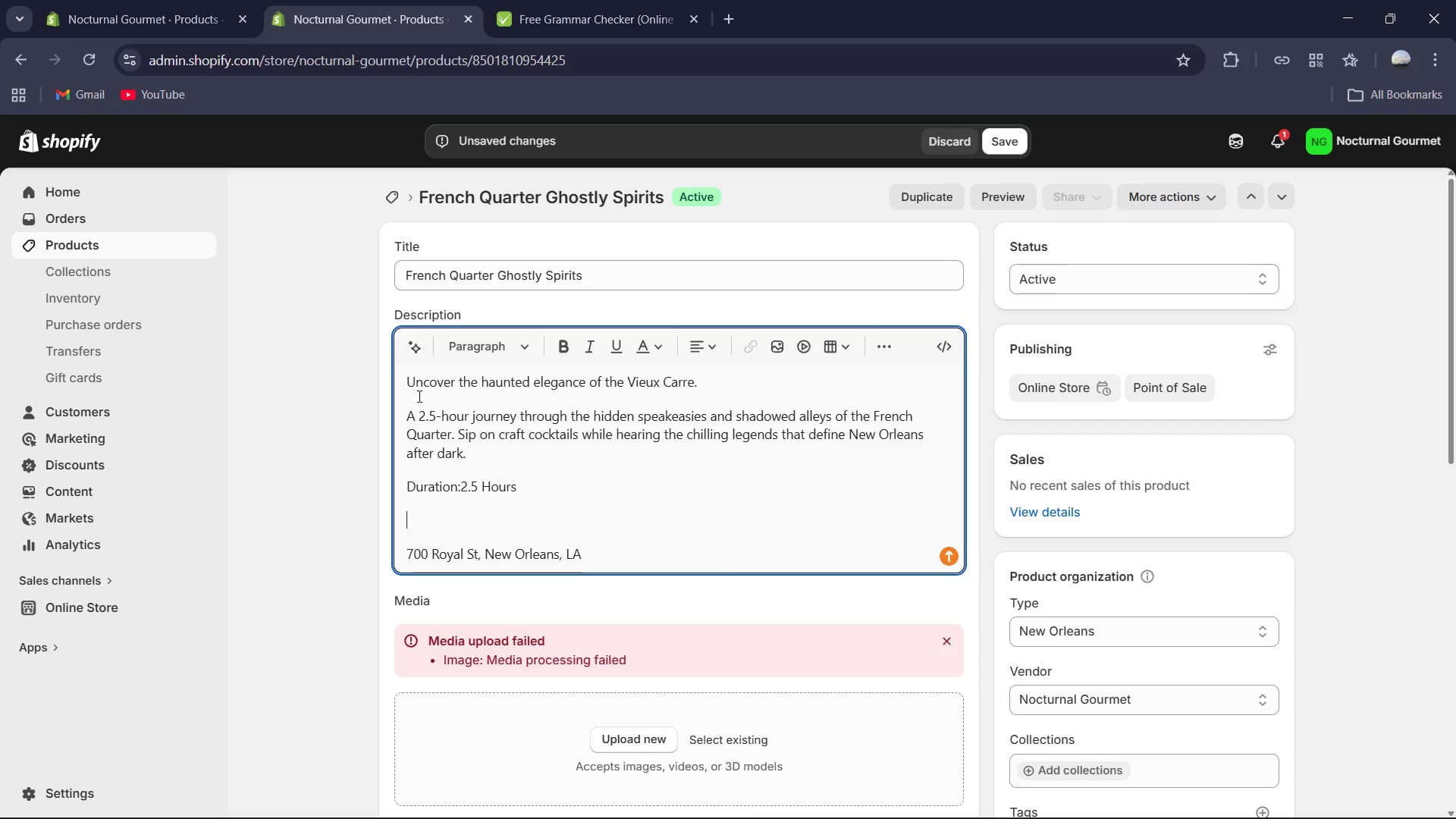 
type(Meeting Point:700 )
key(Backspace)
key(Backspace)
key(Backspace)
key(Backspace)
 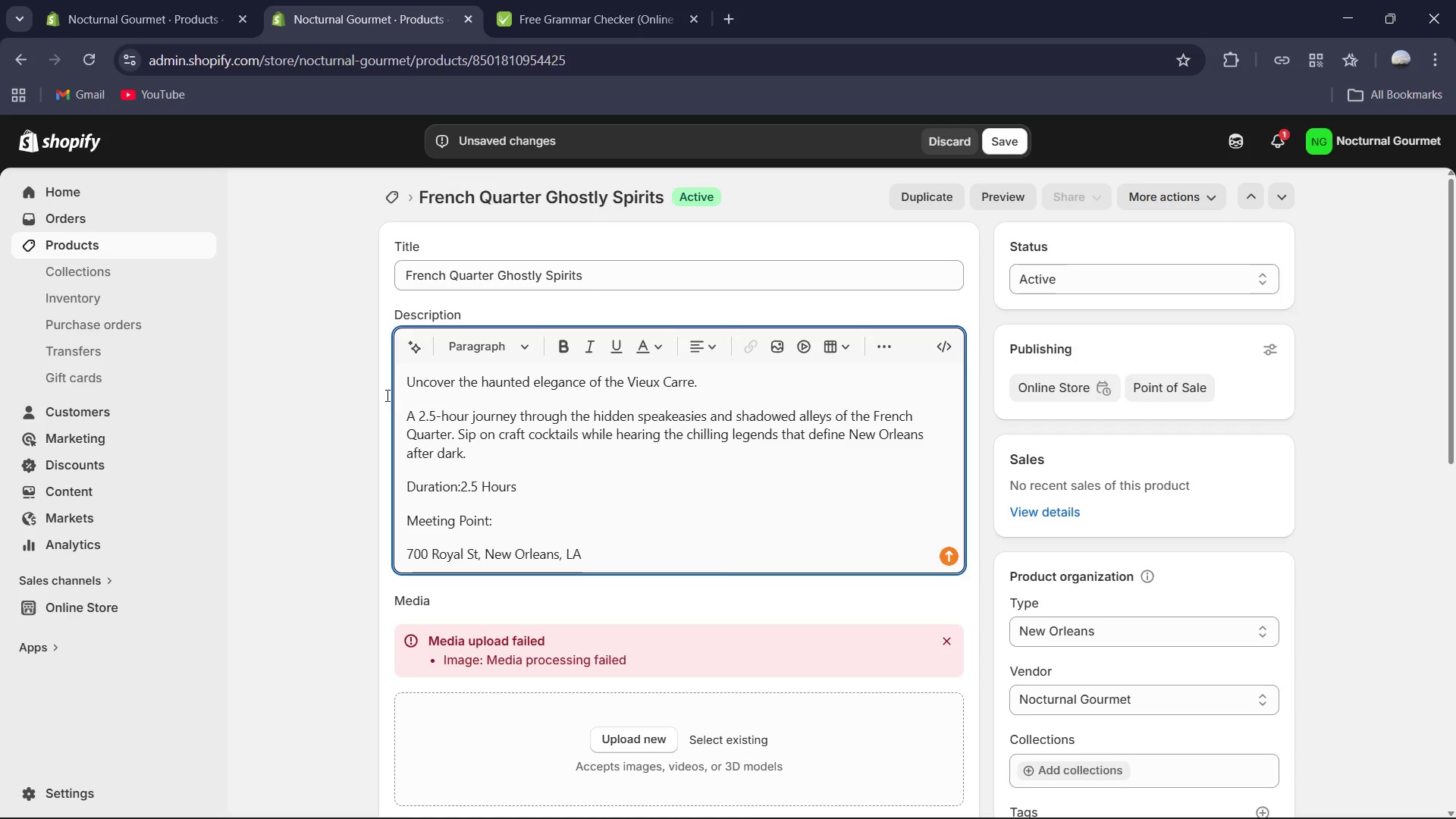 
left_click([413, 544])
 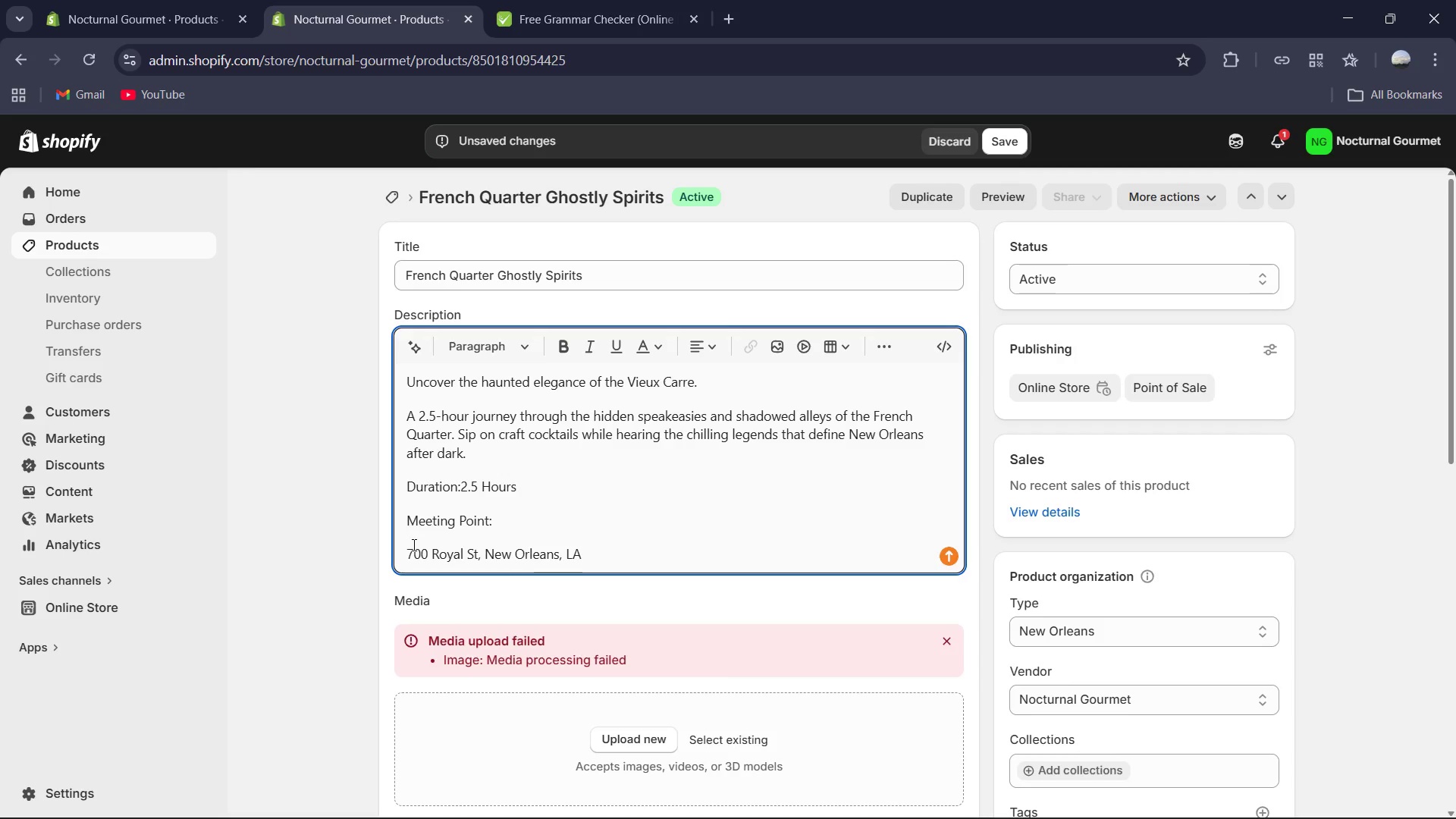 
key(ArrowLeft)
 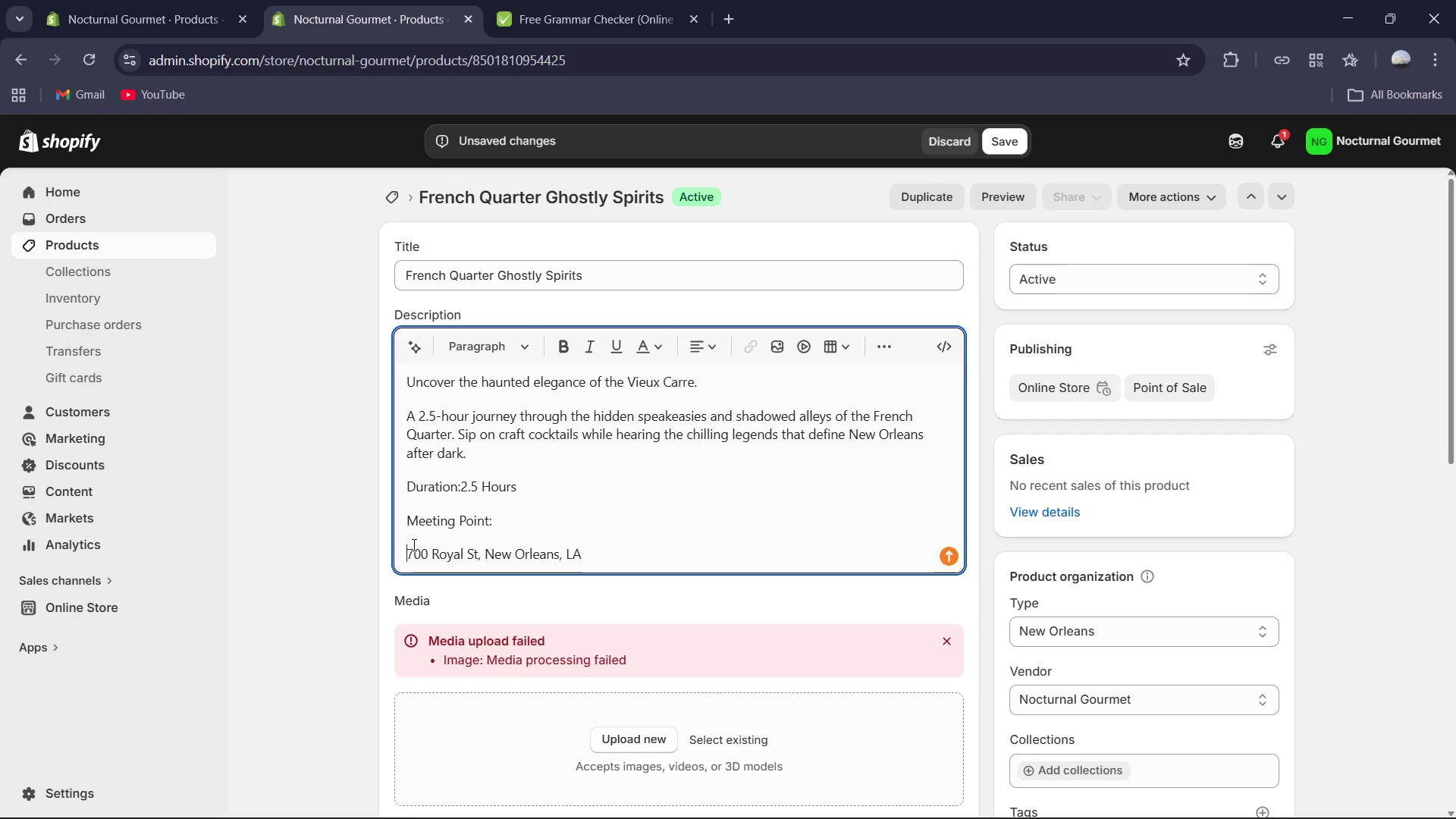 
key(Backspace)
 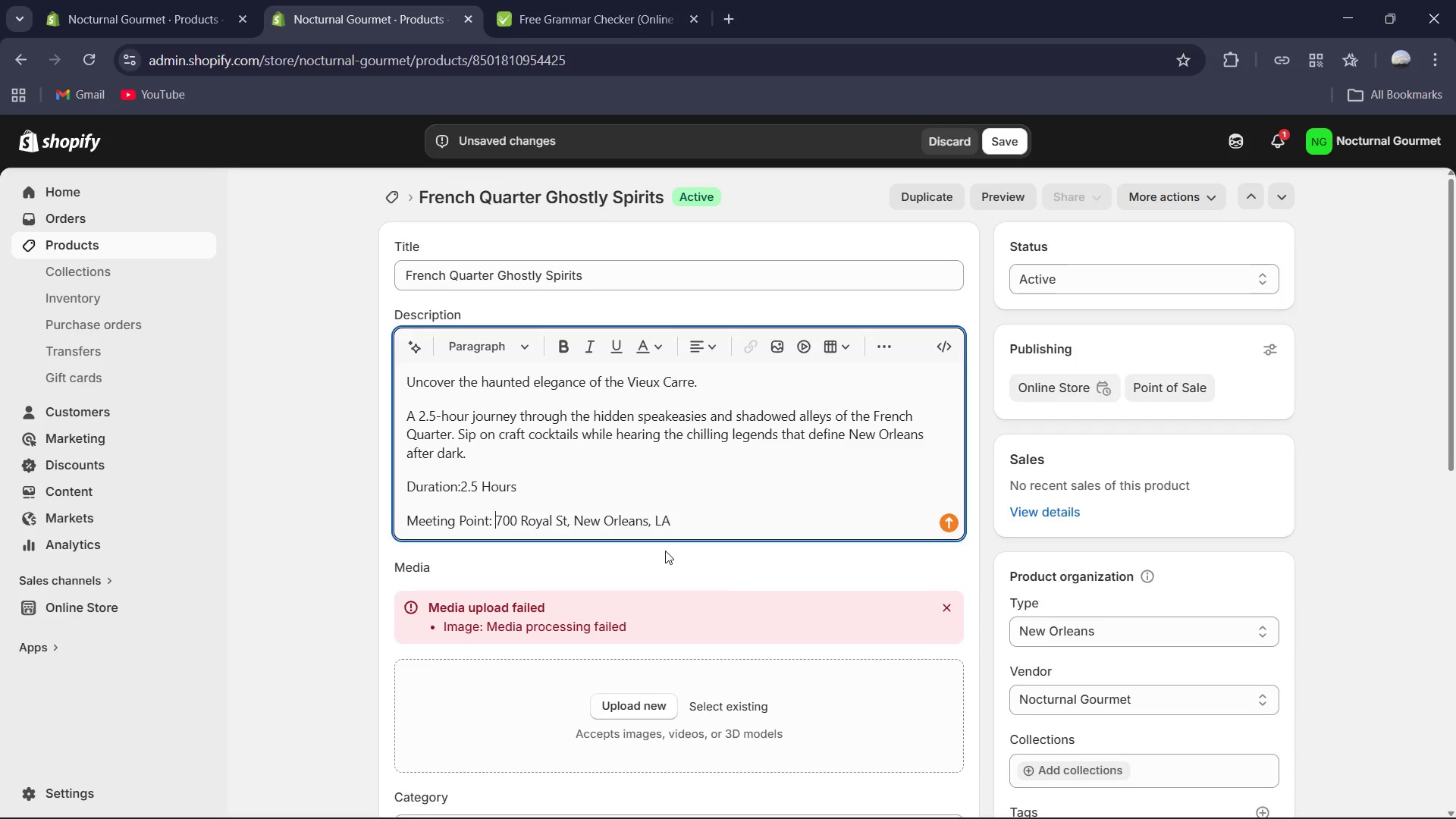 
left_click([696, 521])
 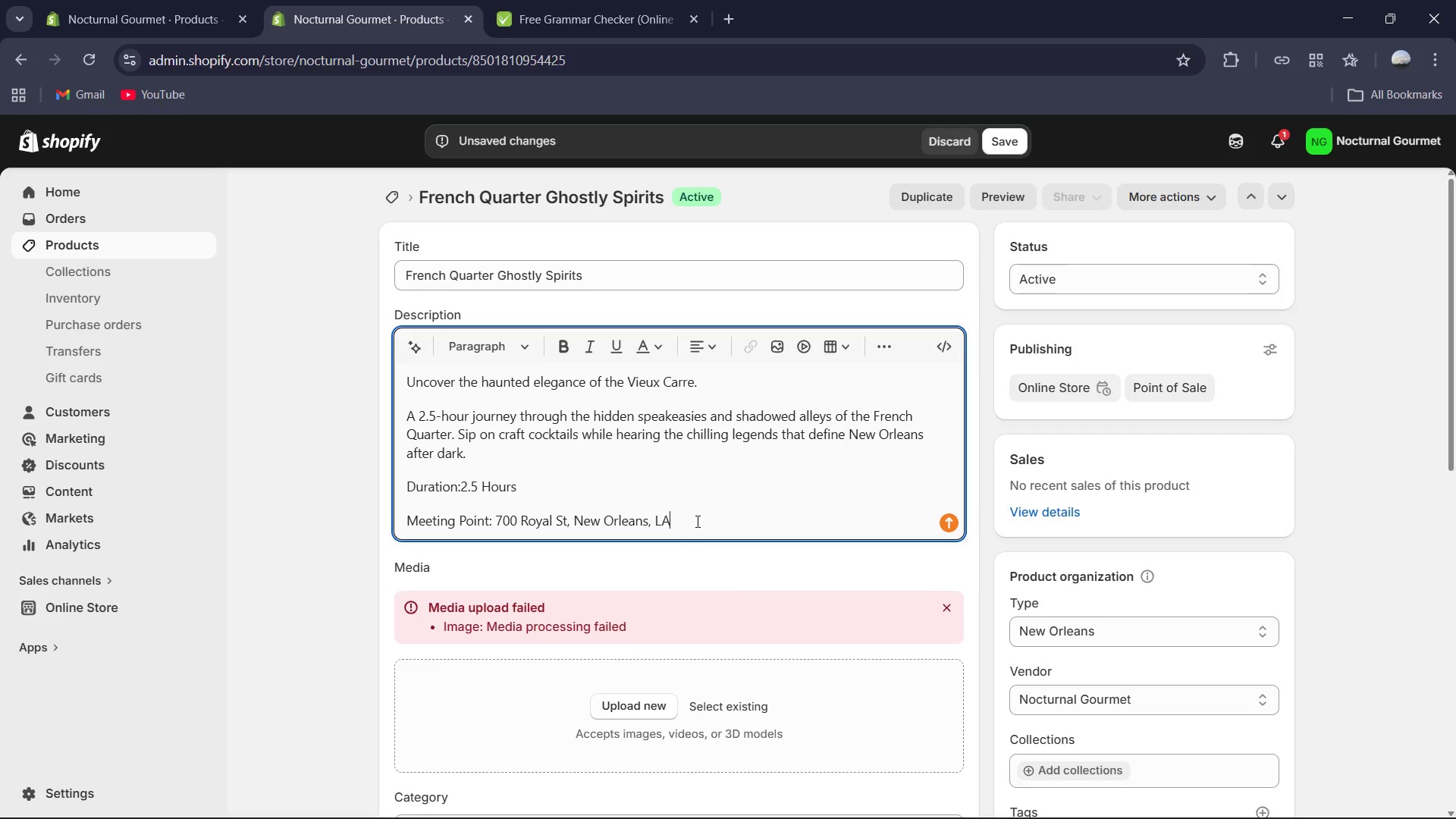 
key(Enter)
 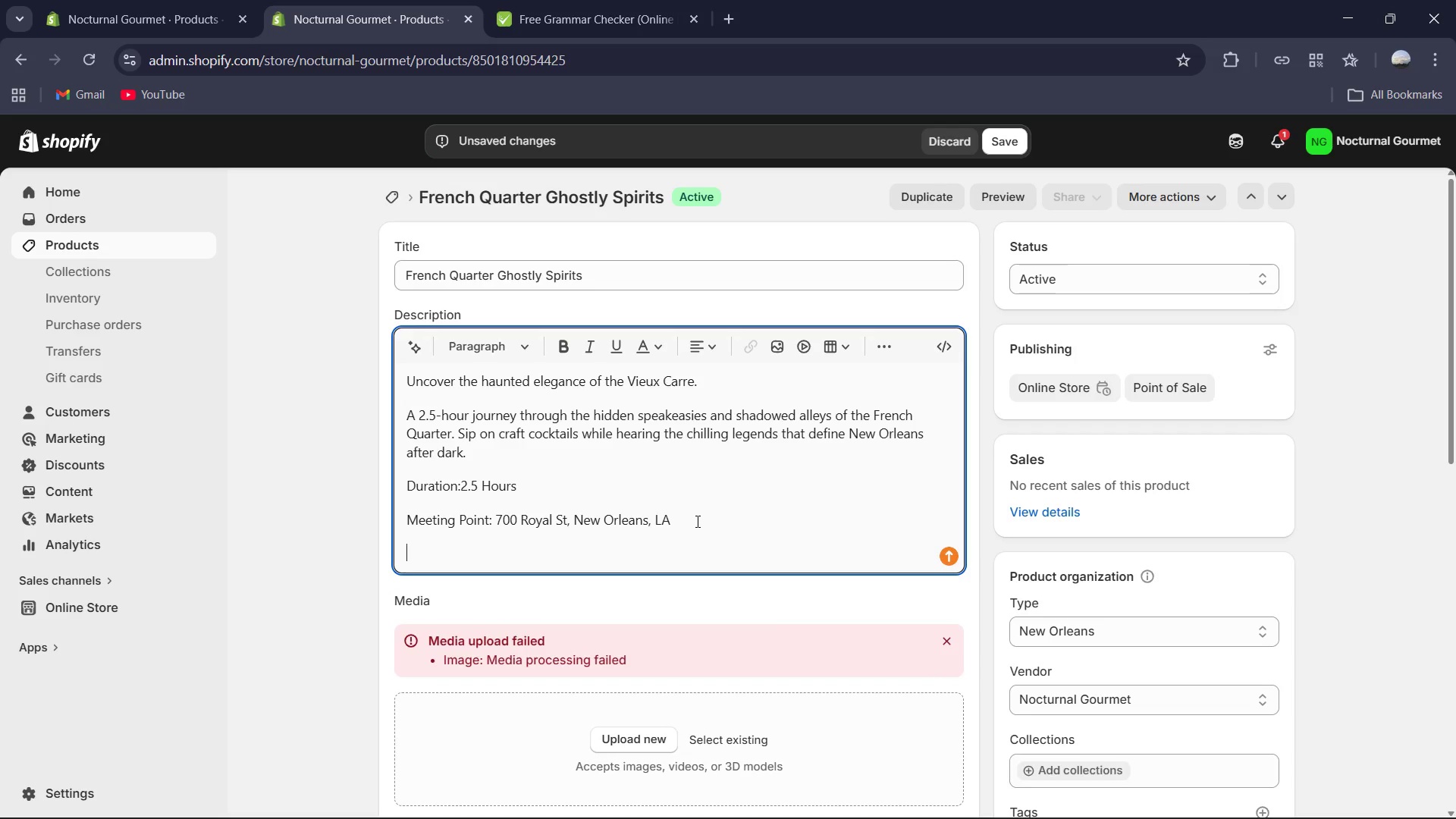 
type(Activity L)
key(Backspace)
type(Type:)
 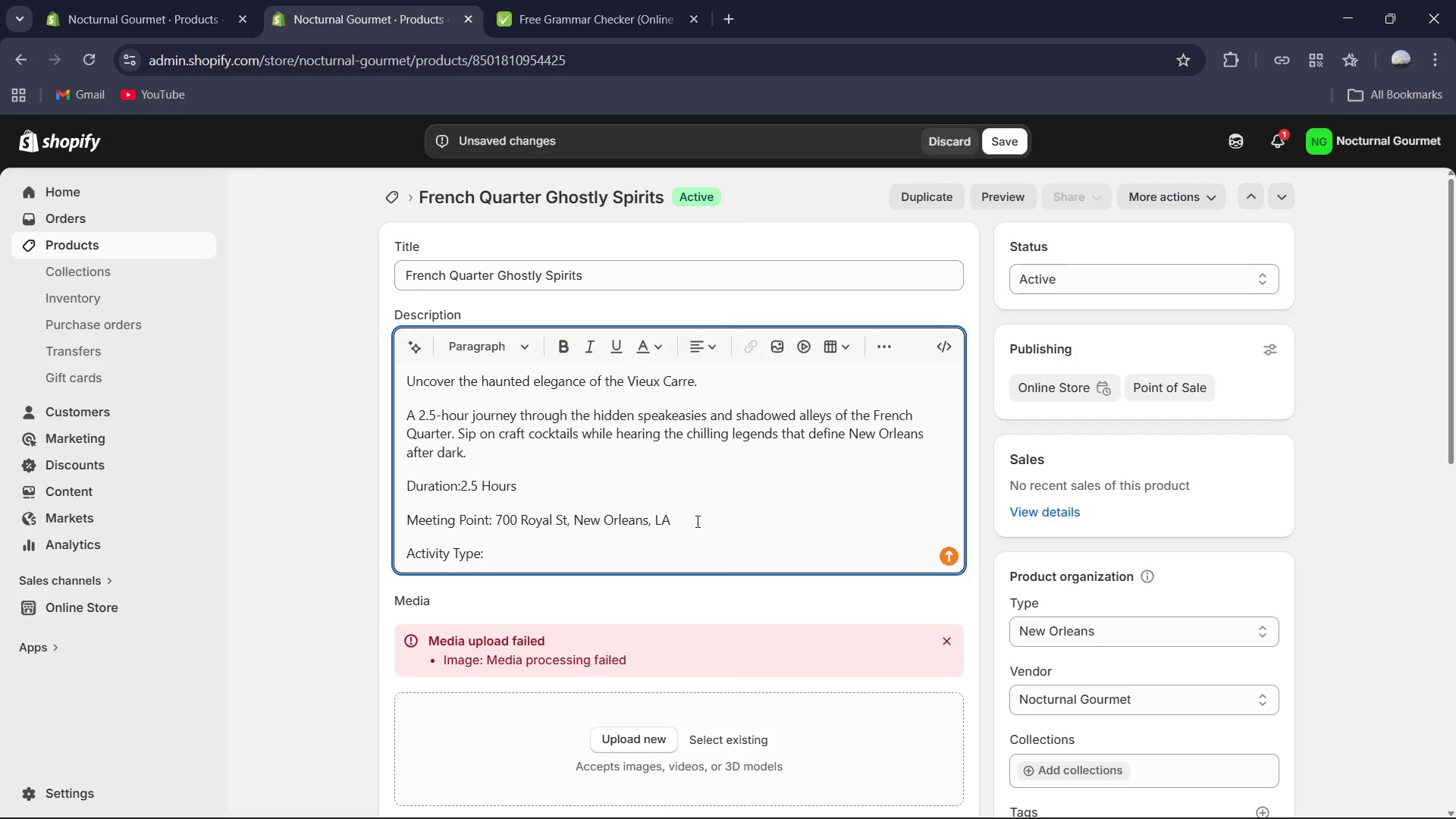 
type( Speakeasy Crawl )
 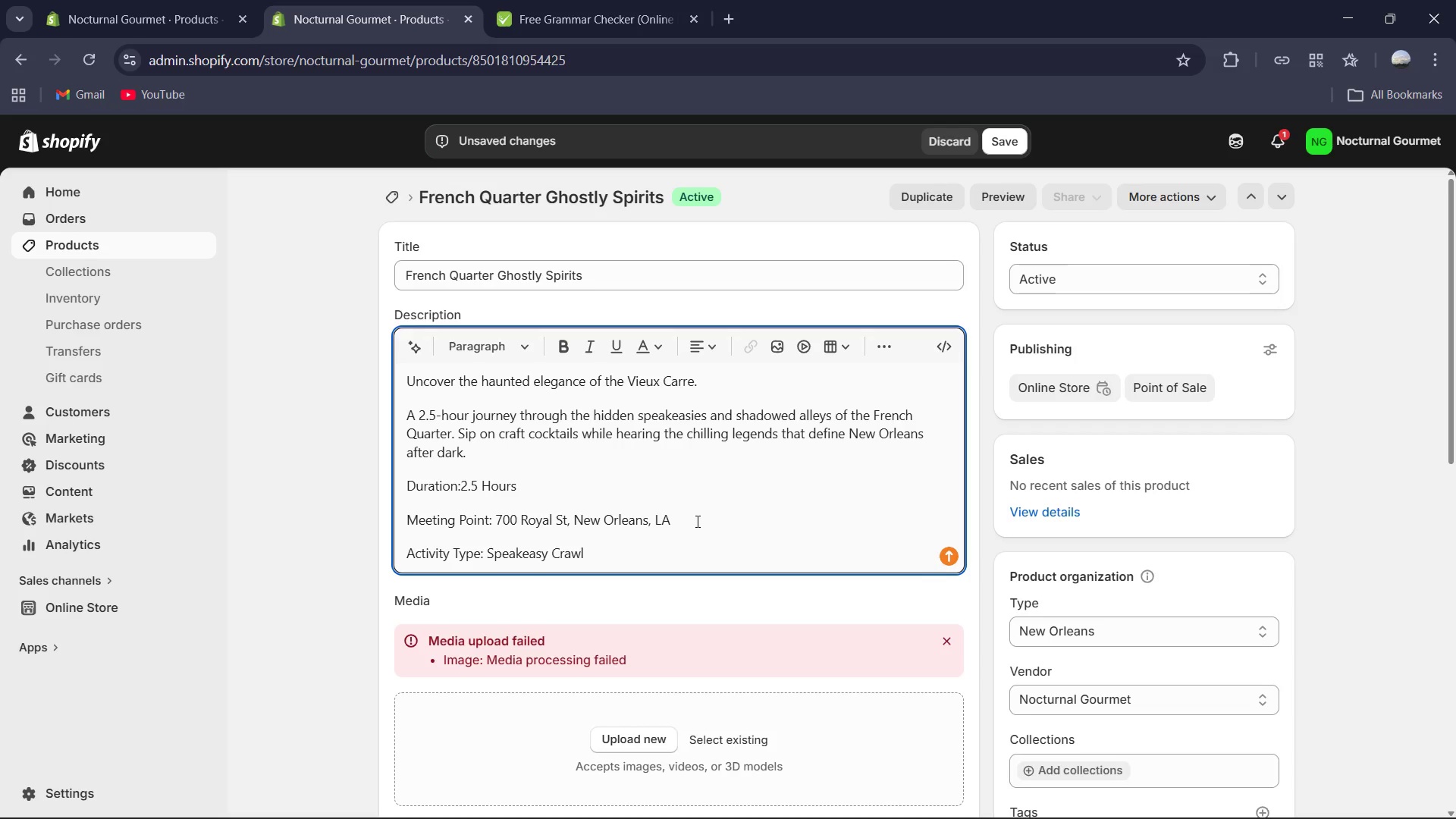 
wait(7.23)
 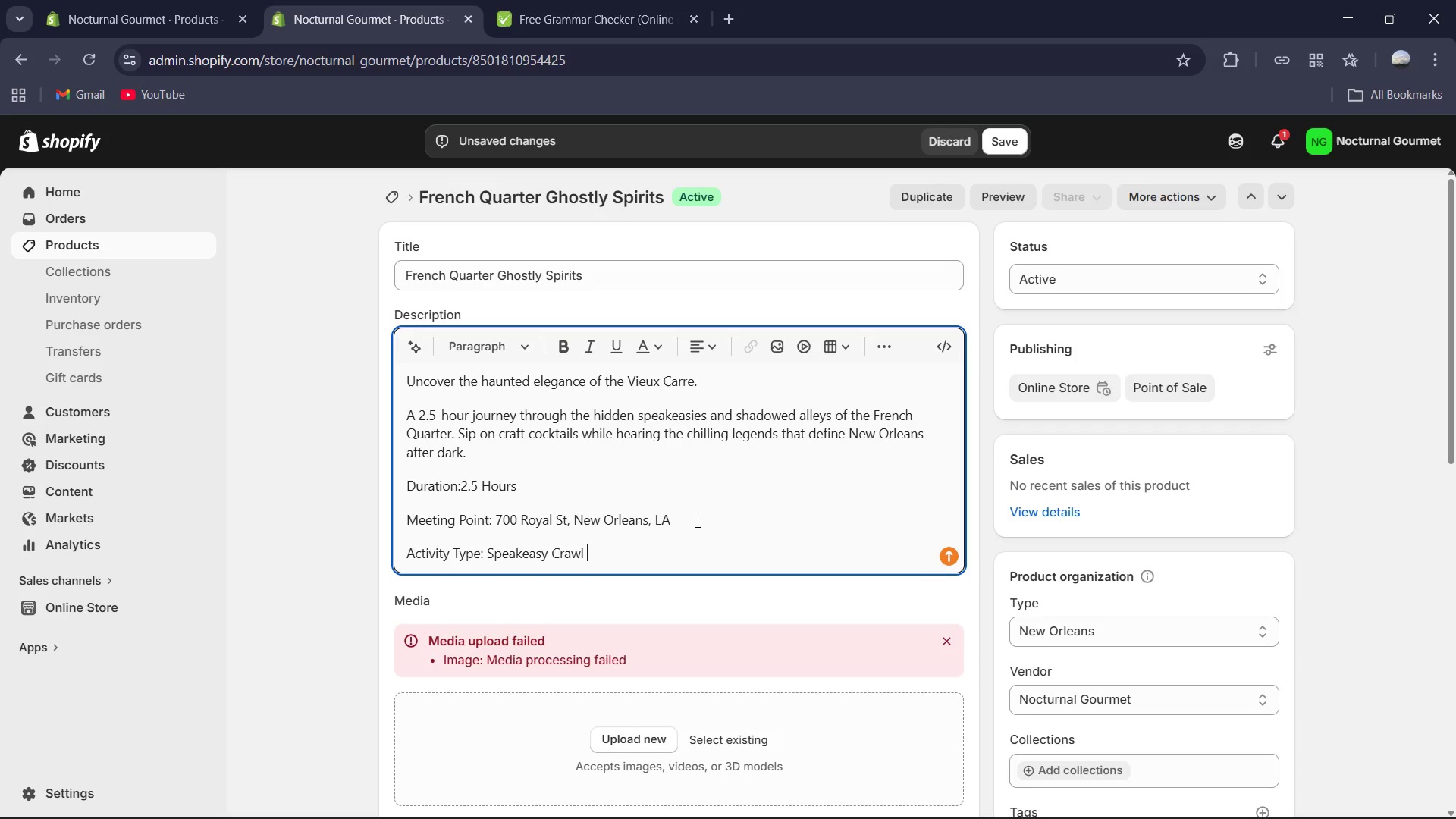 
left_click_drag(start_coordinate=[483, 553], to_coordinate=[390, 535])
 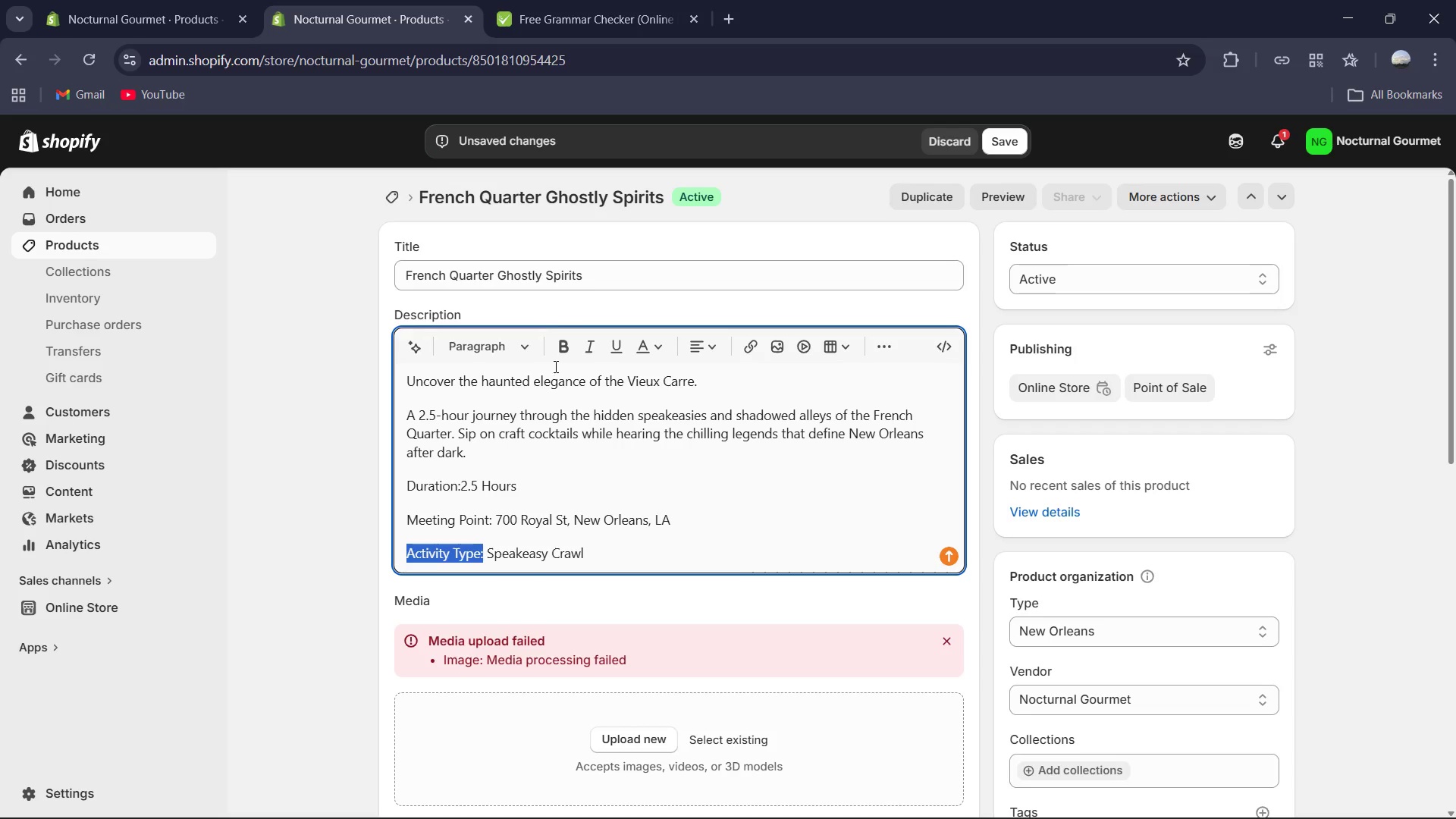 
left_click([652, 553])
 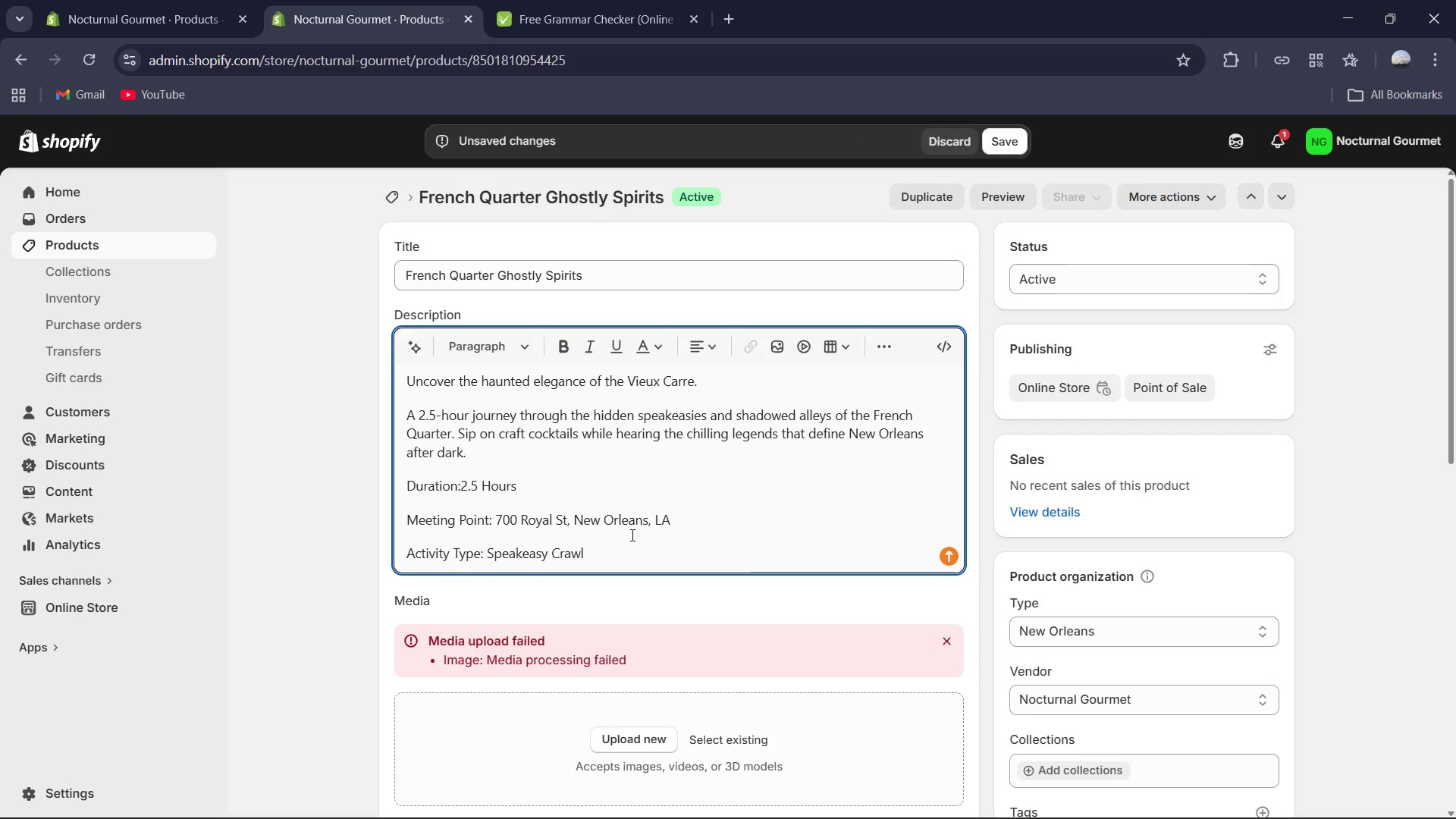 
key(Control+A)
 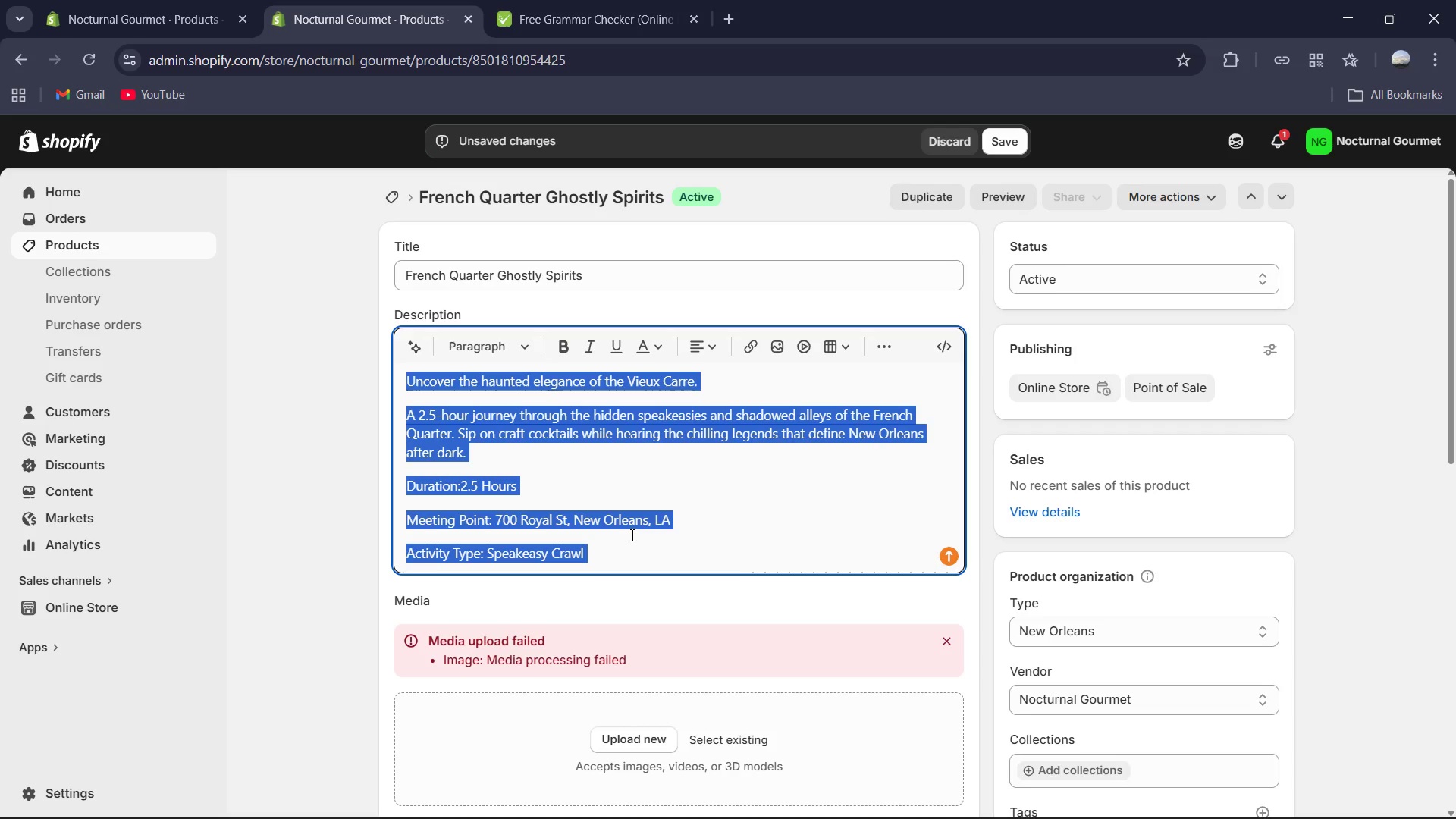 
key(Control+C)
 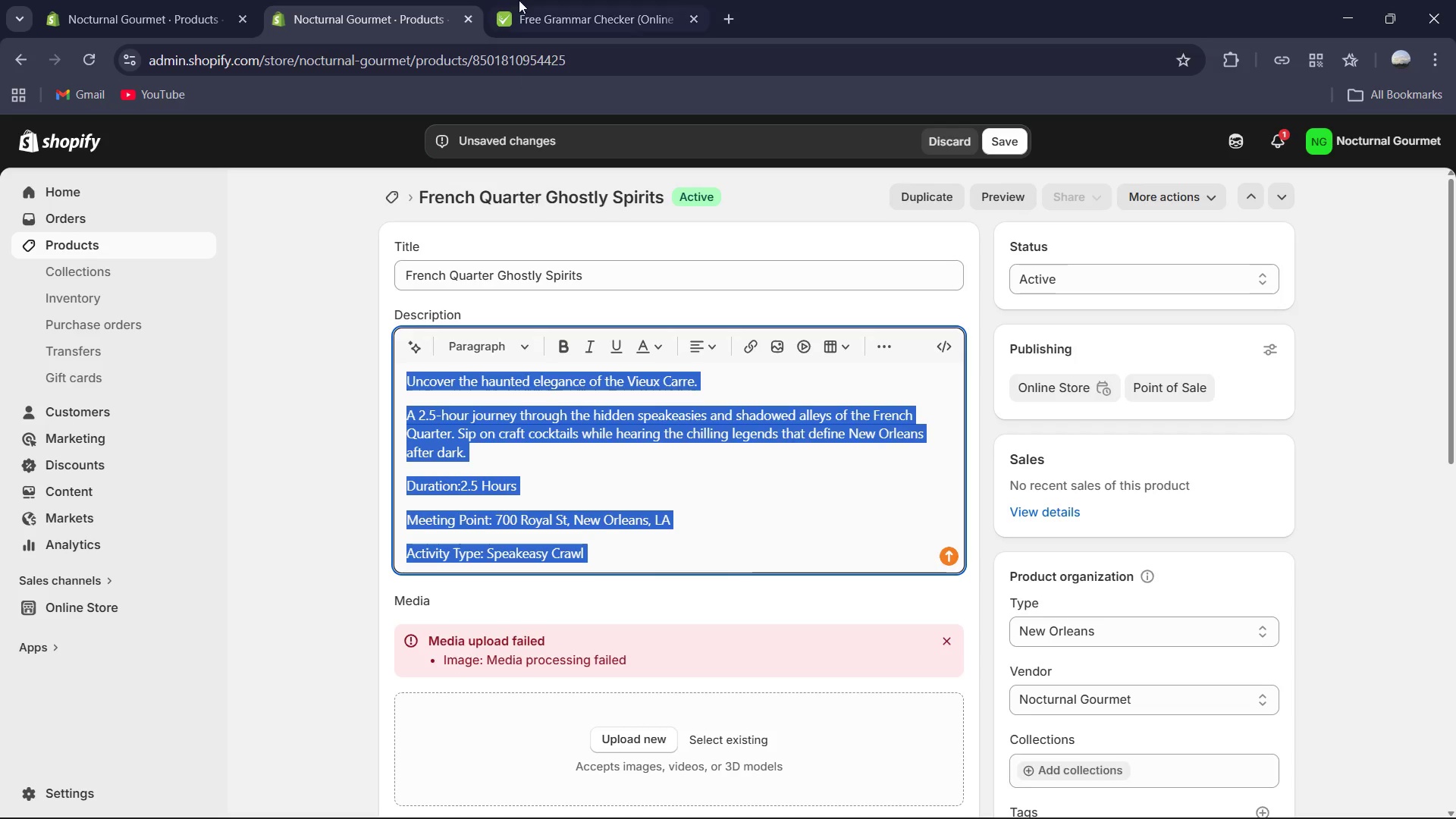 
left_click([541, 2])
 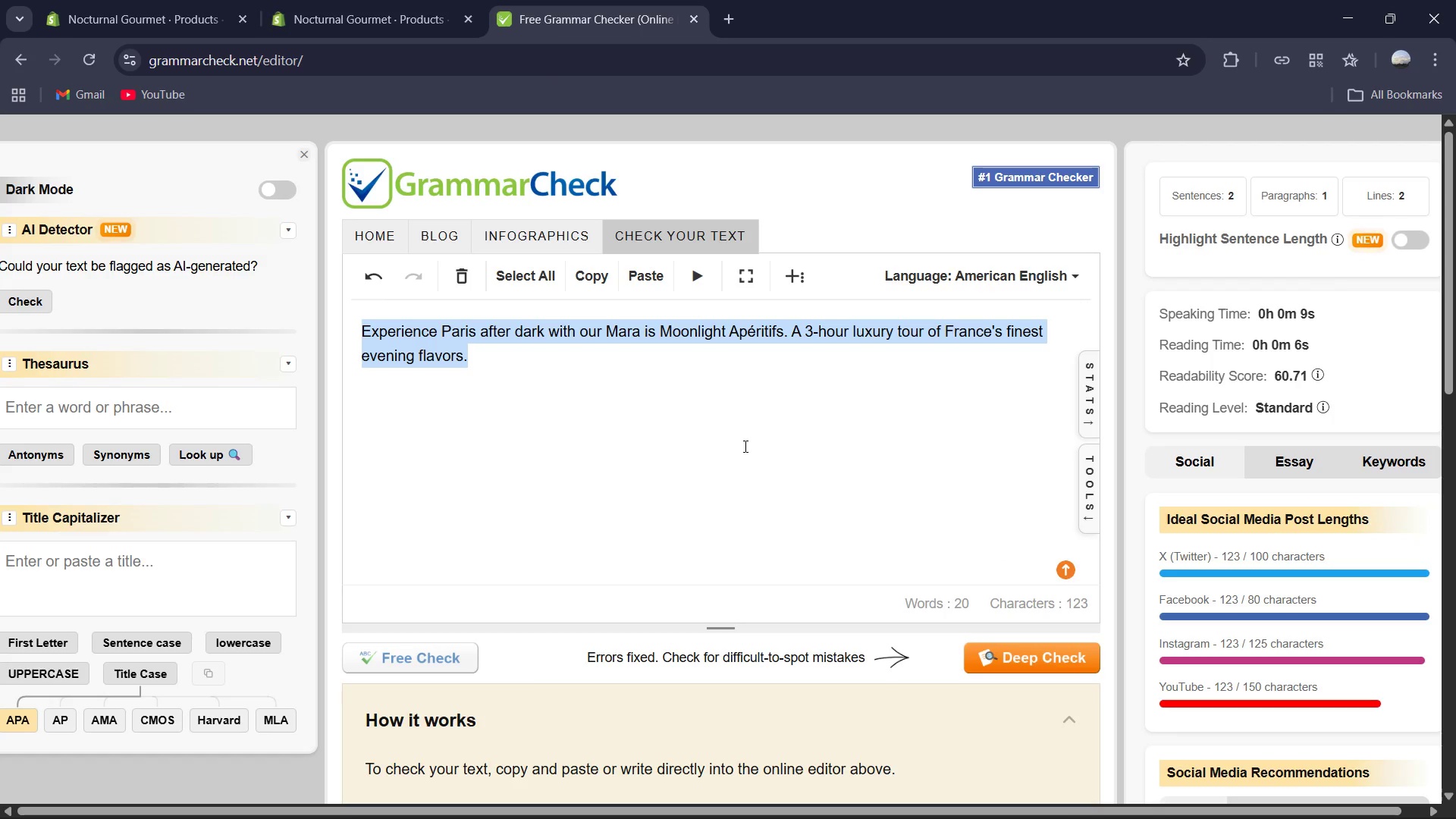 
key(Control+V)
 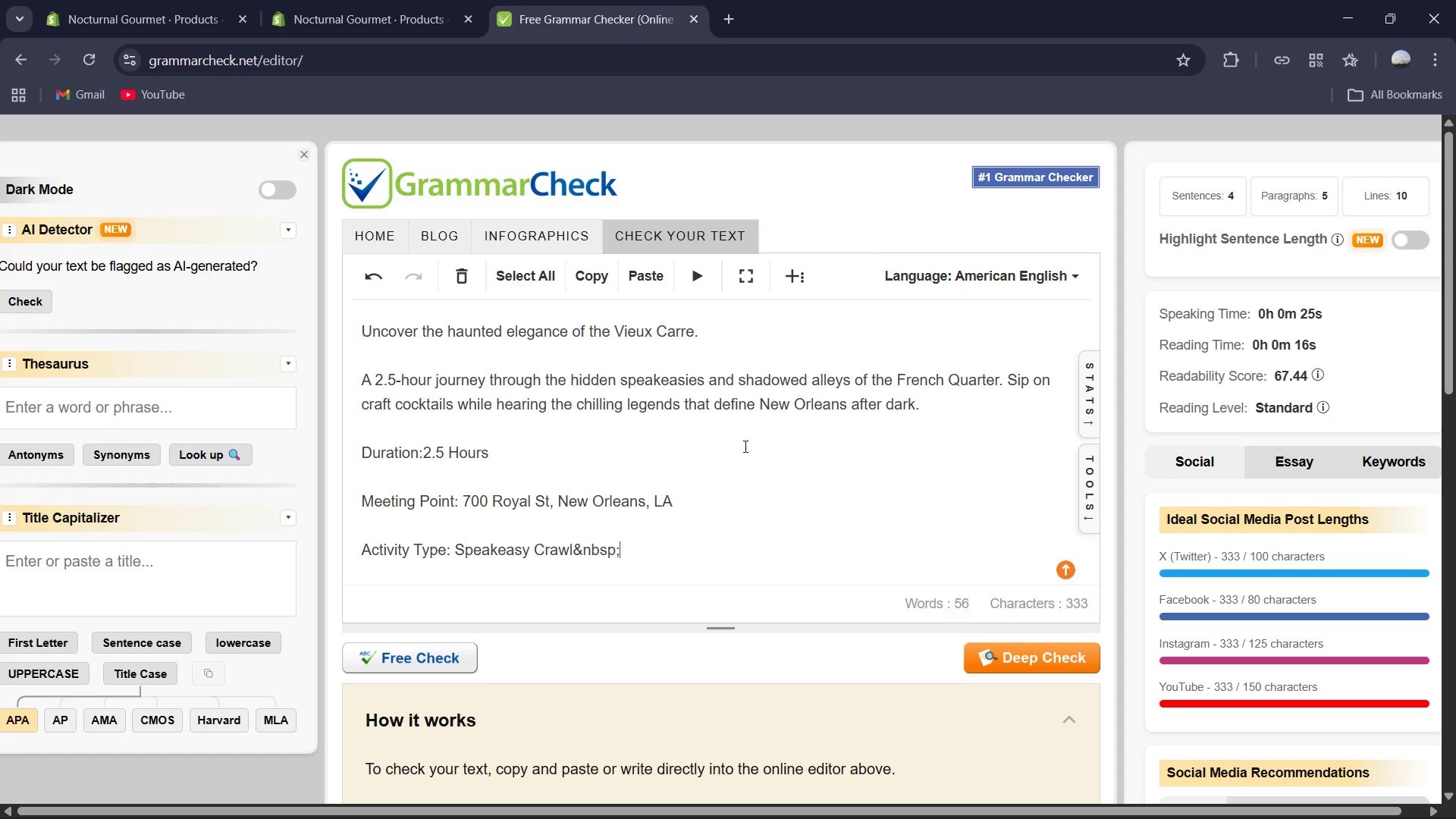 
wait(8.33)
 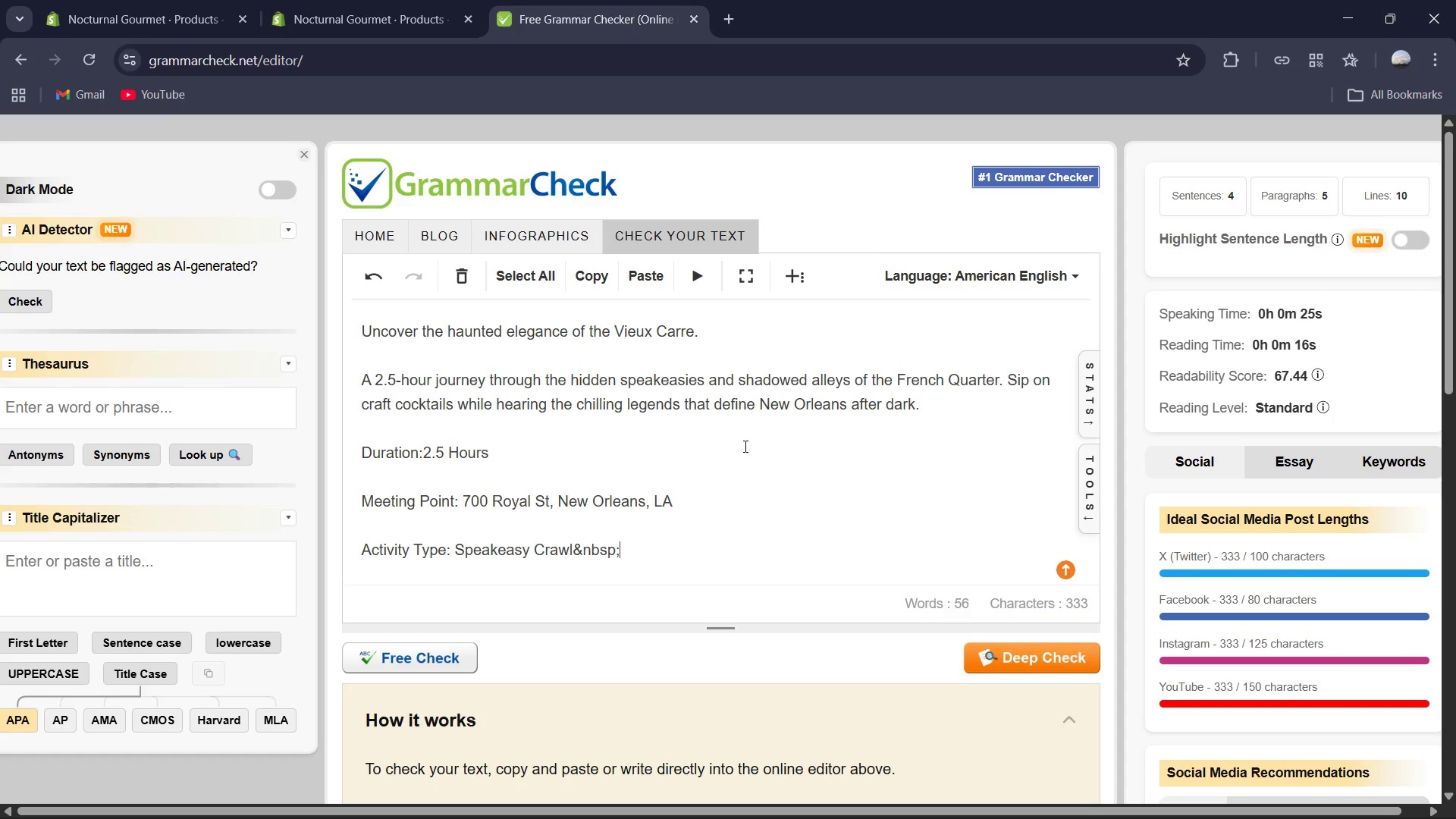 
left_click([433, 661])
 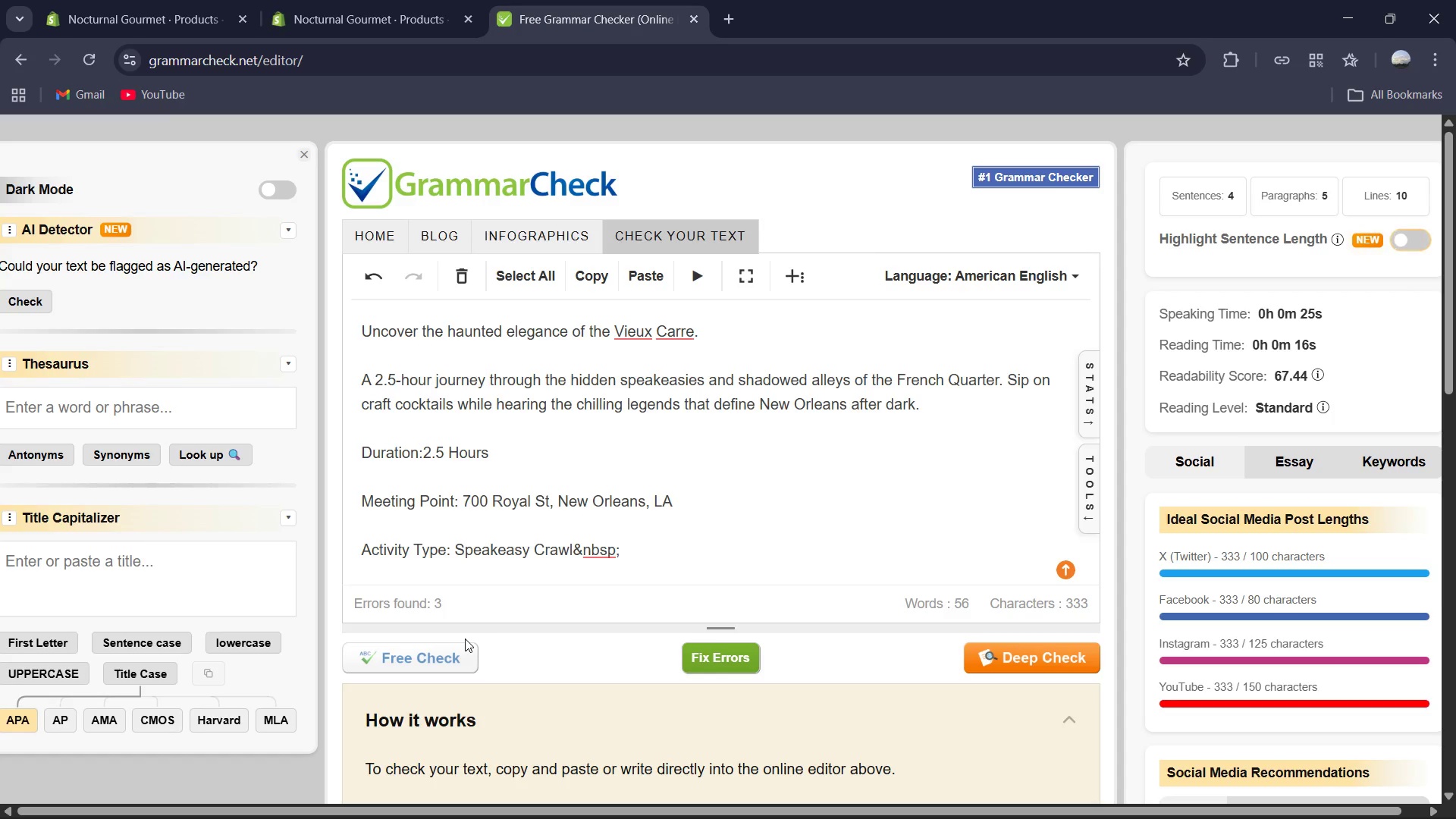 
wait(26.34)
 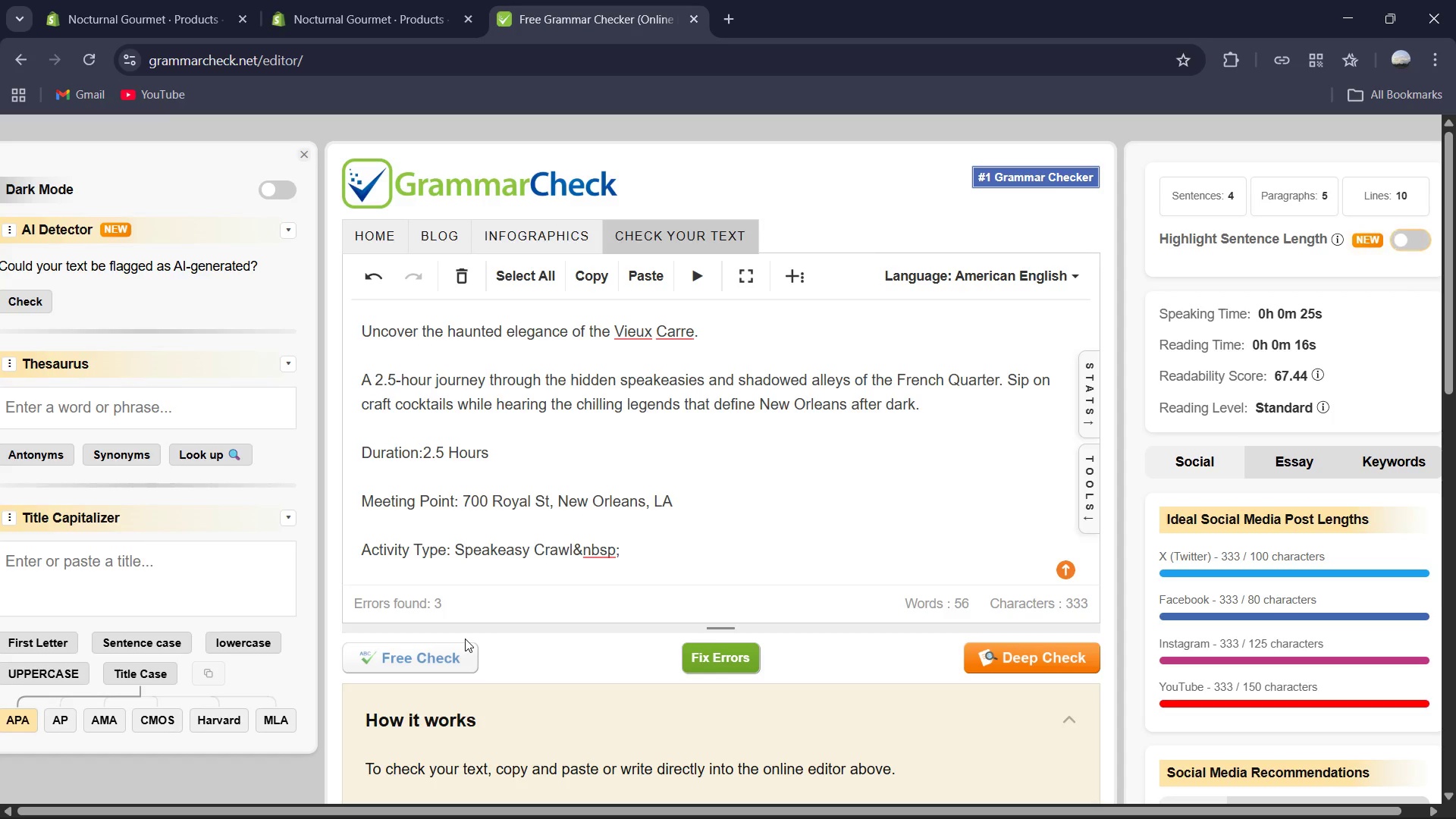 
left_click([632, 551])
 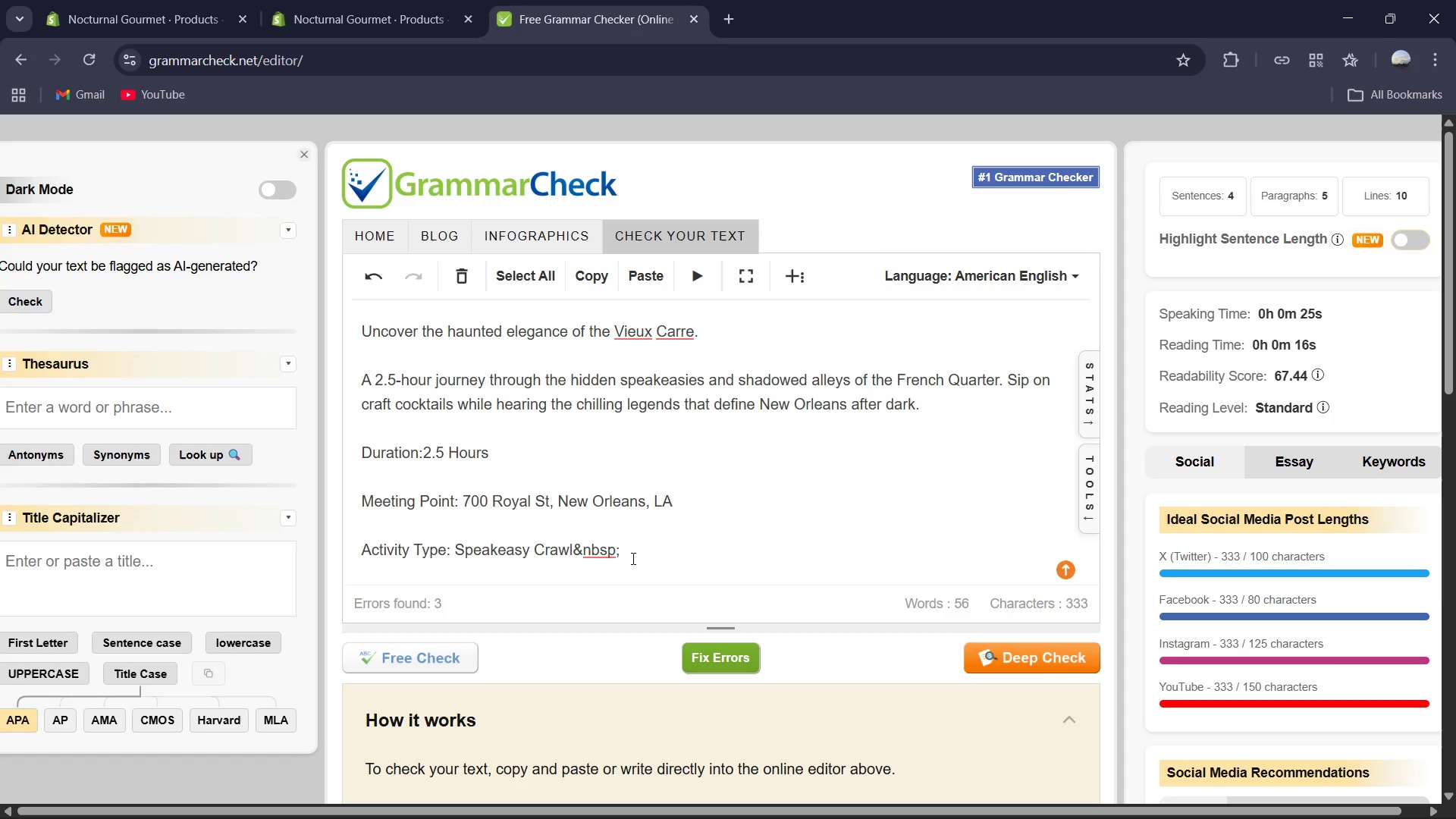 
key(ArrowLeft)
 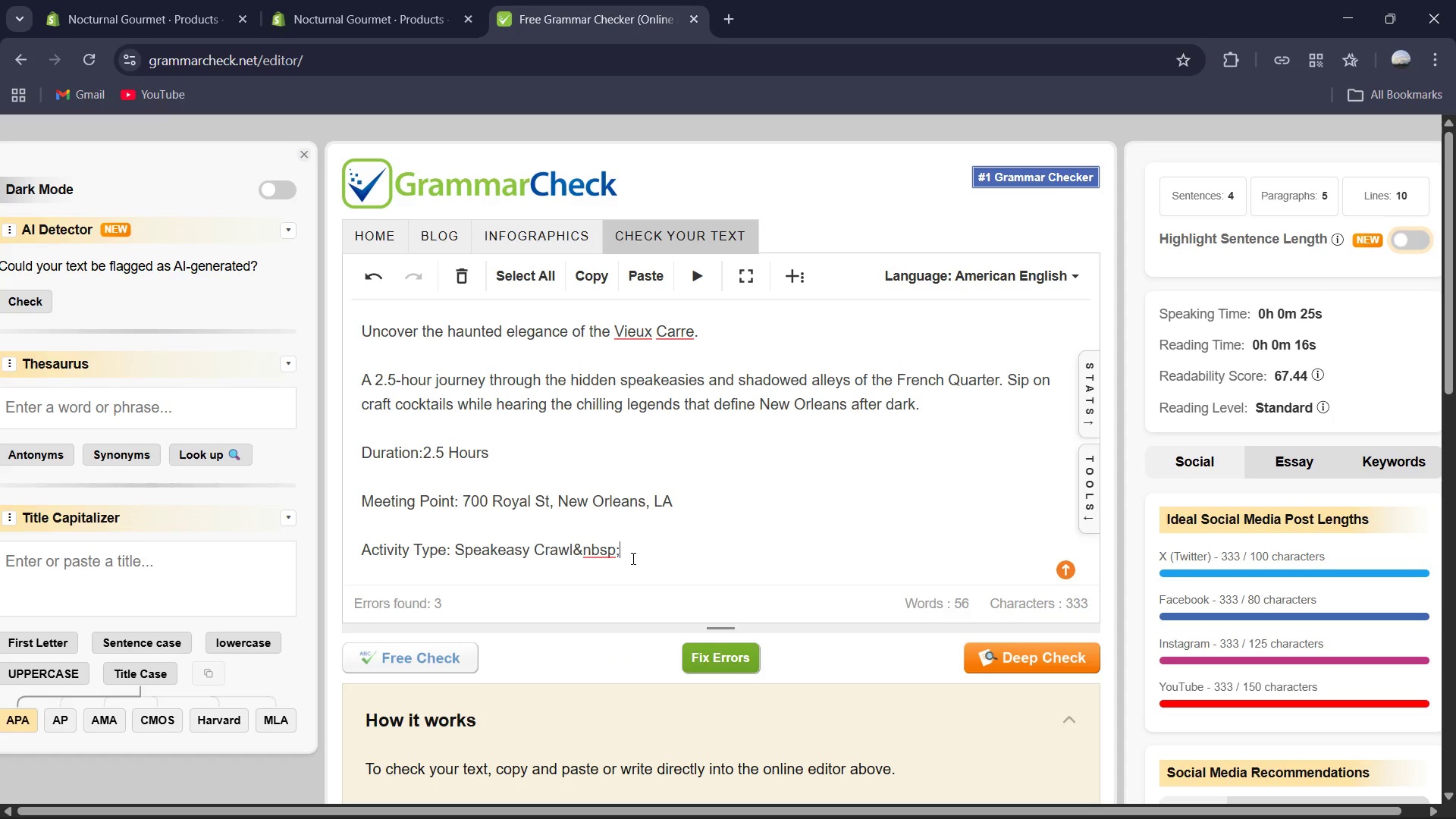 
key(Backspace)
 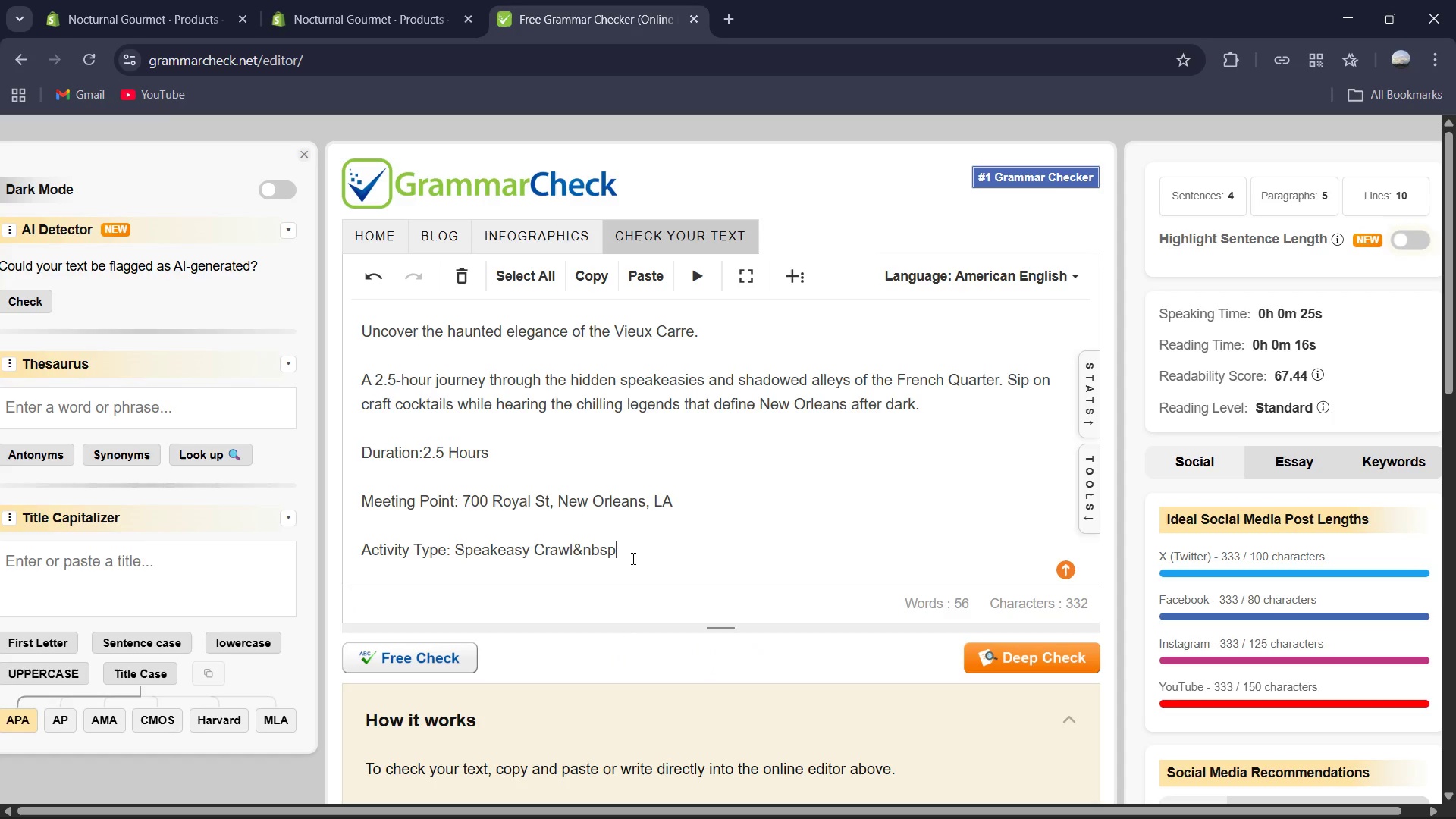 
key(Backspace)
 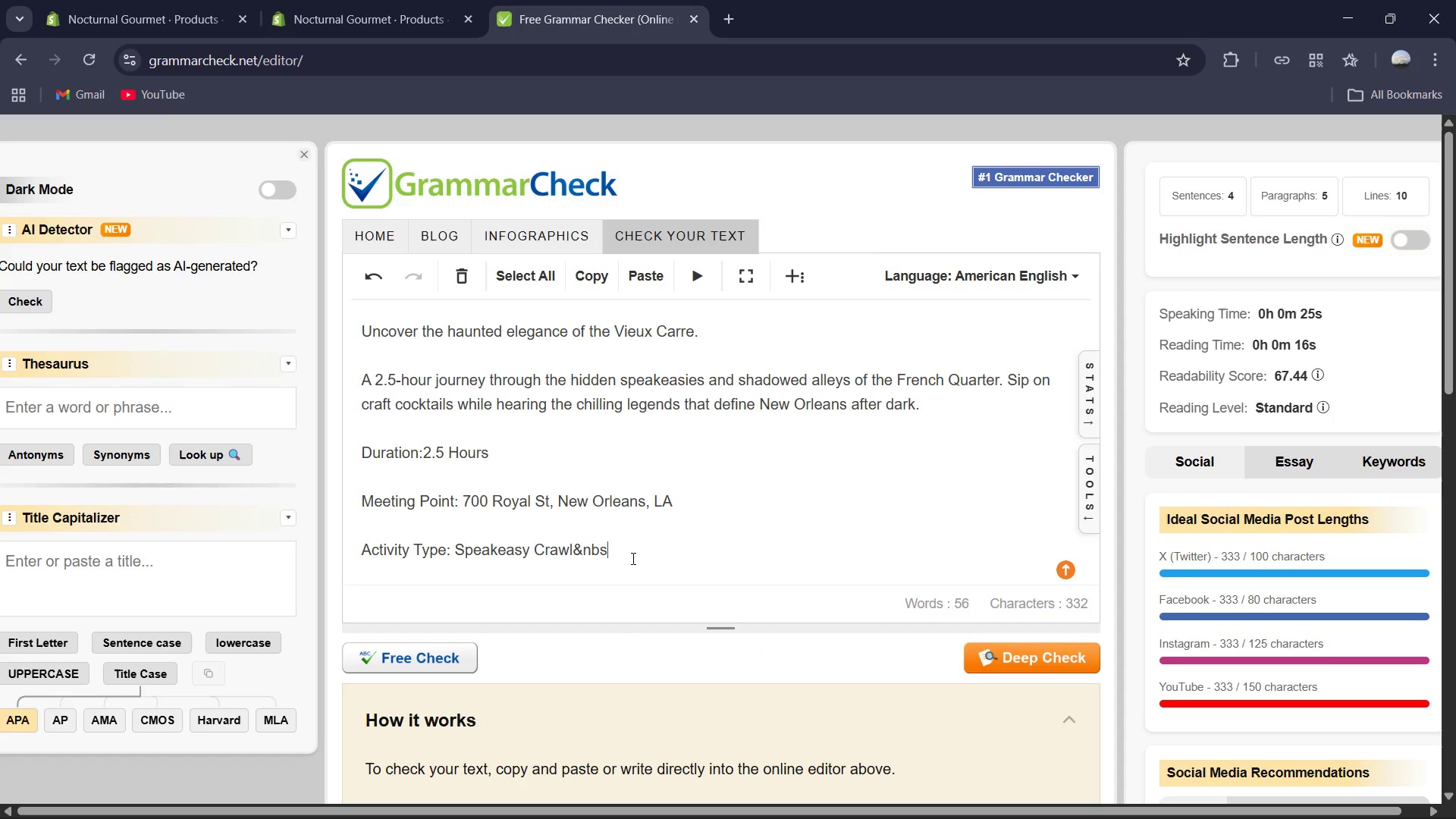 
key(Backspace)
 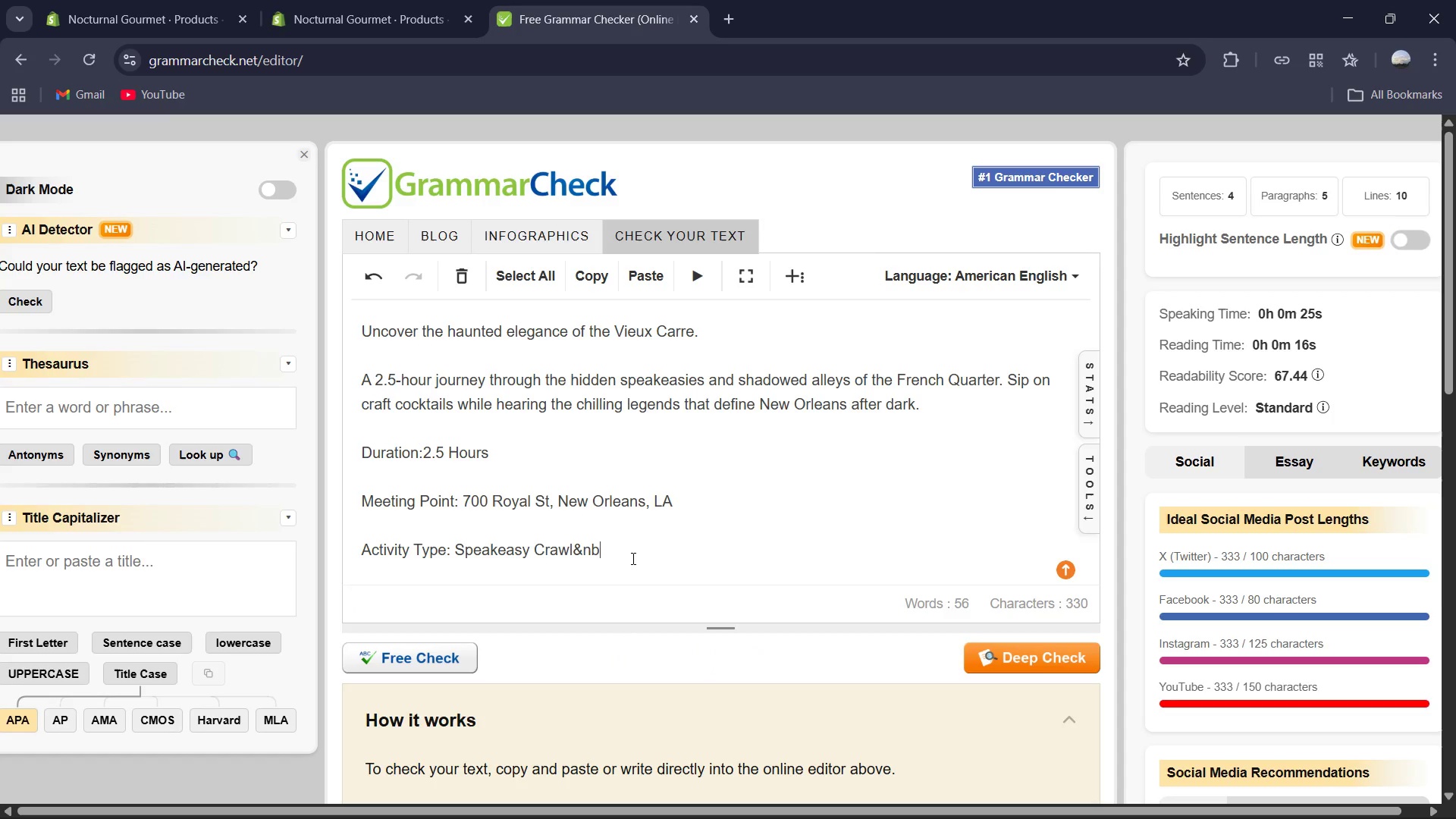 
key(Backspace)
 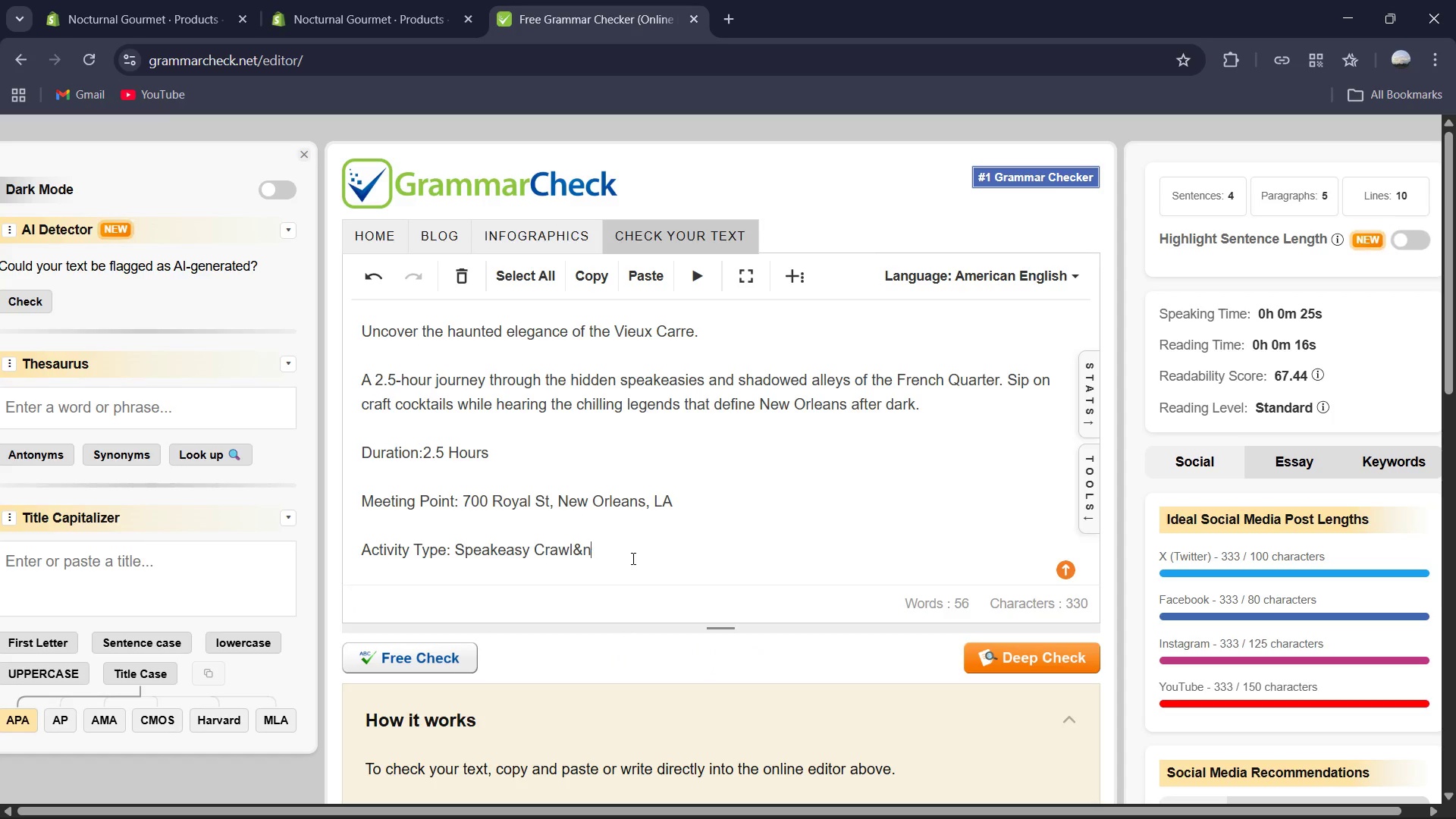 
key(Backspace)
 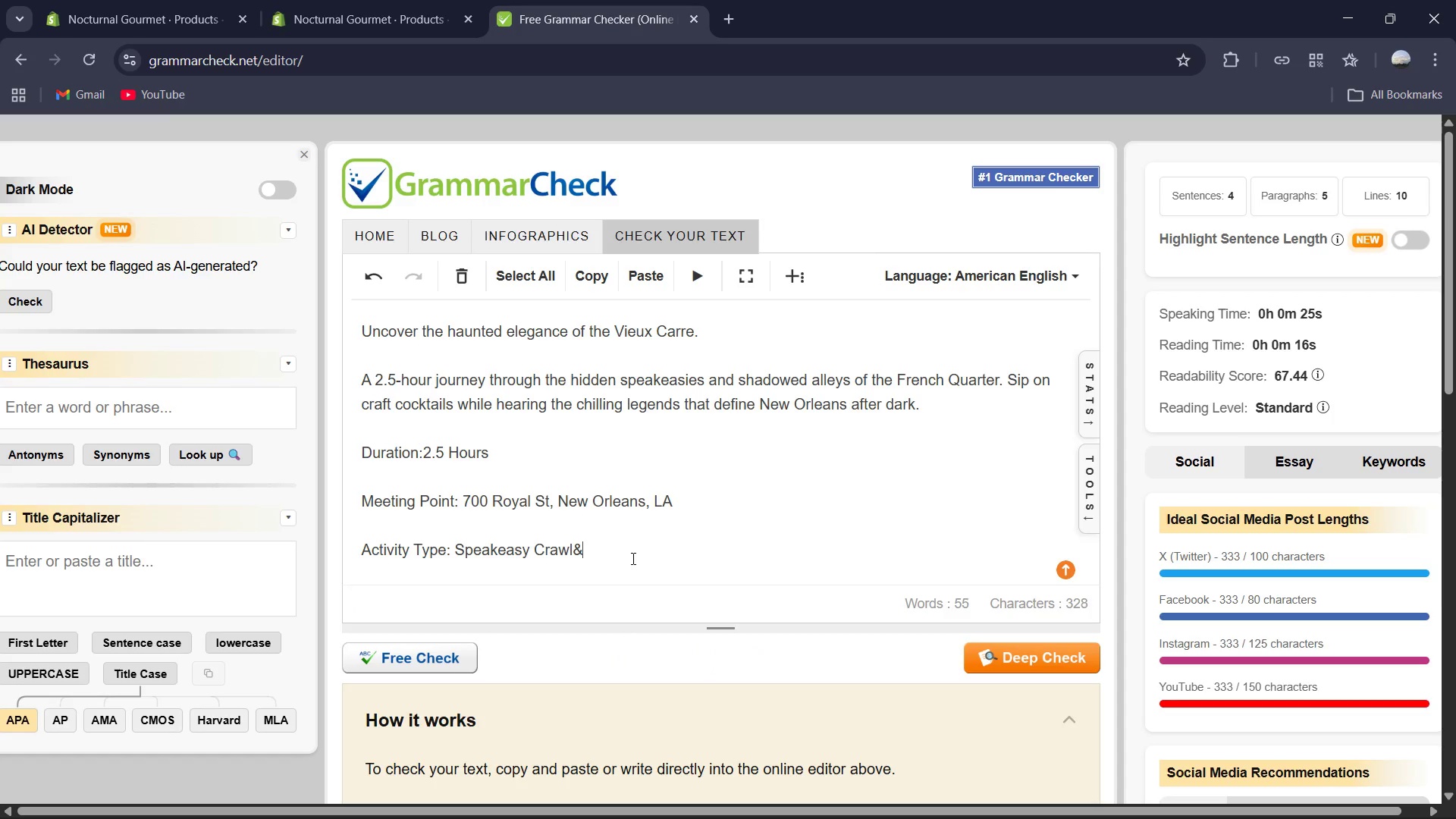 
key(Backspace)
 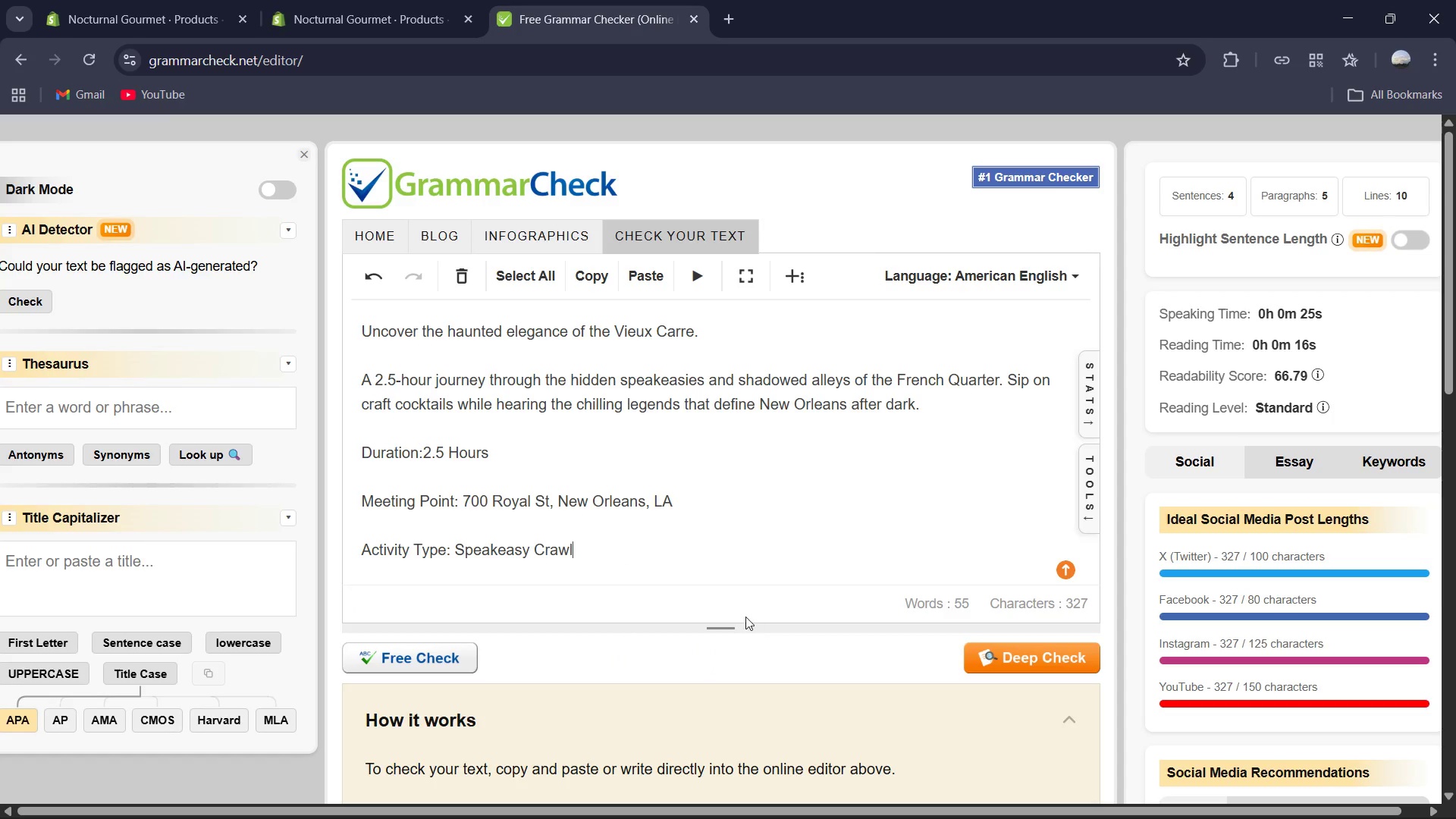 
left_click([457, 665])
 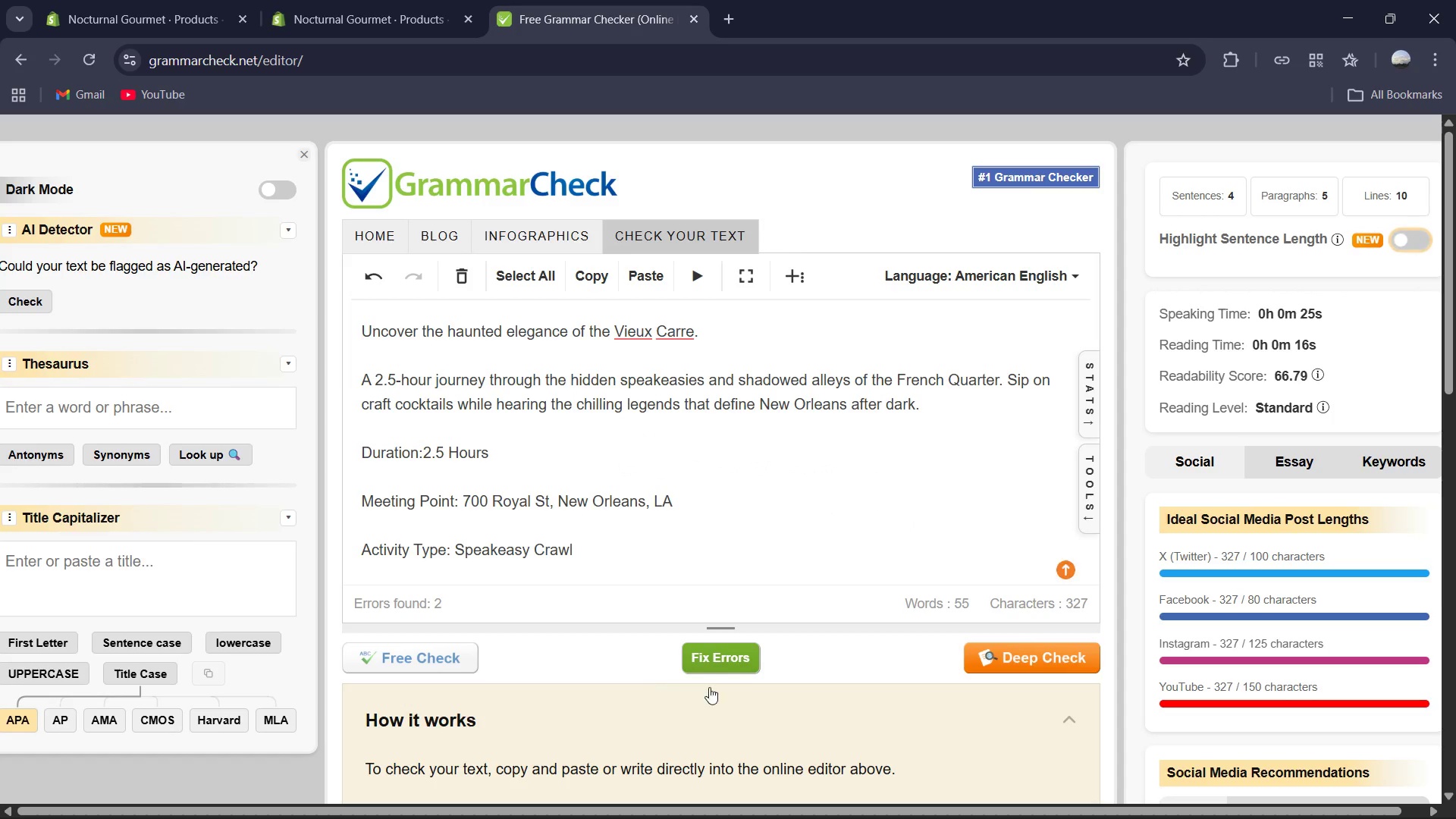 
left_click([739, 664])
 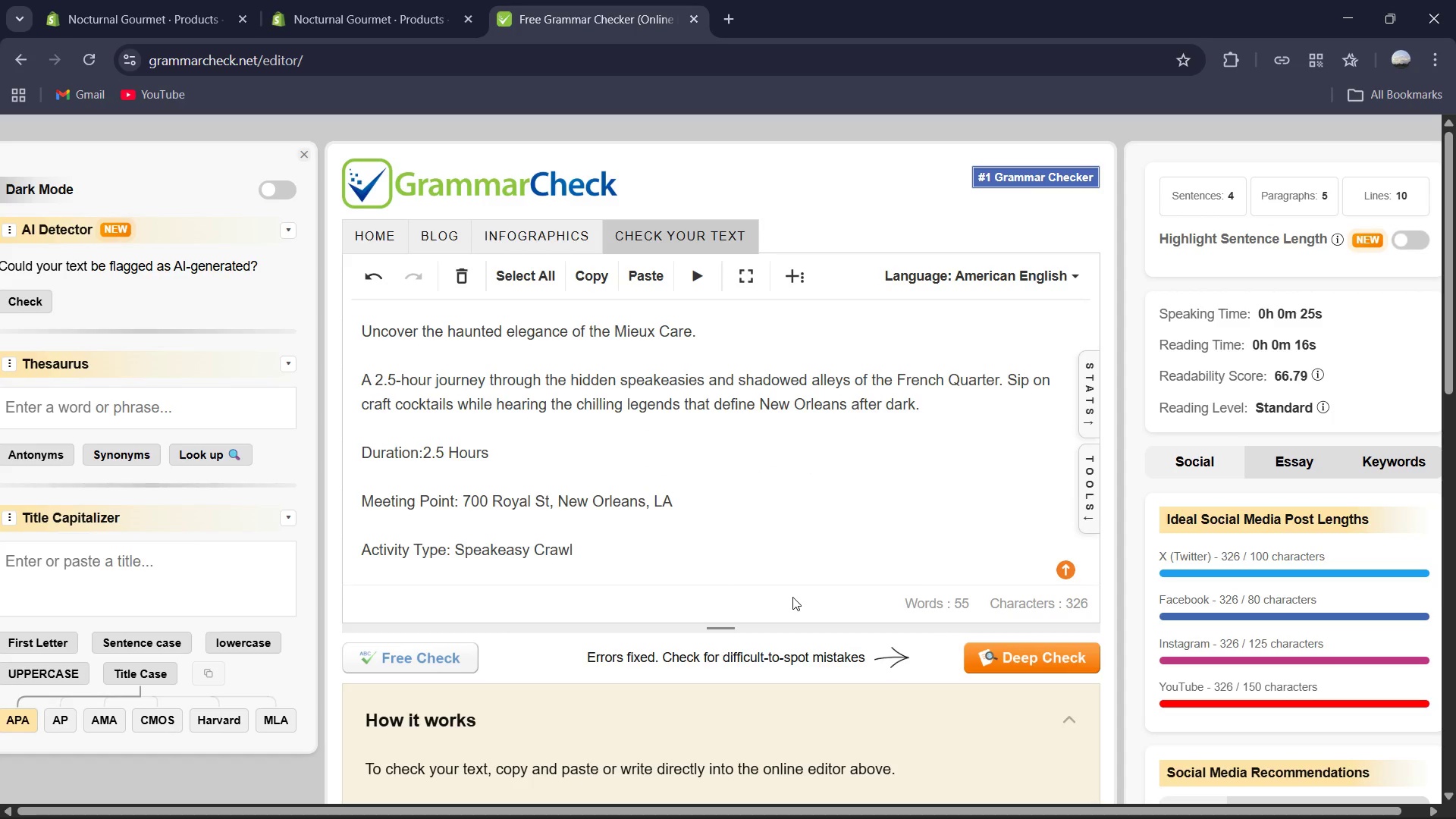 
wait(11.92)
 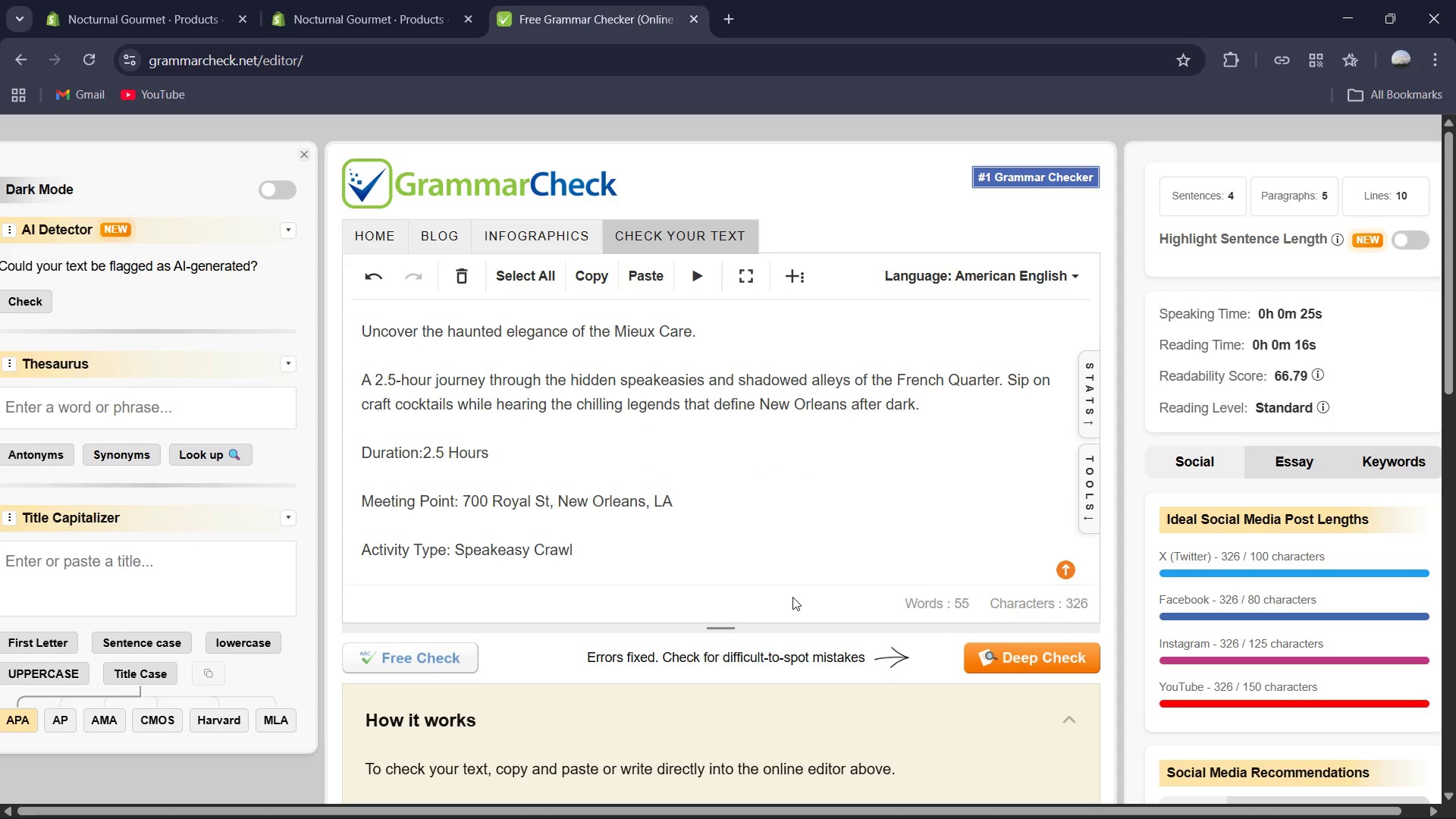 
key(Backspace)
key(Backspace)
key(Backspace)
key(Backspace)
key(Backspace)
type(Vieux )
key(Backspace)
 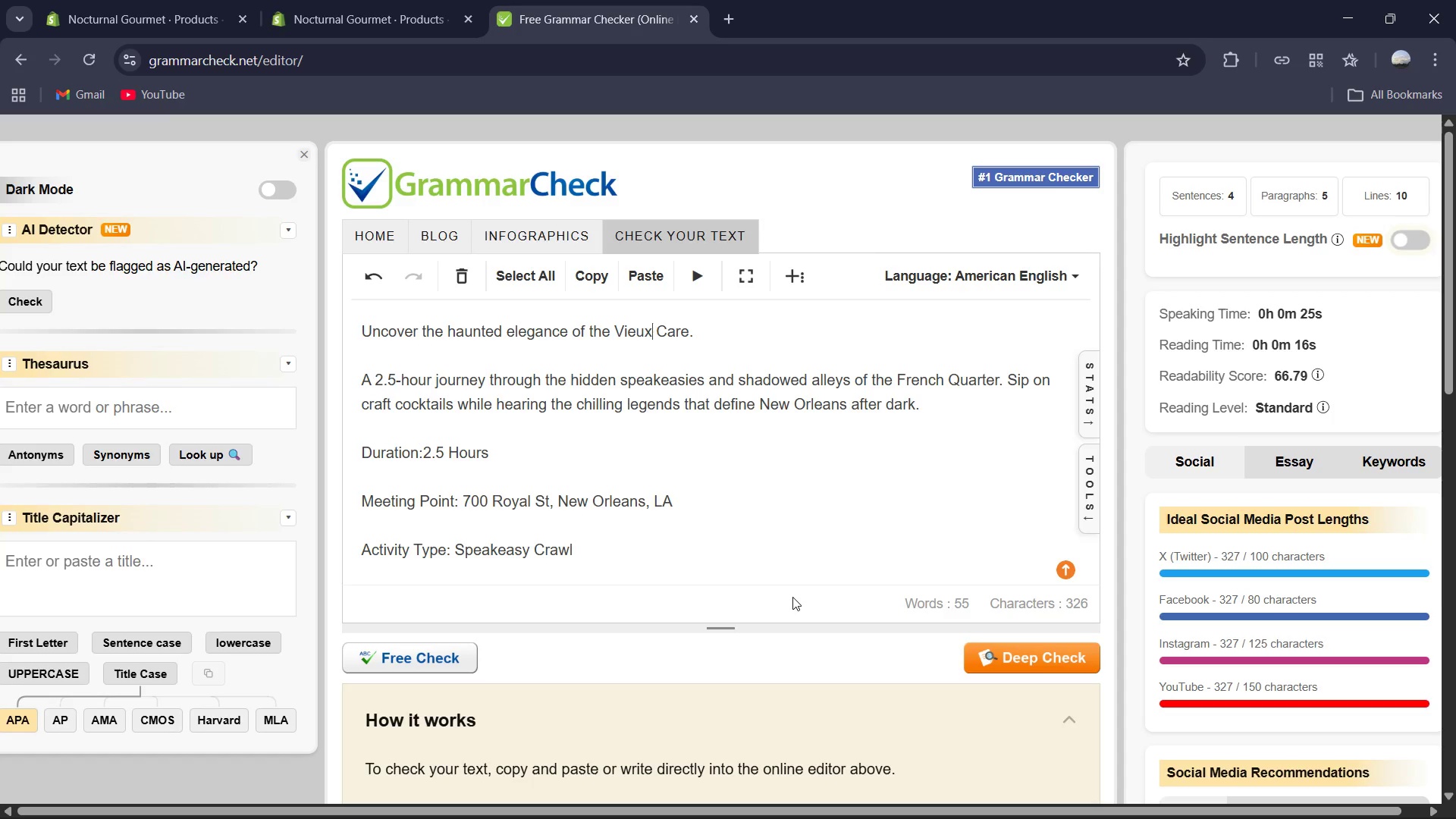 
left_click([684, 336])
 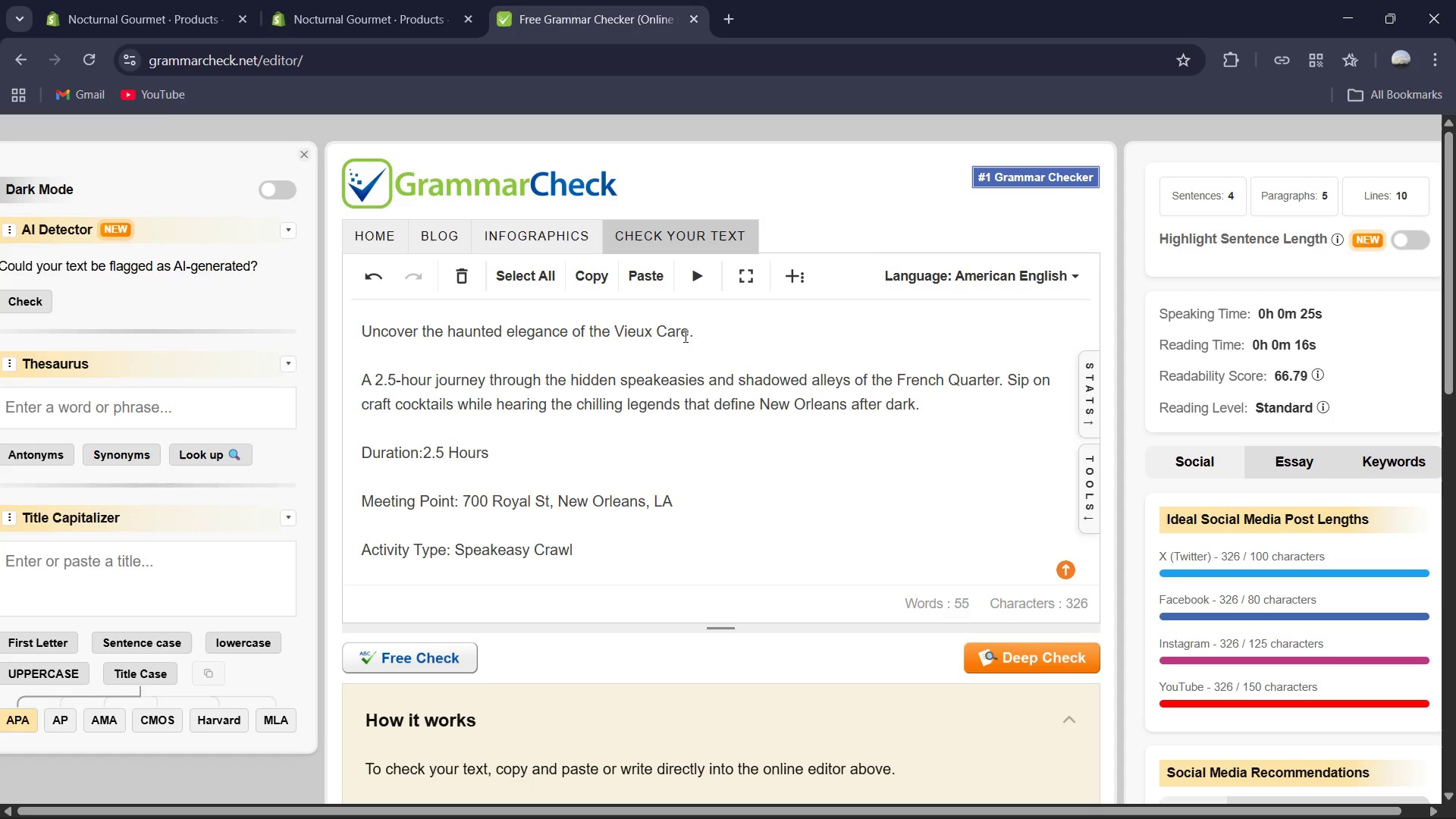 
key(R)
 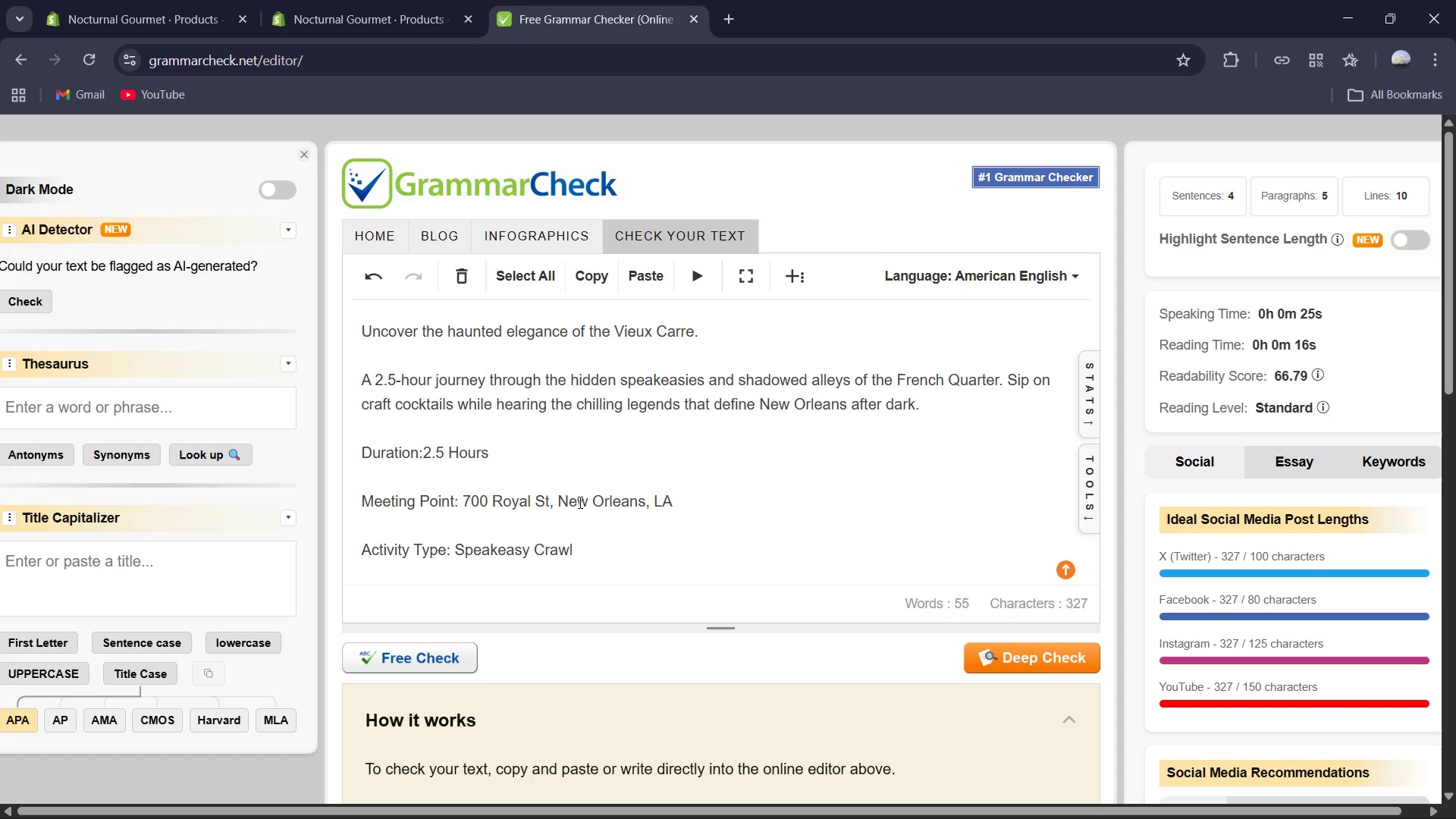 
wait(7.2)
 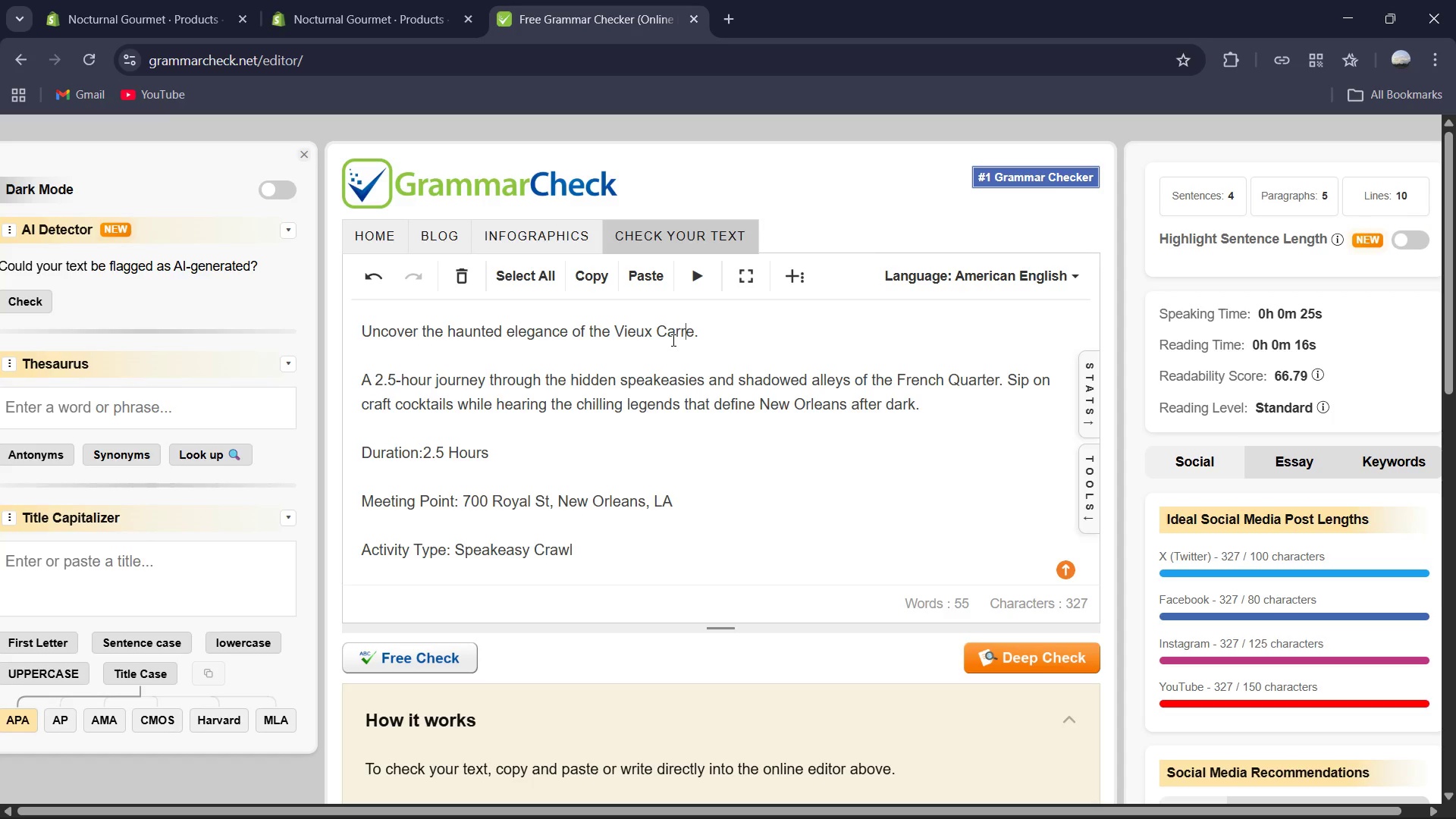 
key(Control+A)
 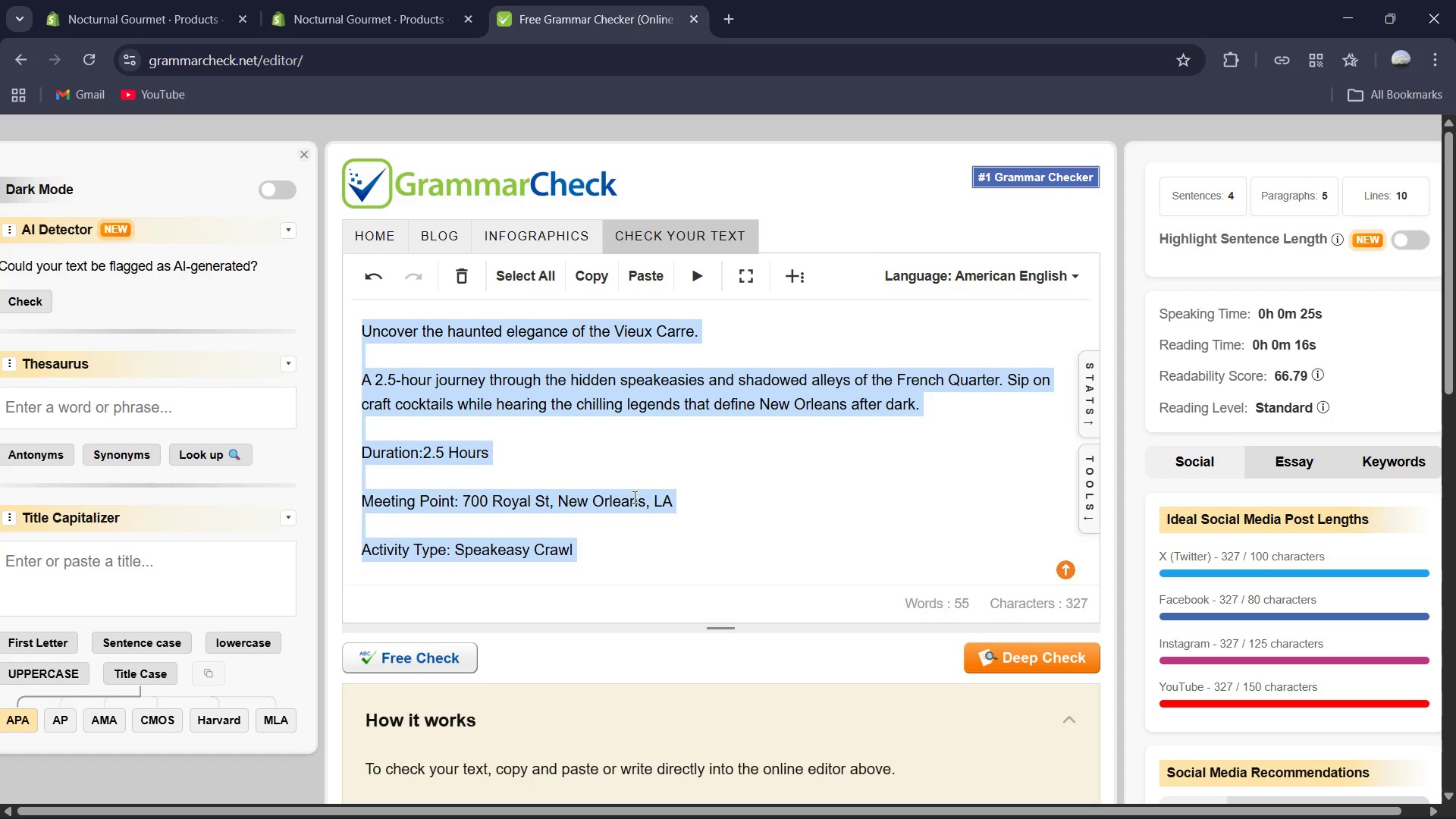 
key(Control+C)
 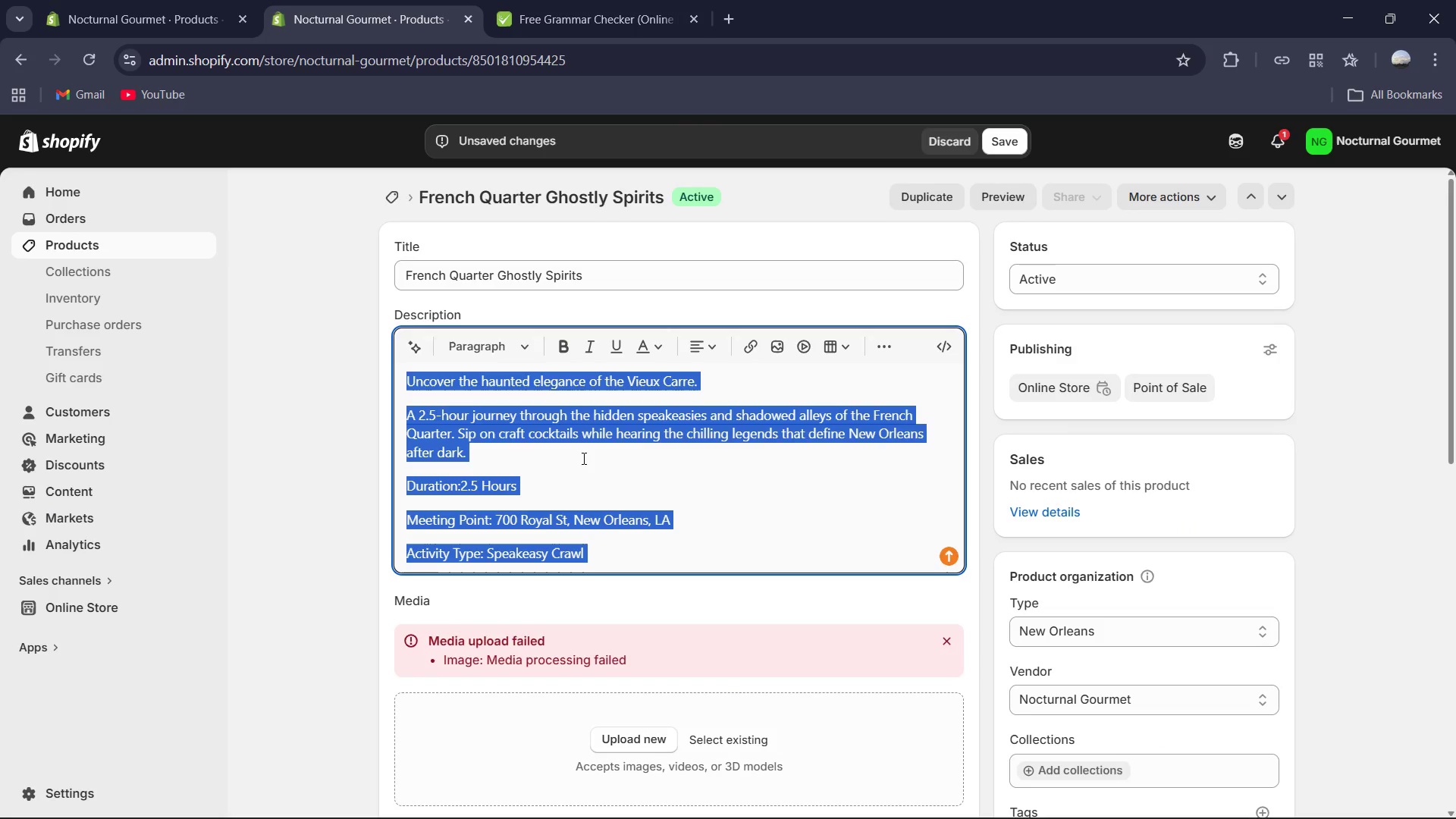 
hold_key(key=ControlLeft, duration=0.38)
 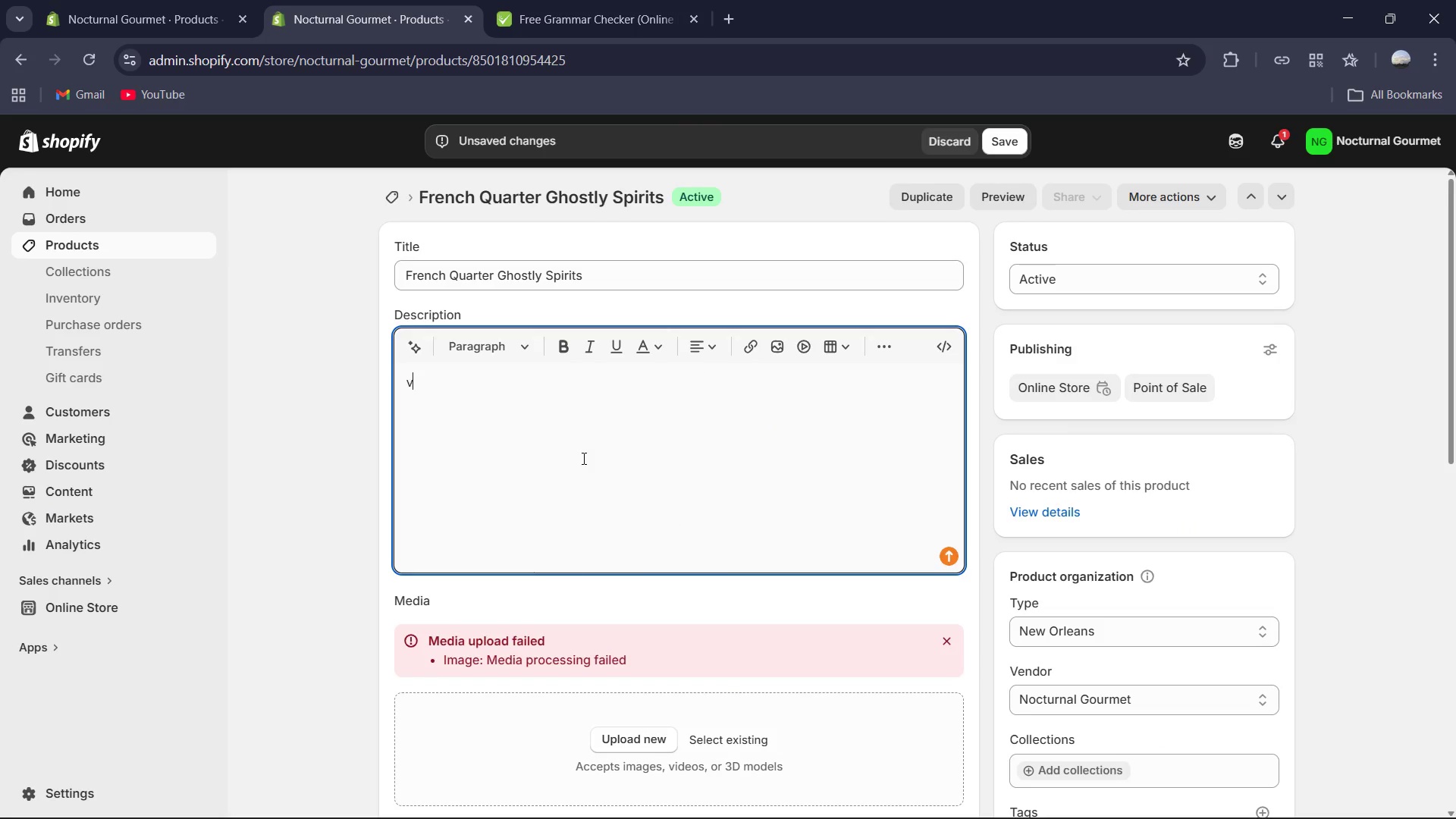 
key(V)
 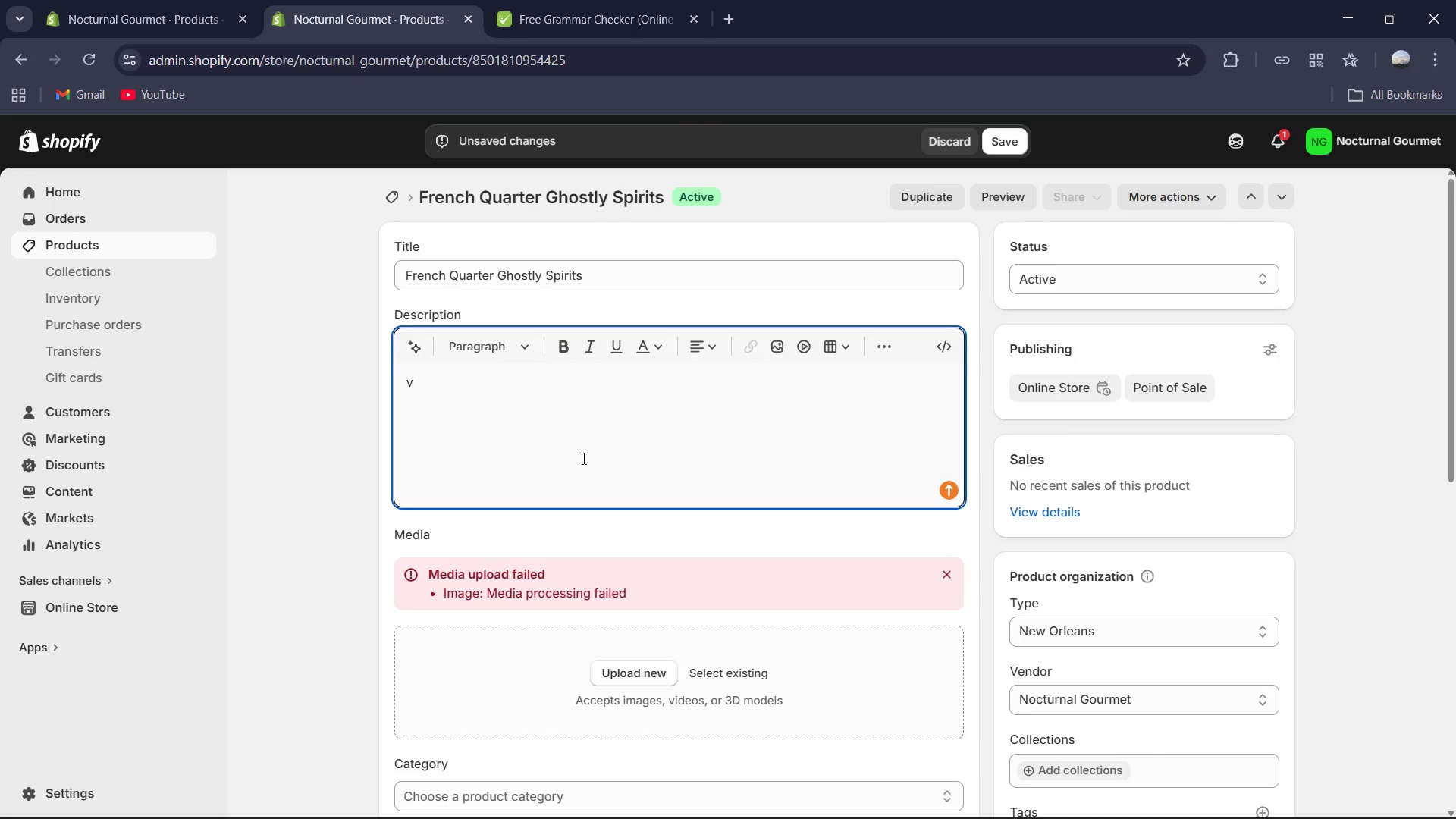 
key(Control+ControlLeft)
 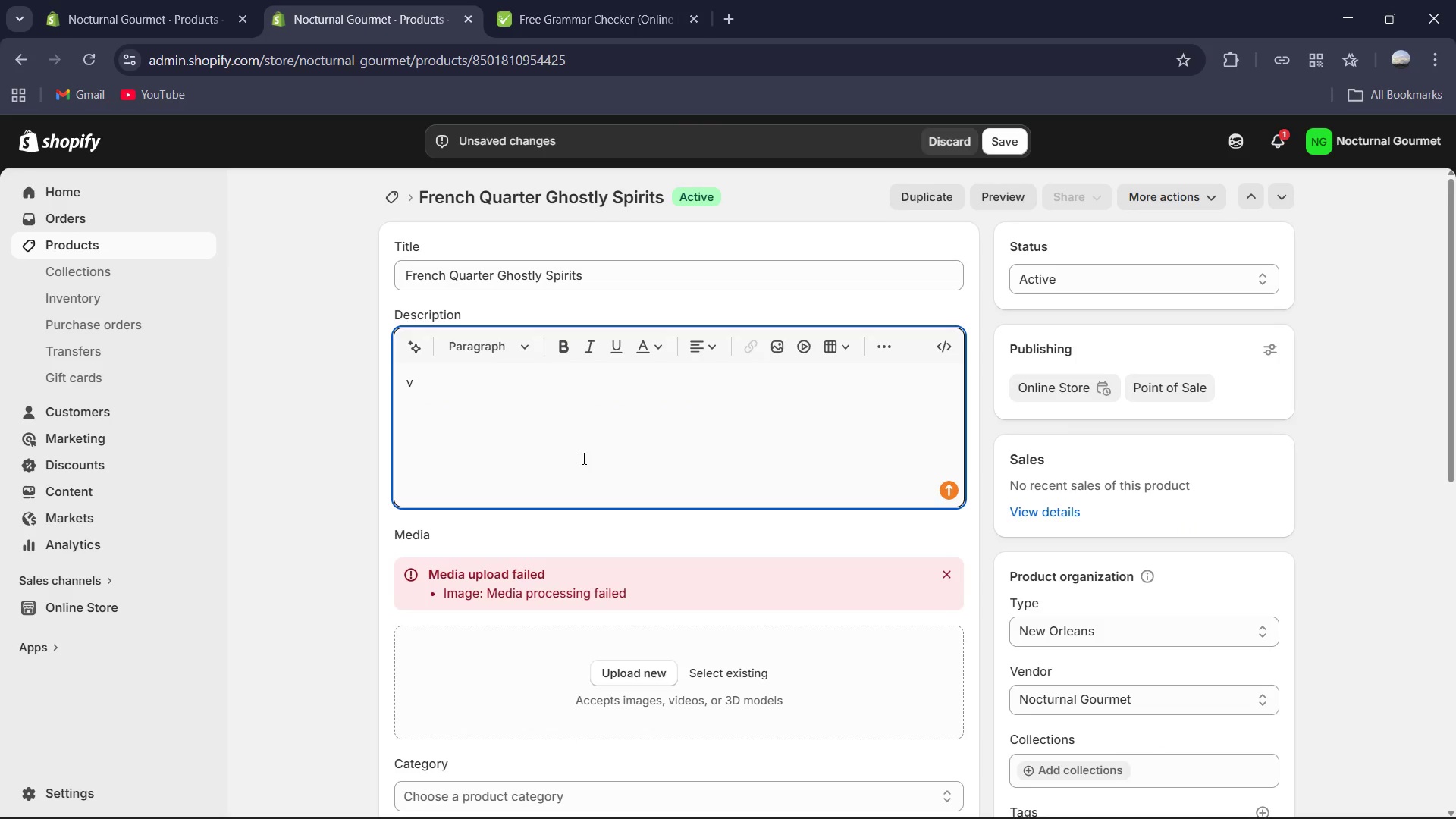 
key(Backspace)
 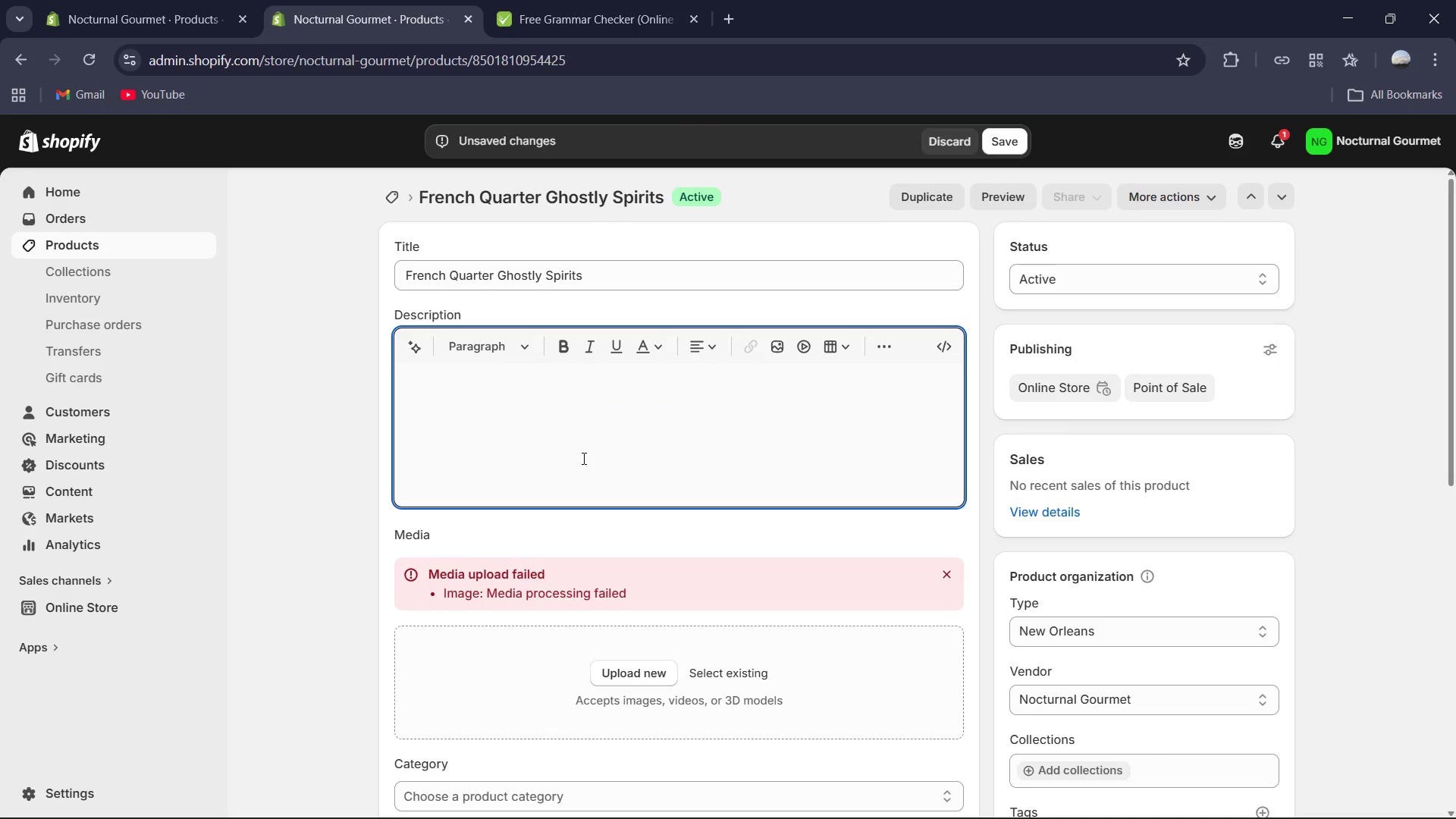 
hold_key(key=ControlLeft, duration=0.53)
 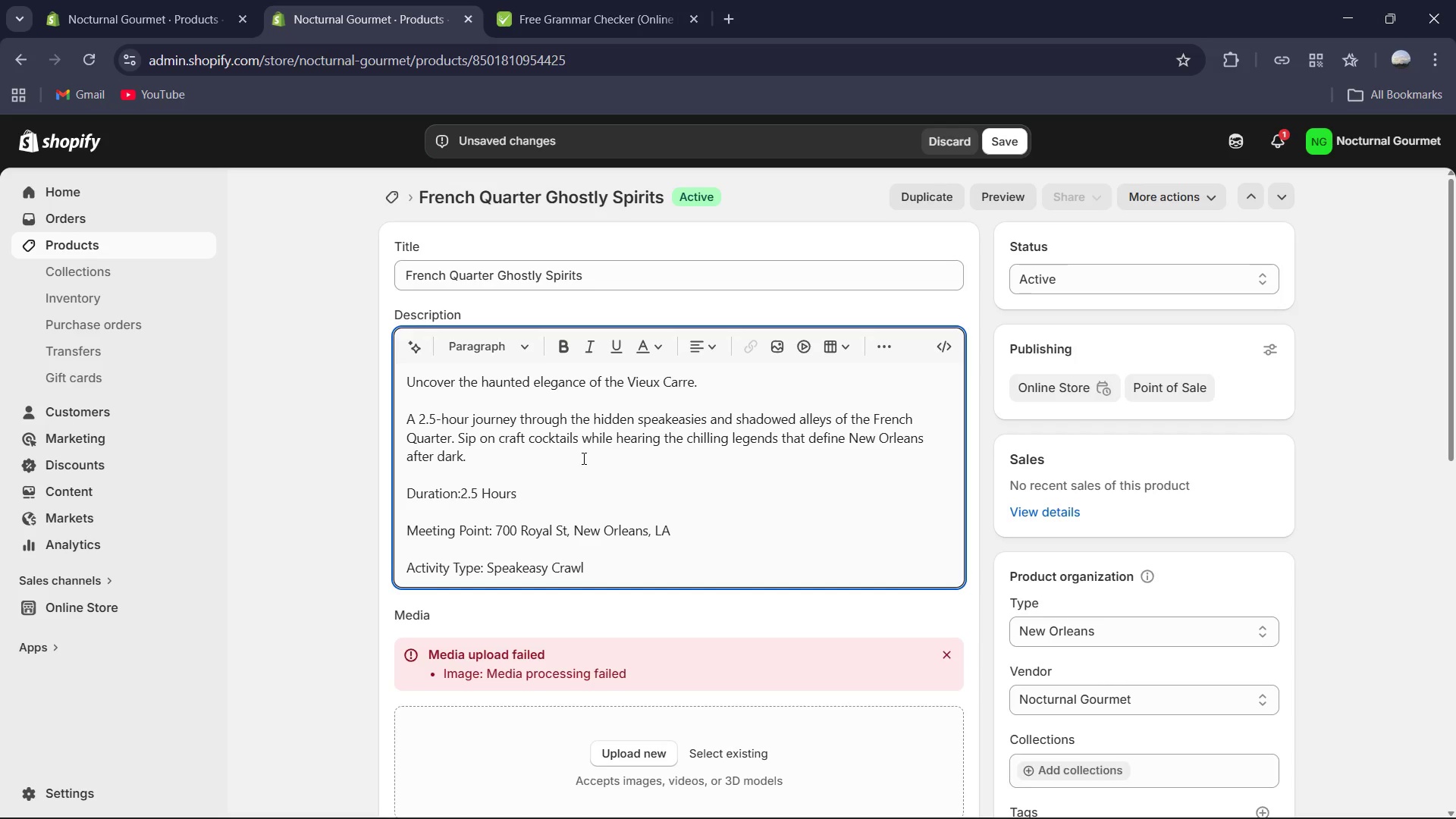 
hold_key(key=V, duration=0.33)
 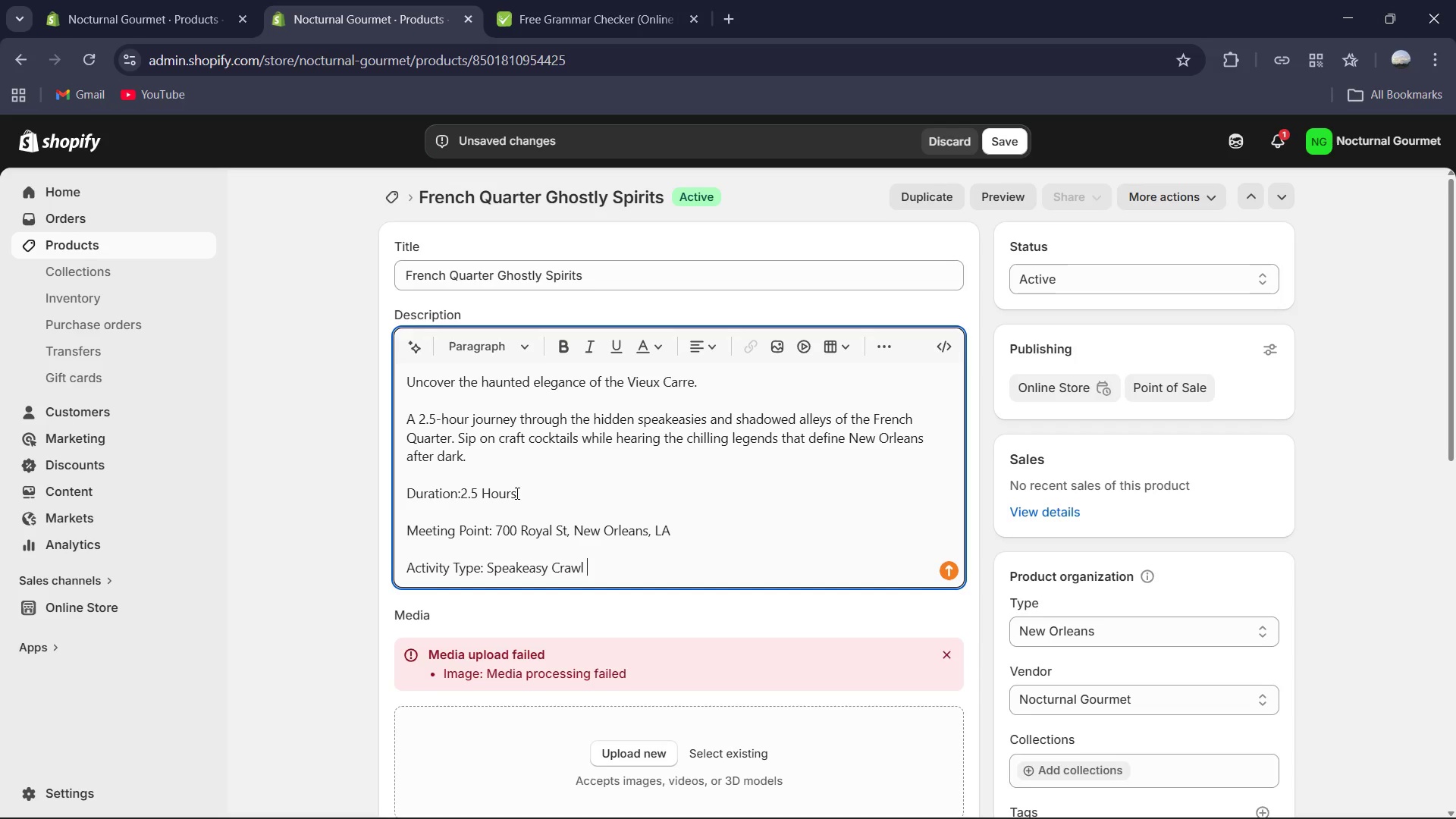 
left_click([458, 486])
 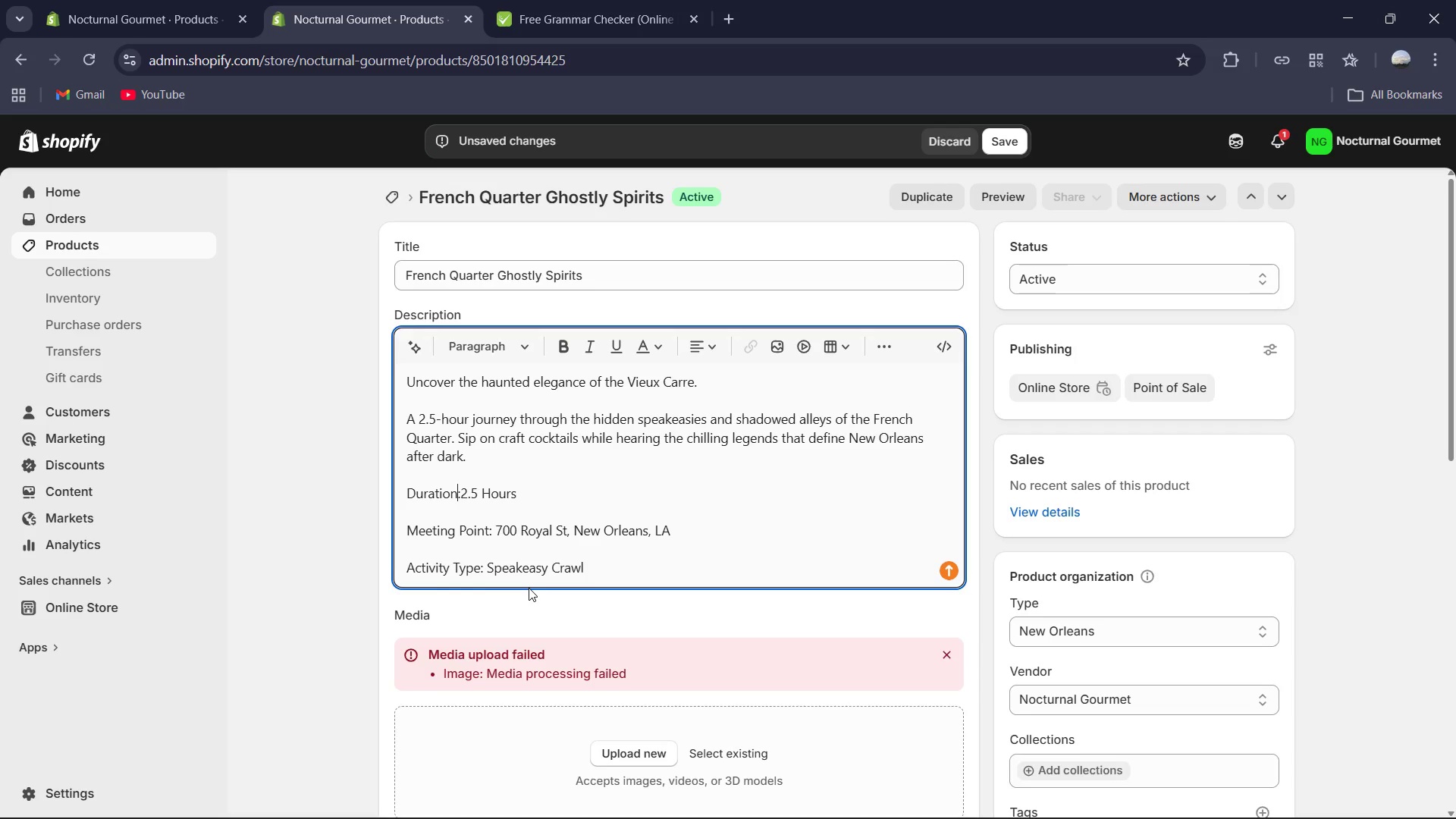 
key(ArrowRight)
 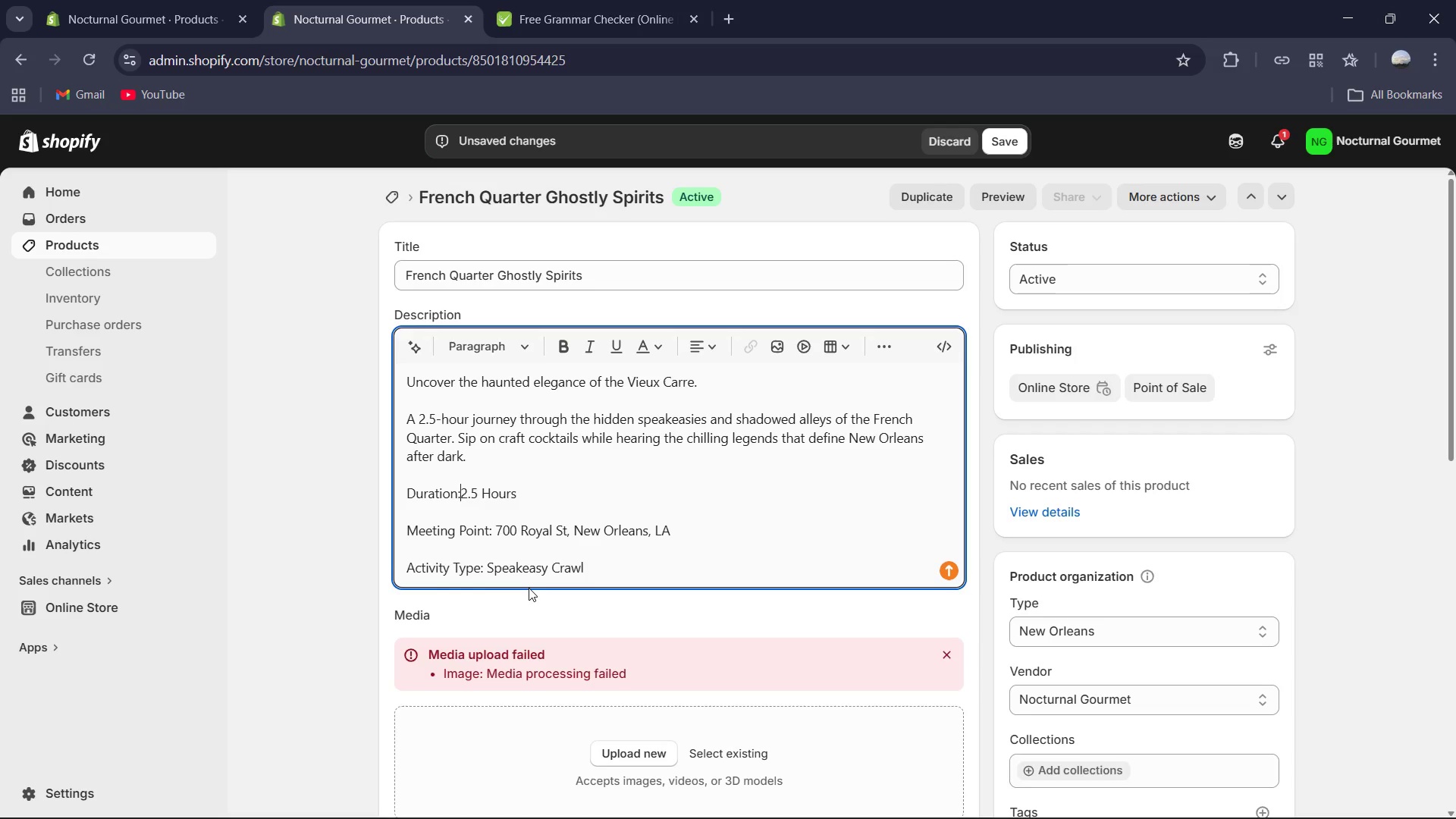 
key(Space)
 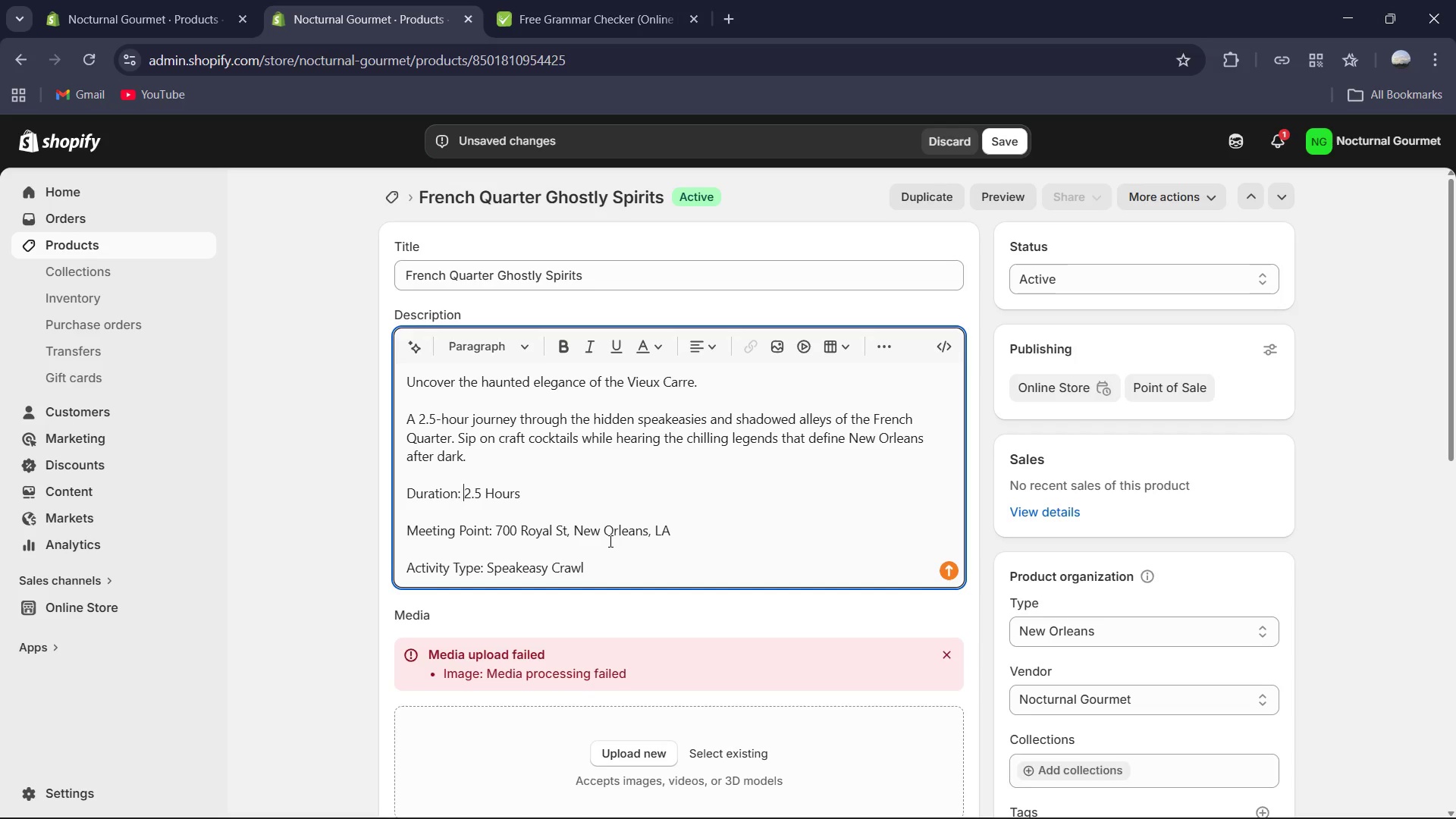 
wait(15.89)
 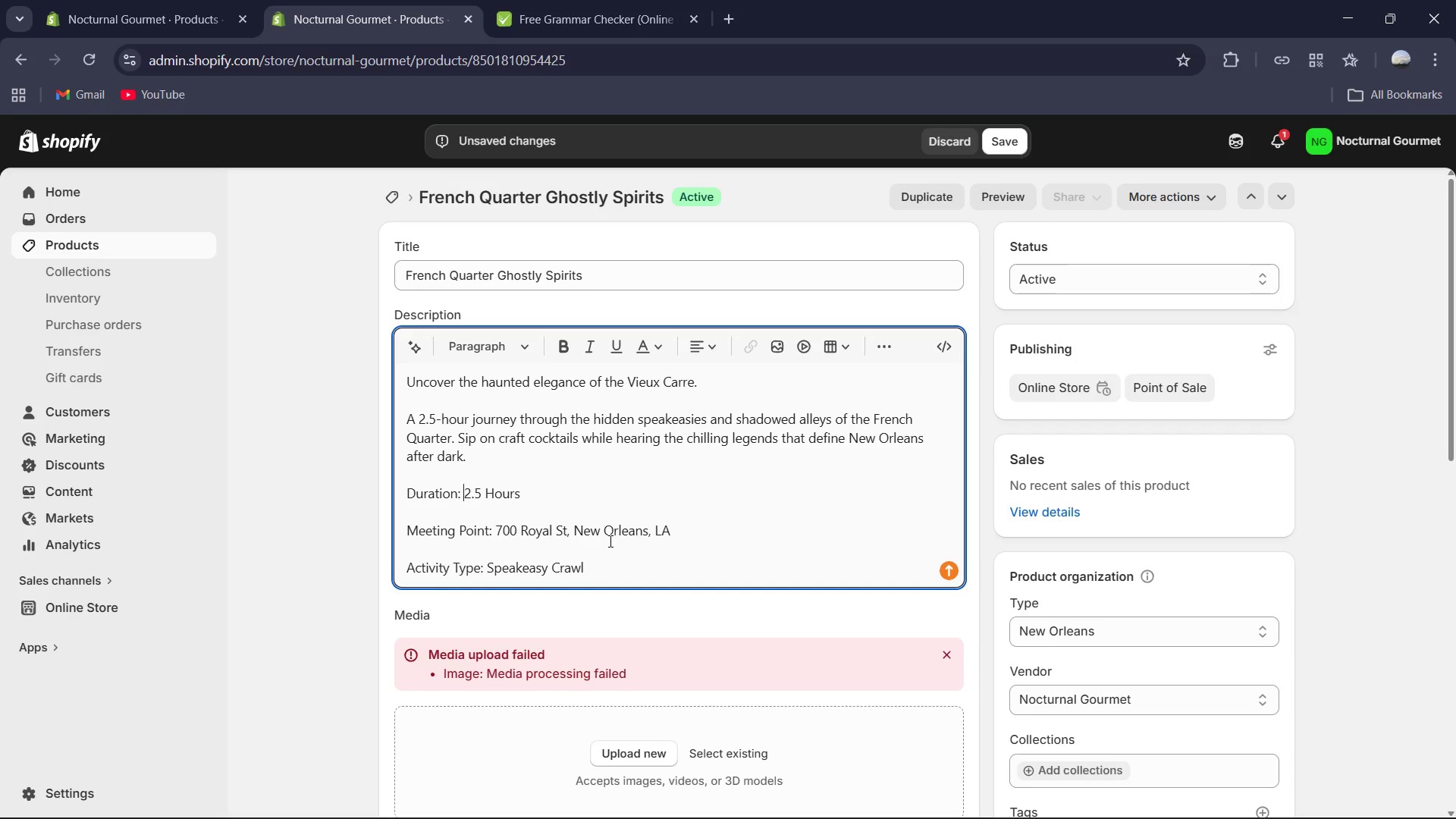 
left_click([462, 494])
 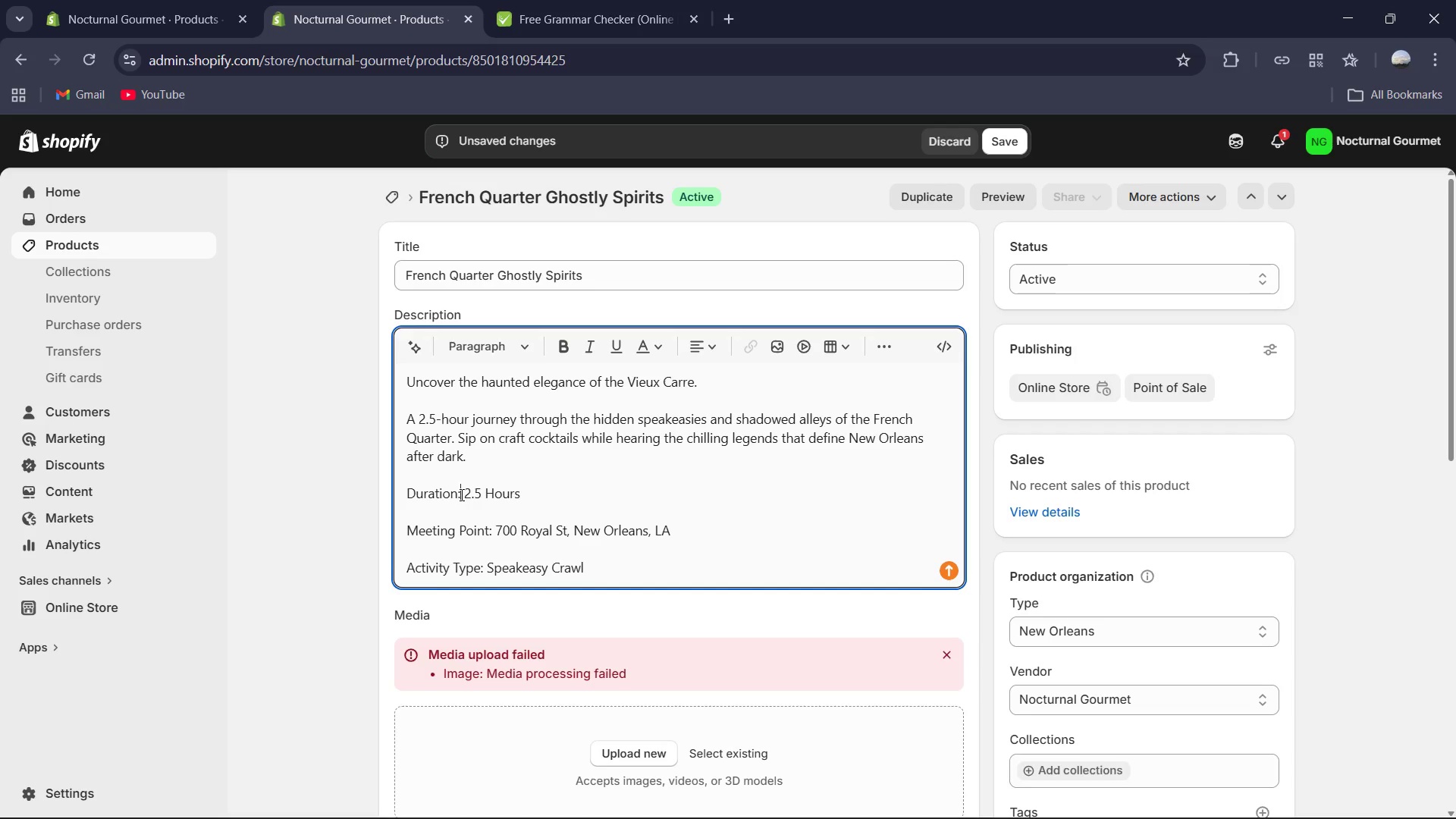 
left_click_drag(start_coordinate=[462, 494], to_coordinate=[366, 494])
 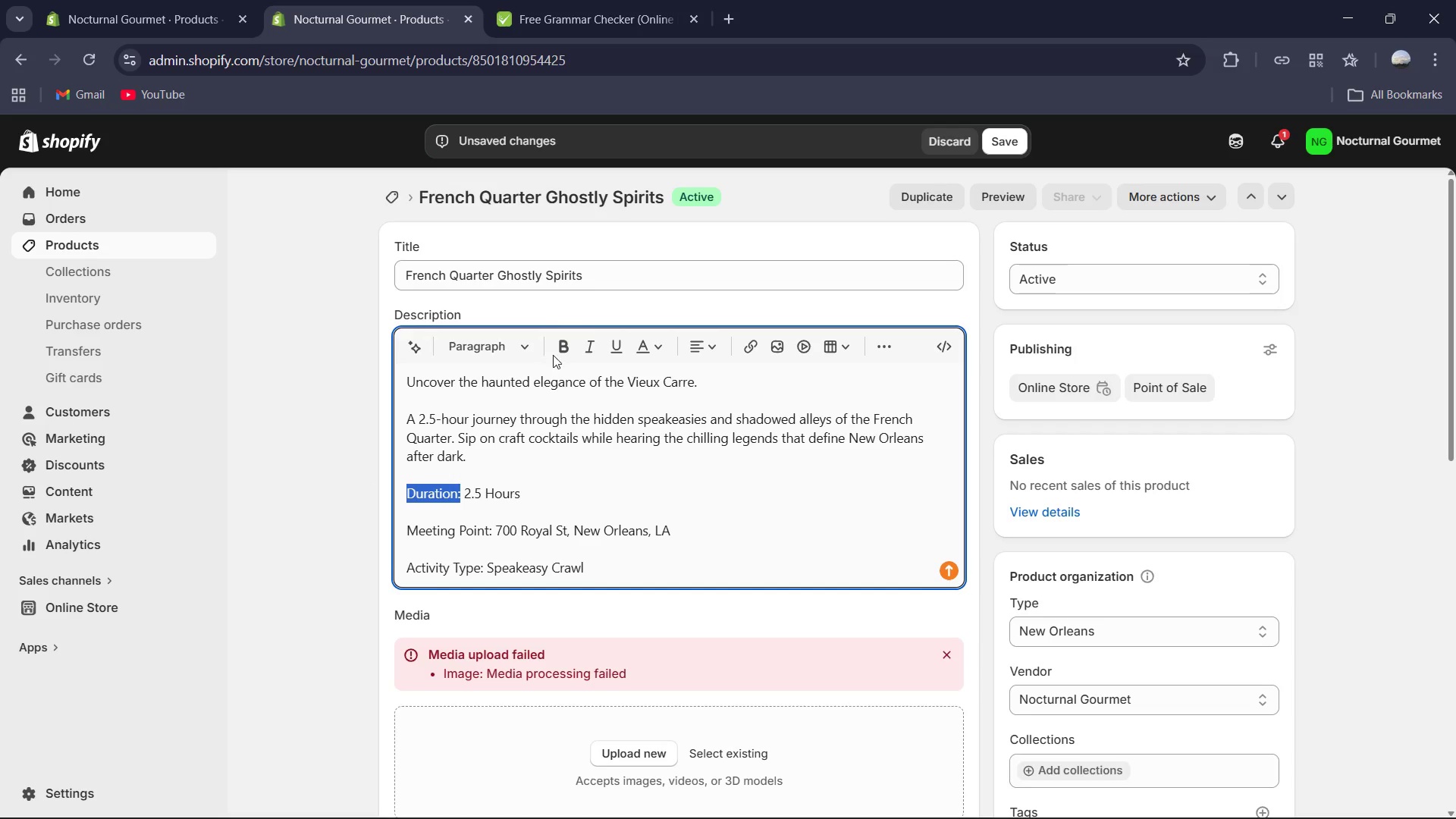 
left_click([560, 349])
 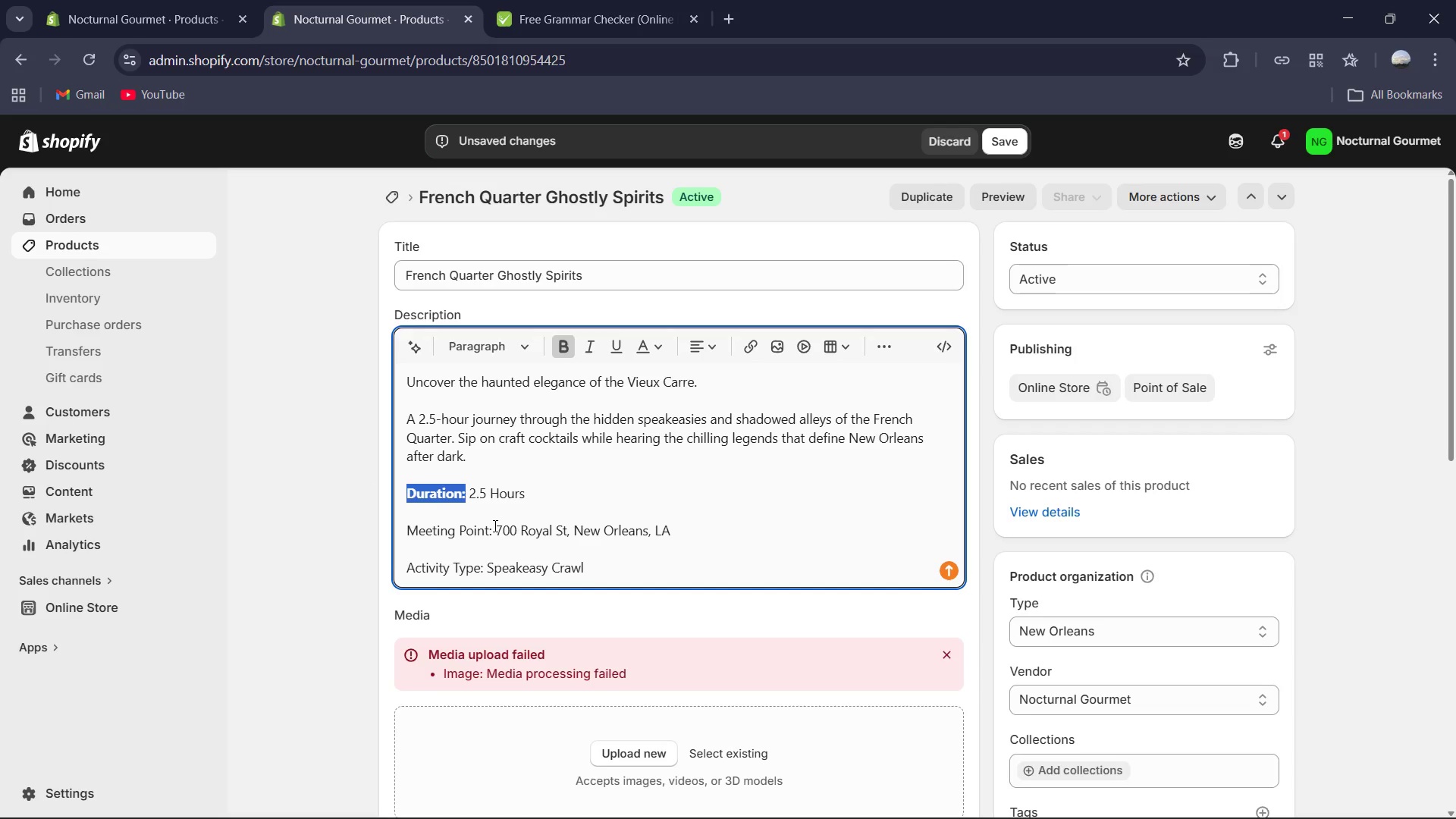 
left_click_drag(start_coordinate=[494, 526], to_coordinate=[373, 522])
 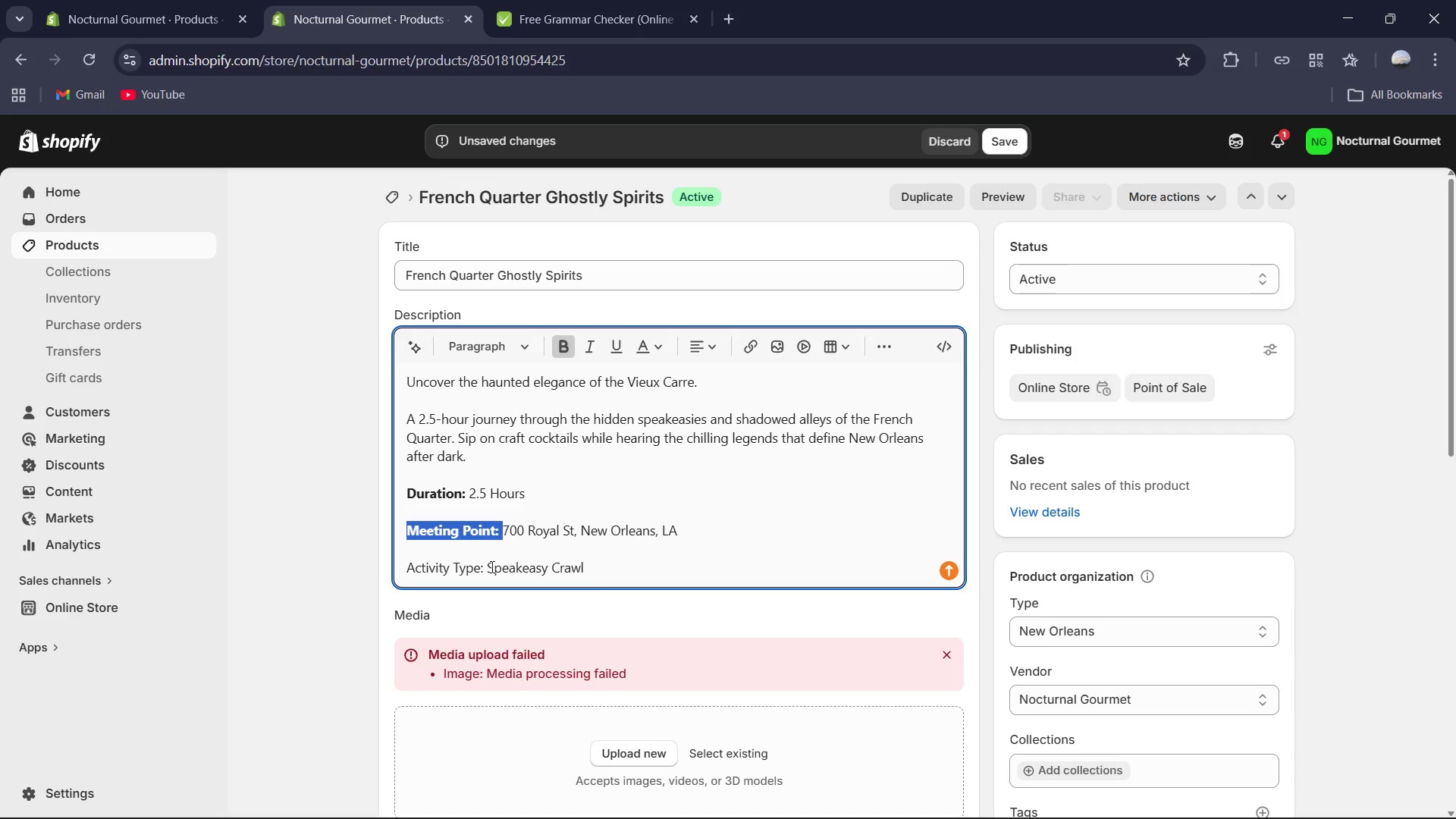 
left_click_drag(start_coordinate=[484, 567], to_coordinate=[375, 555])
 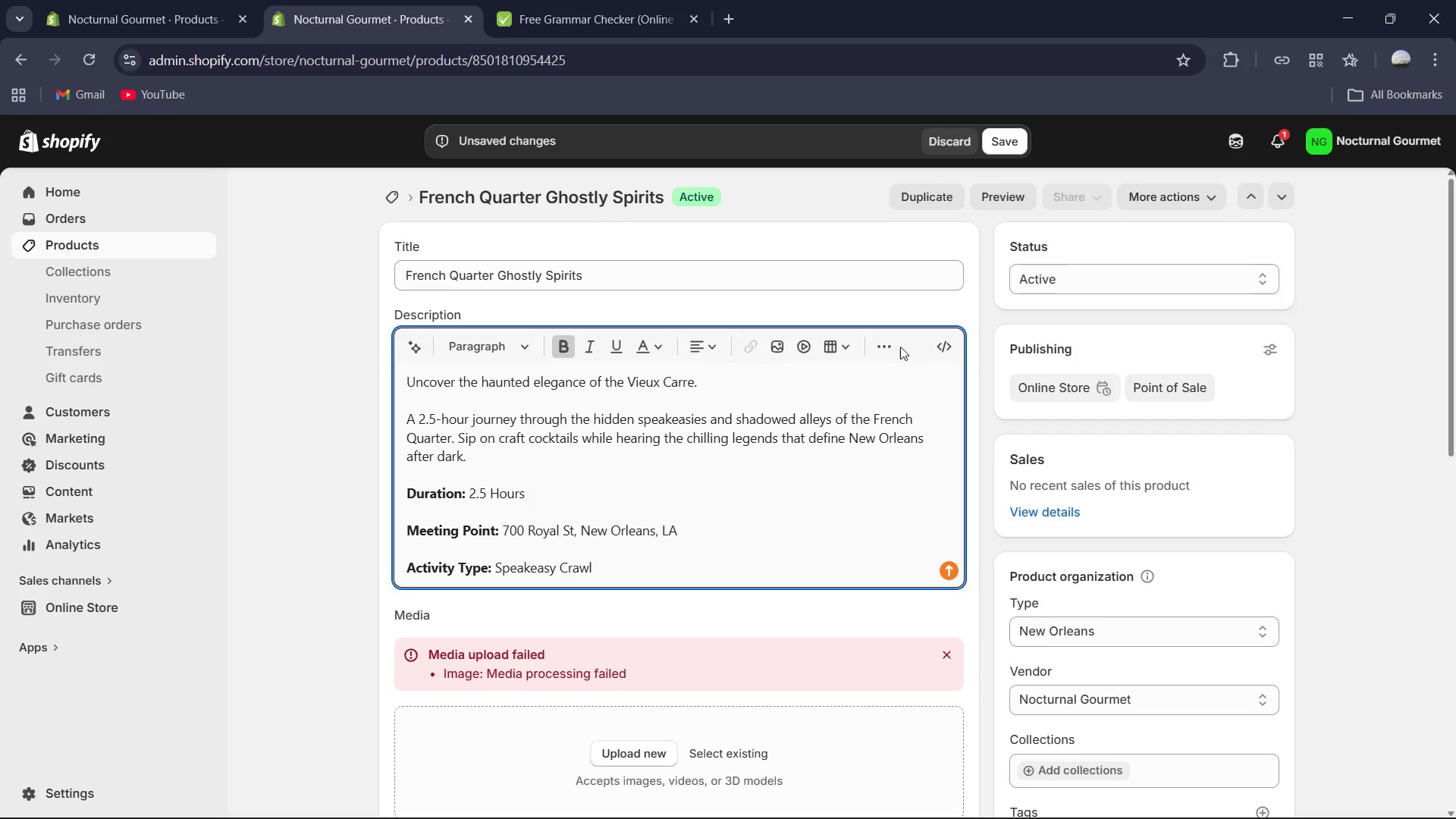 
wait(5.12)
 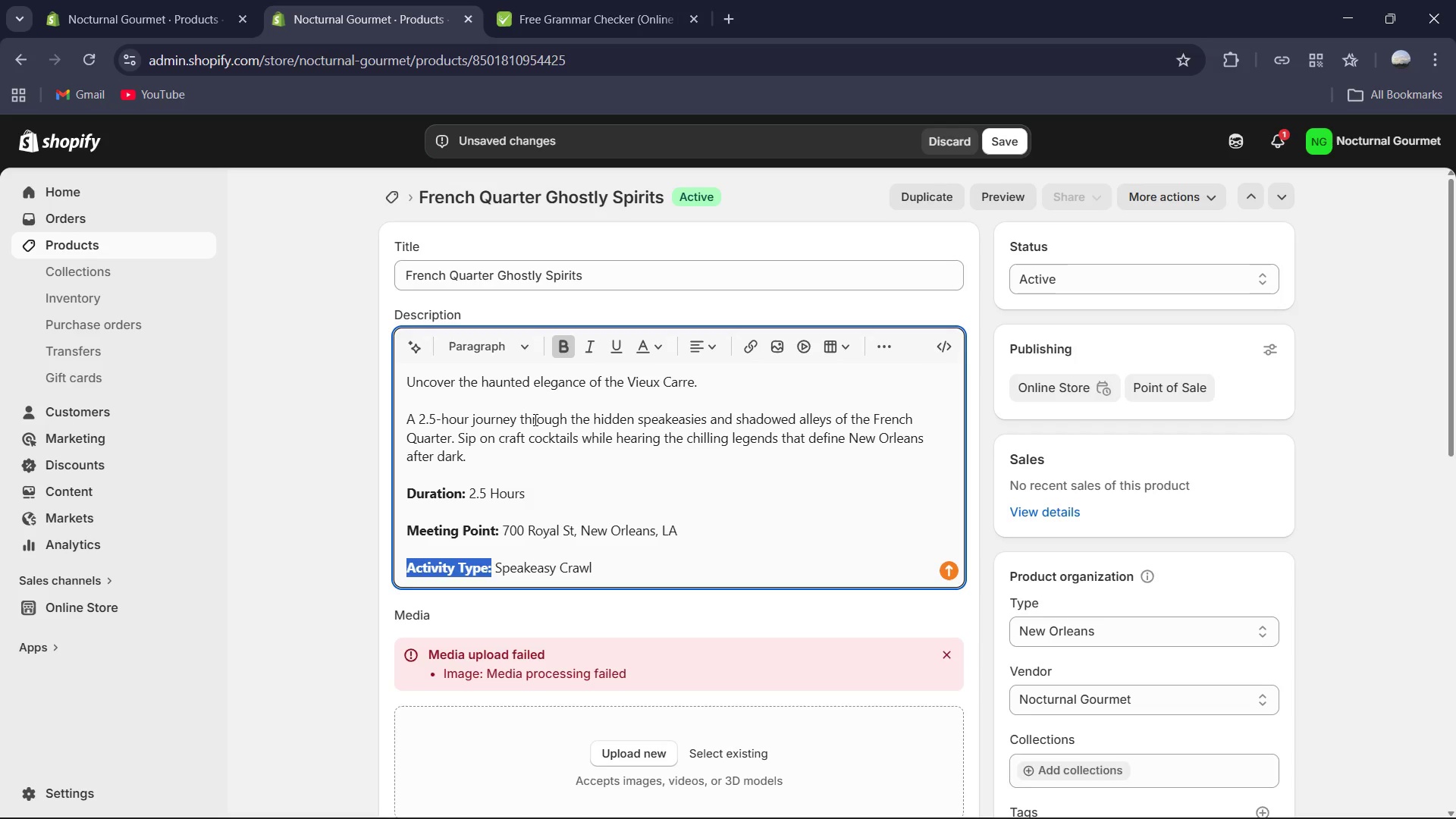 
left_click([823, 382])
 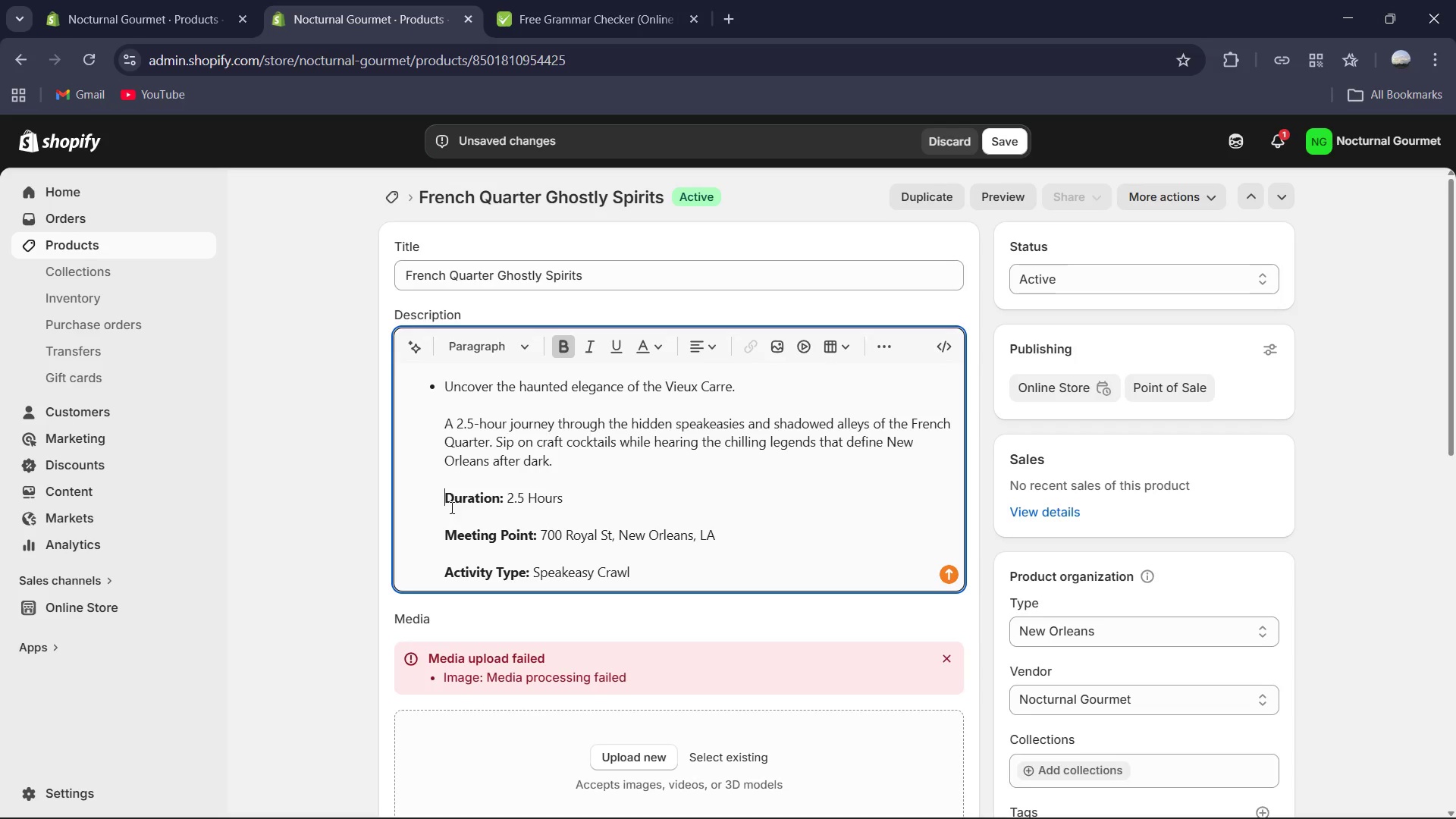 
key(Backspace)
 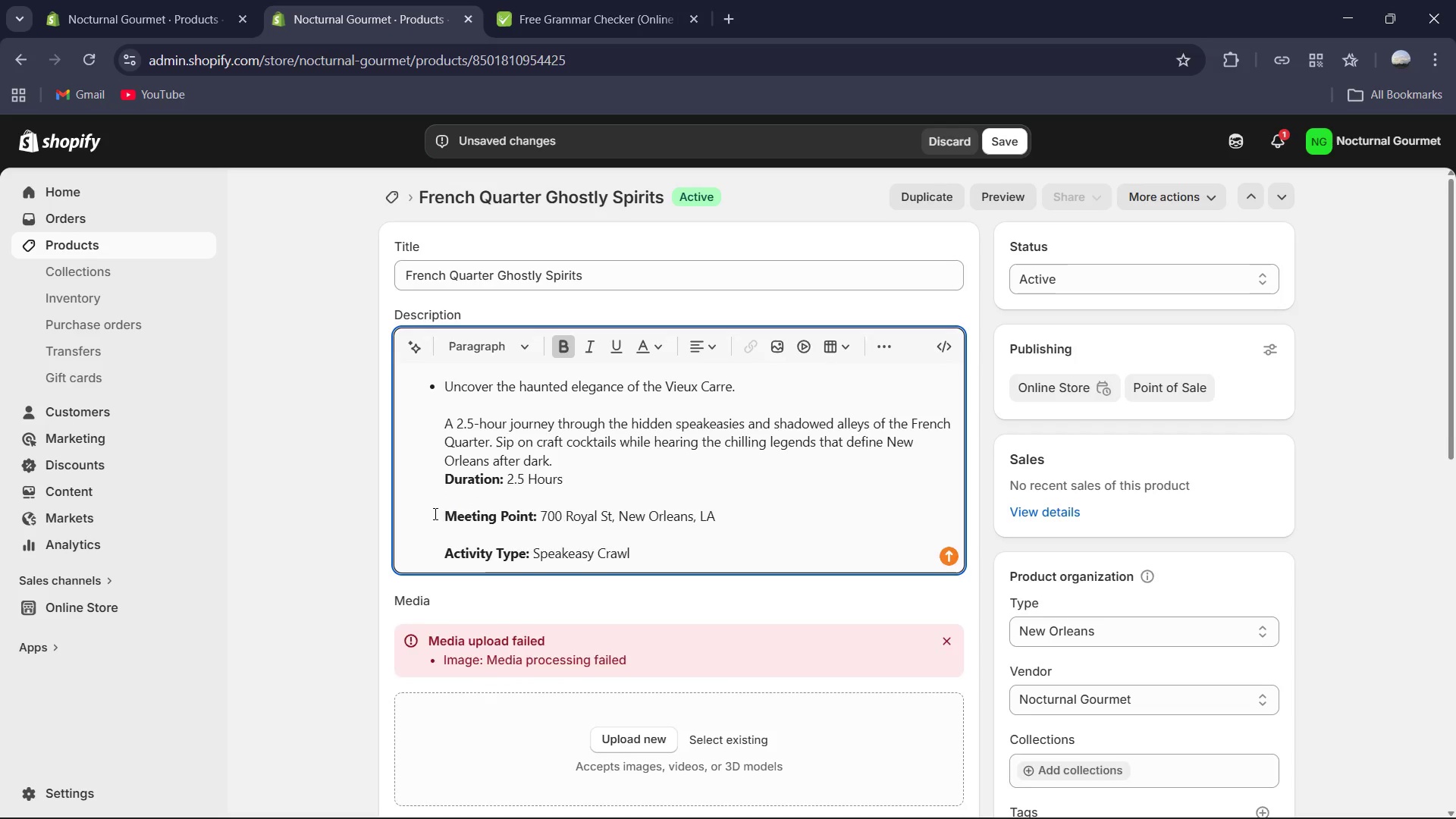 
key(Backspace)
 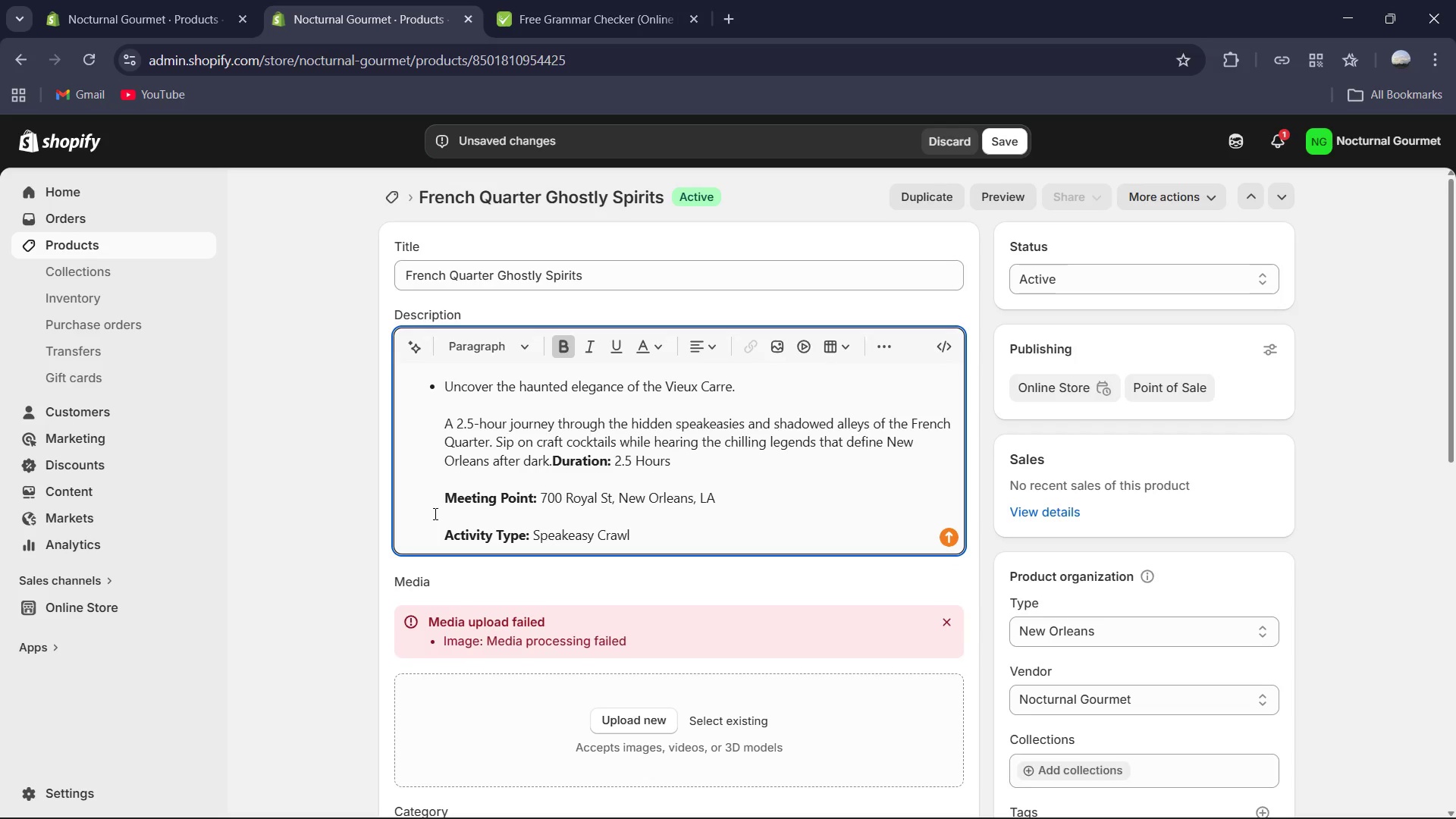 
key(Enter)
 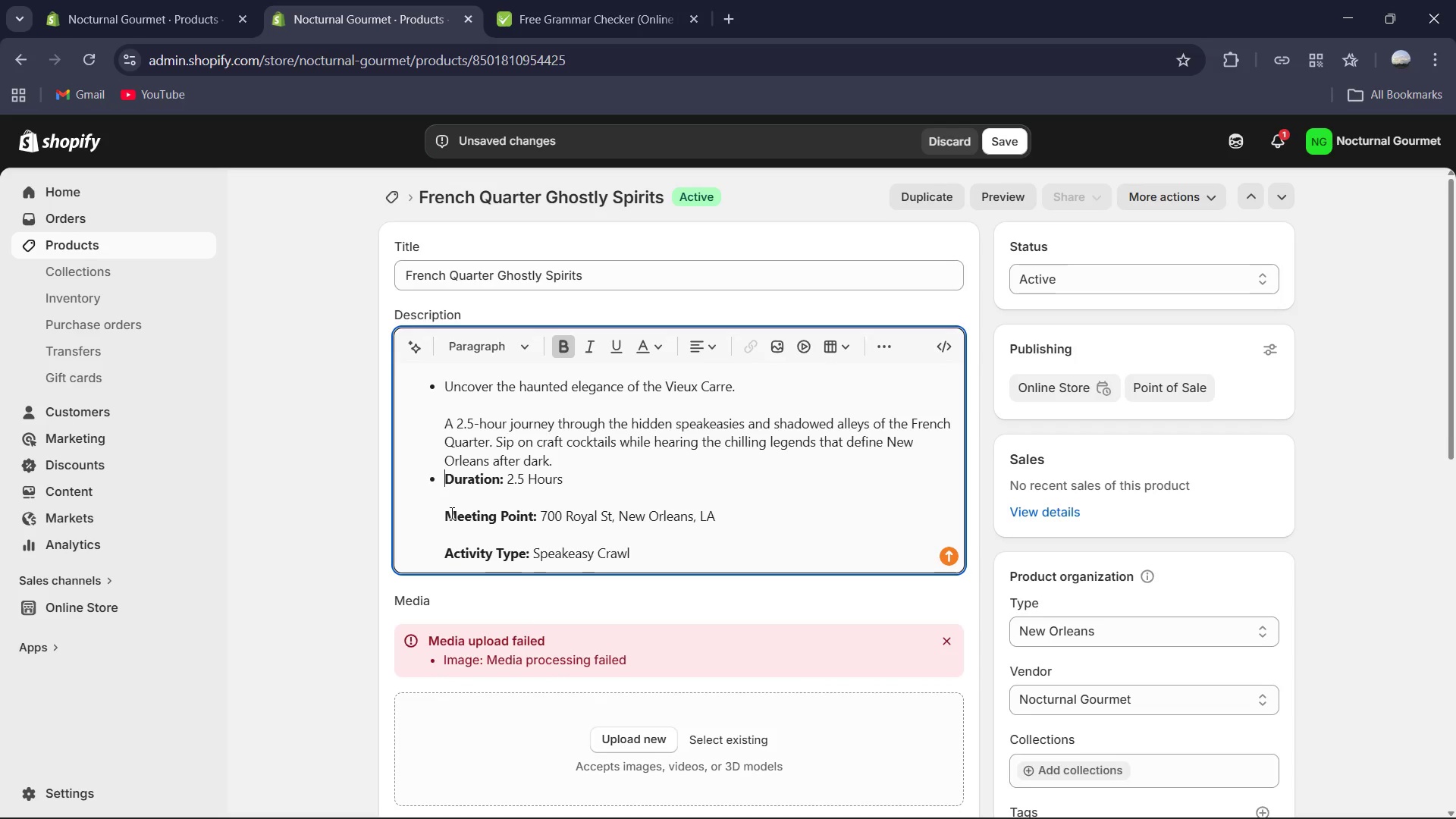 
left_click([446, 516])
 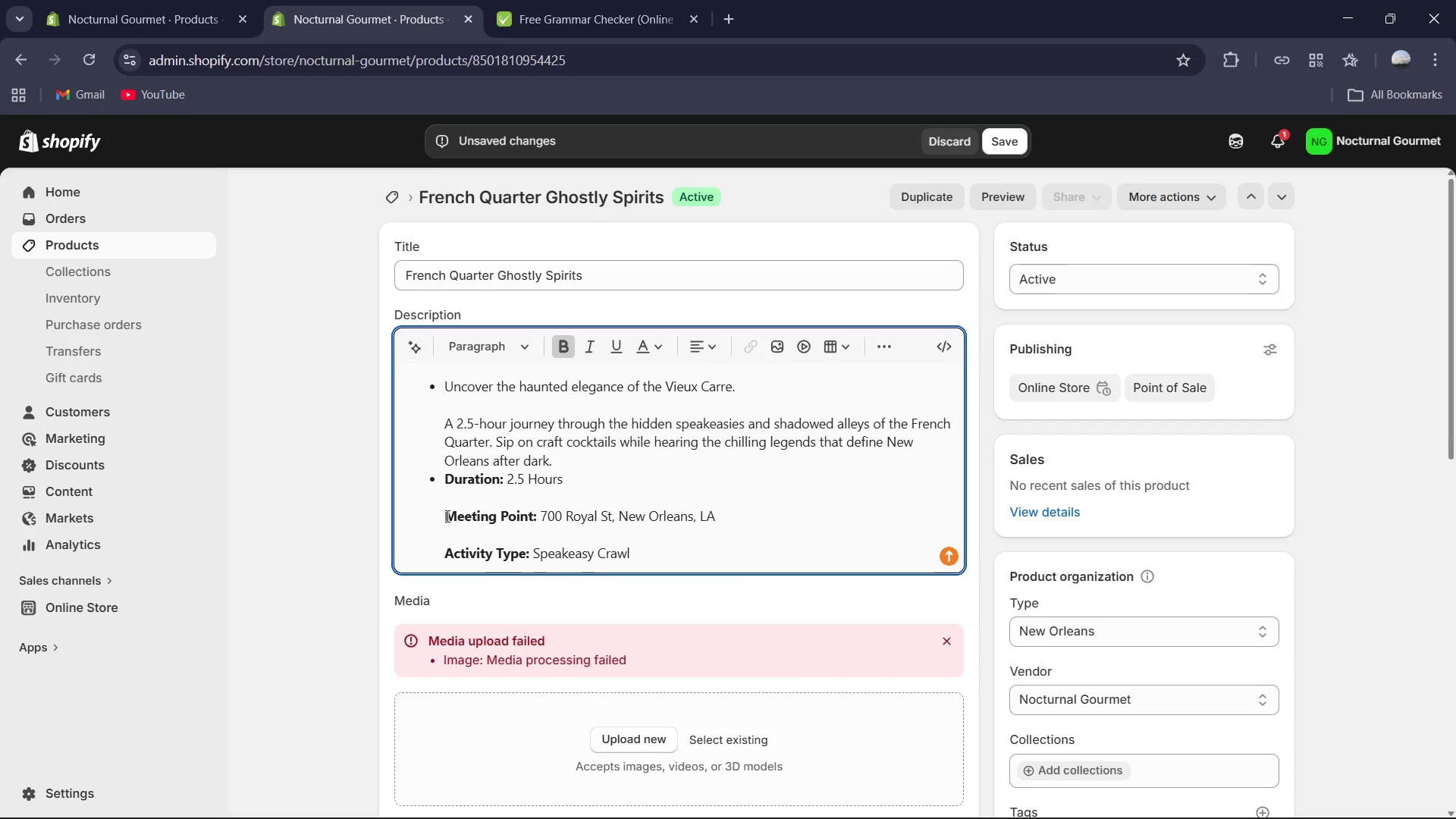 
key(Backspace)
 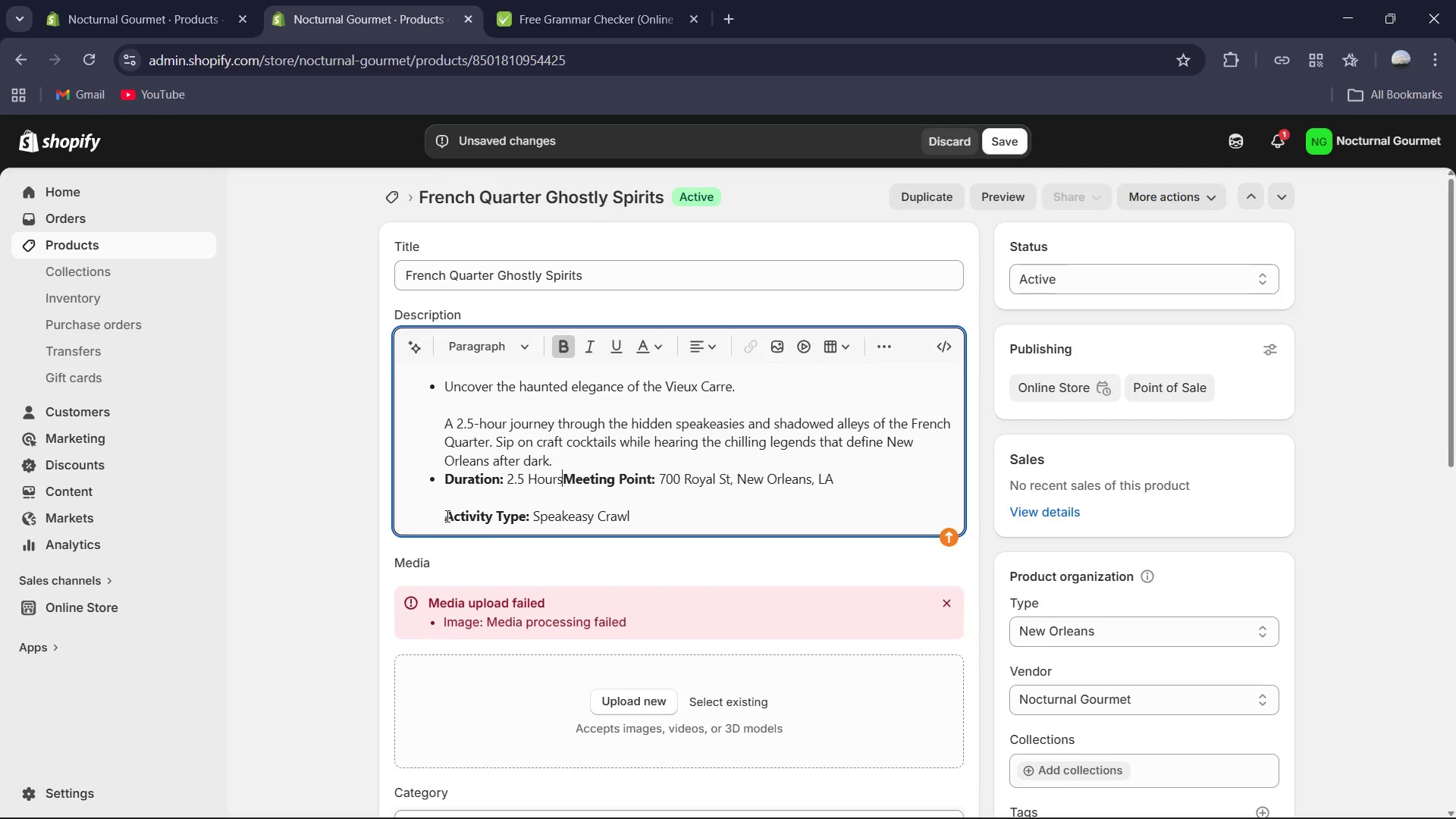 
key(Backspace)
 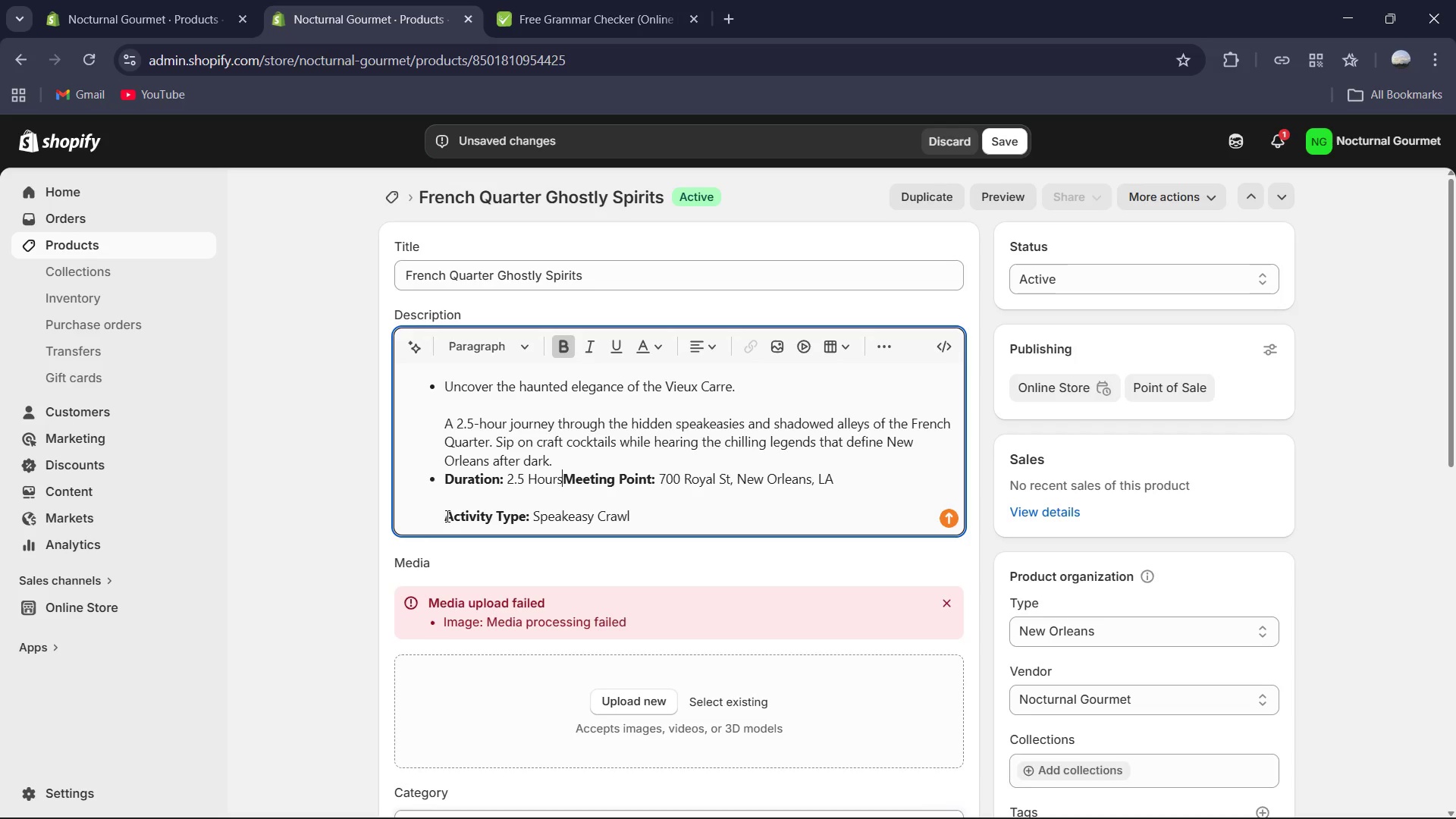 
key(Enter)
 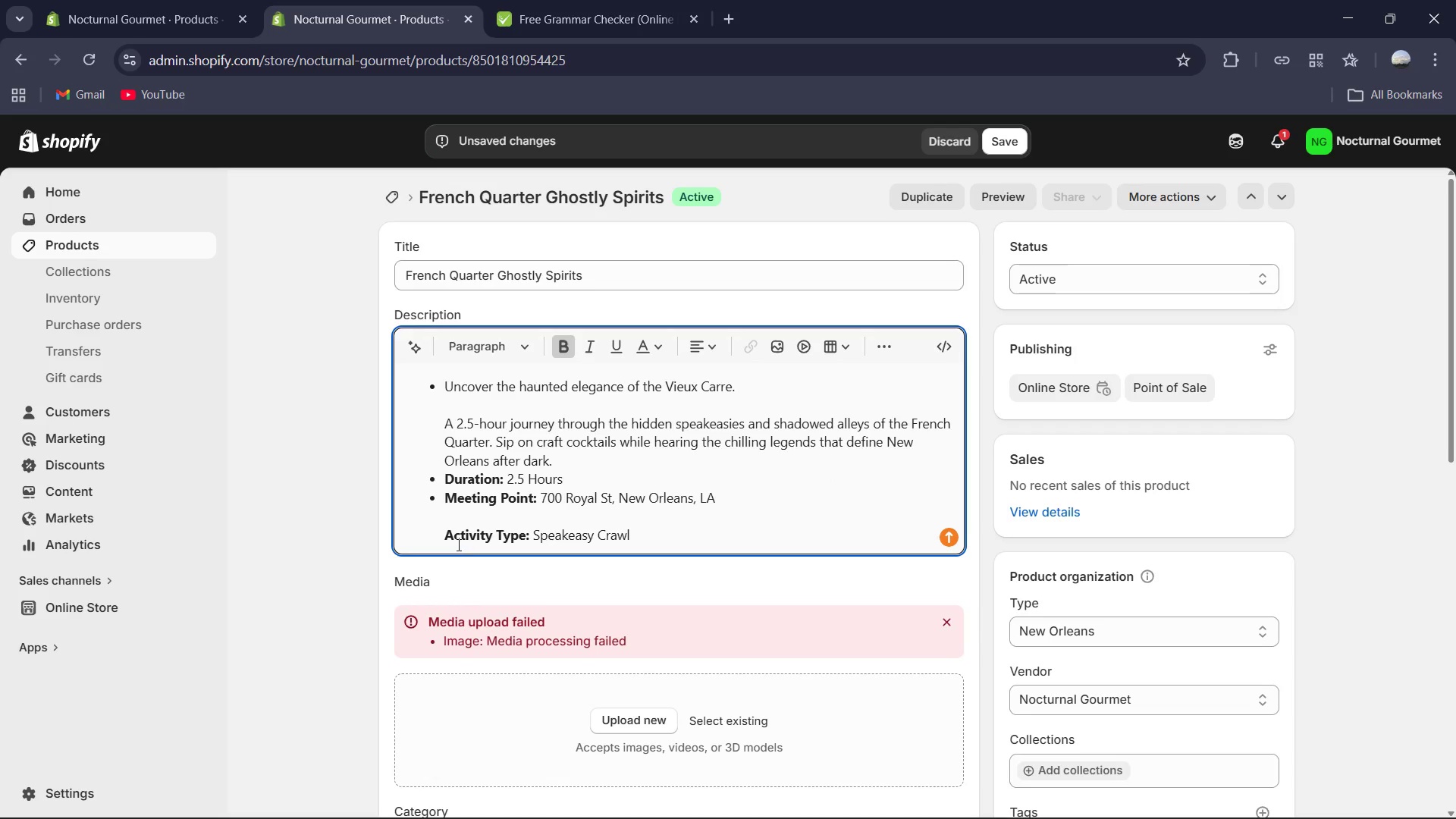 
left_click([450, 538])
 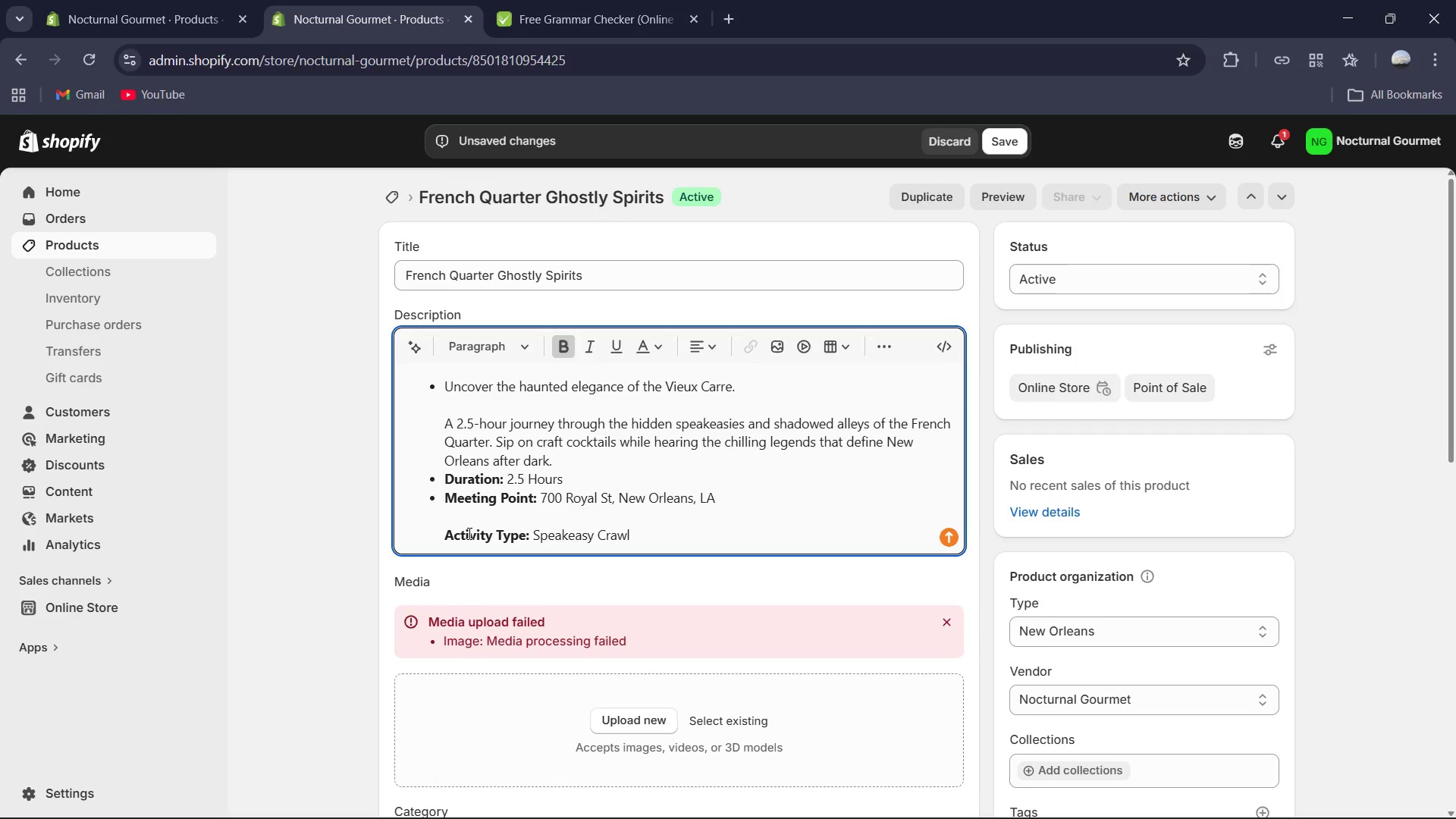 
key(ArrowLeft)
 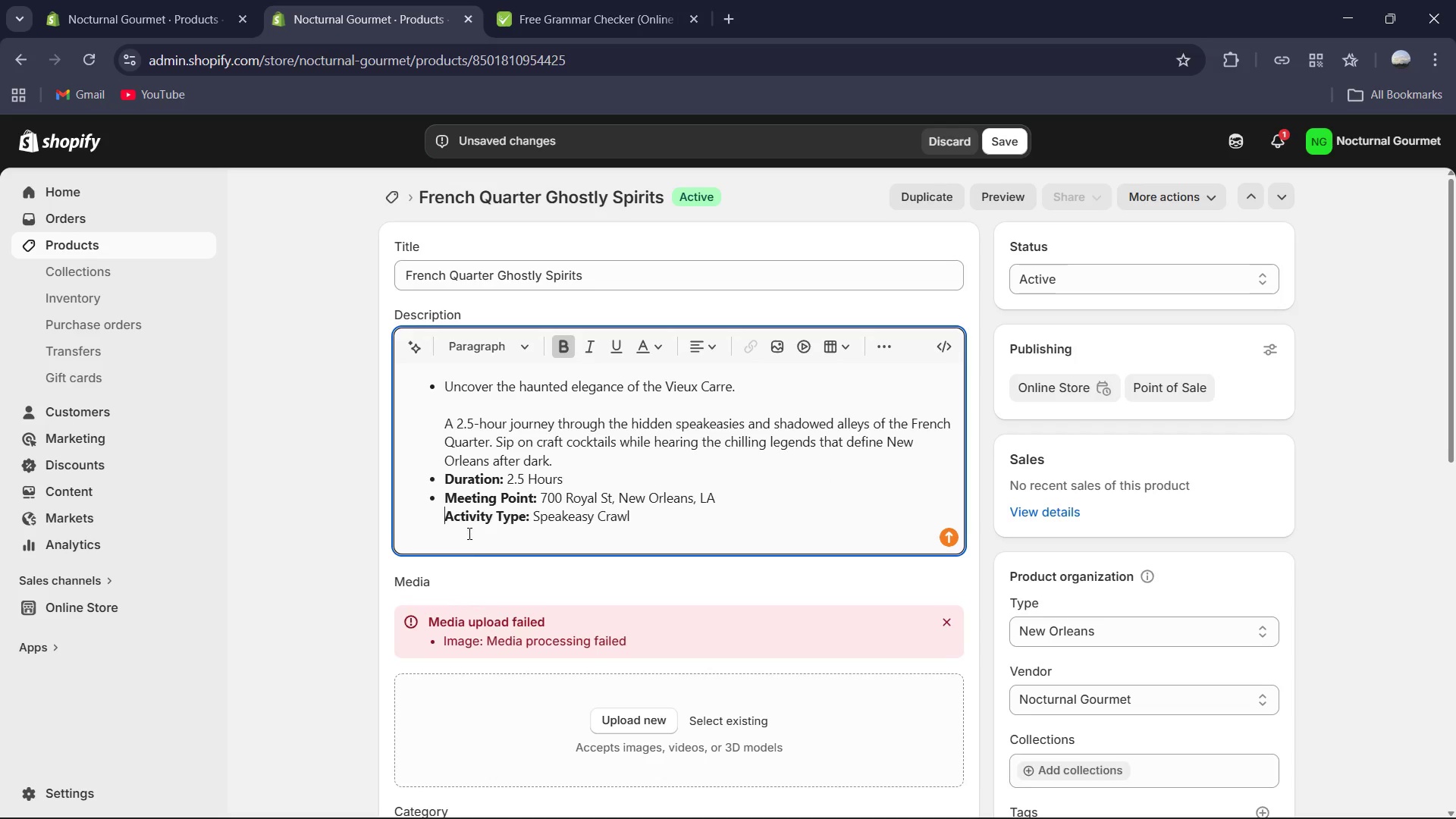 
key(Backspace)
 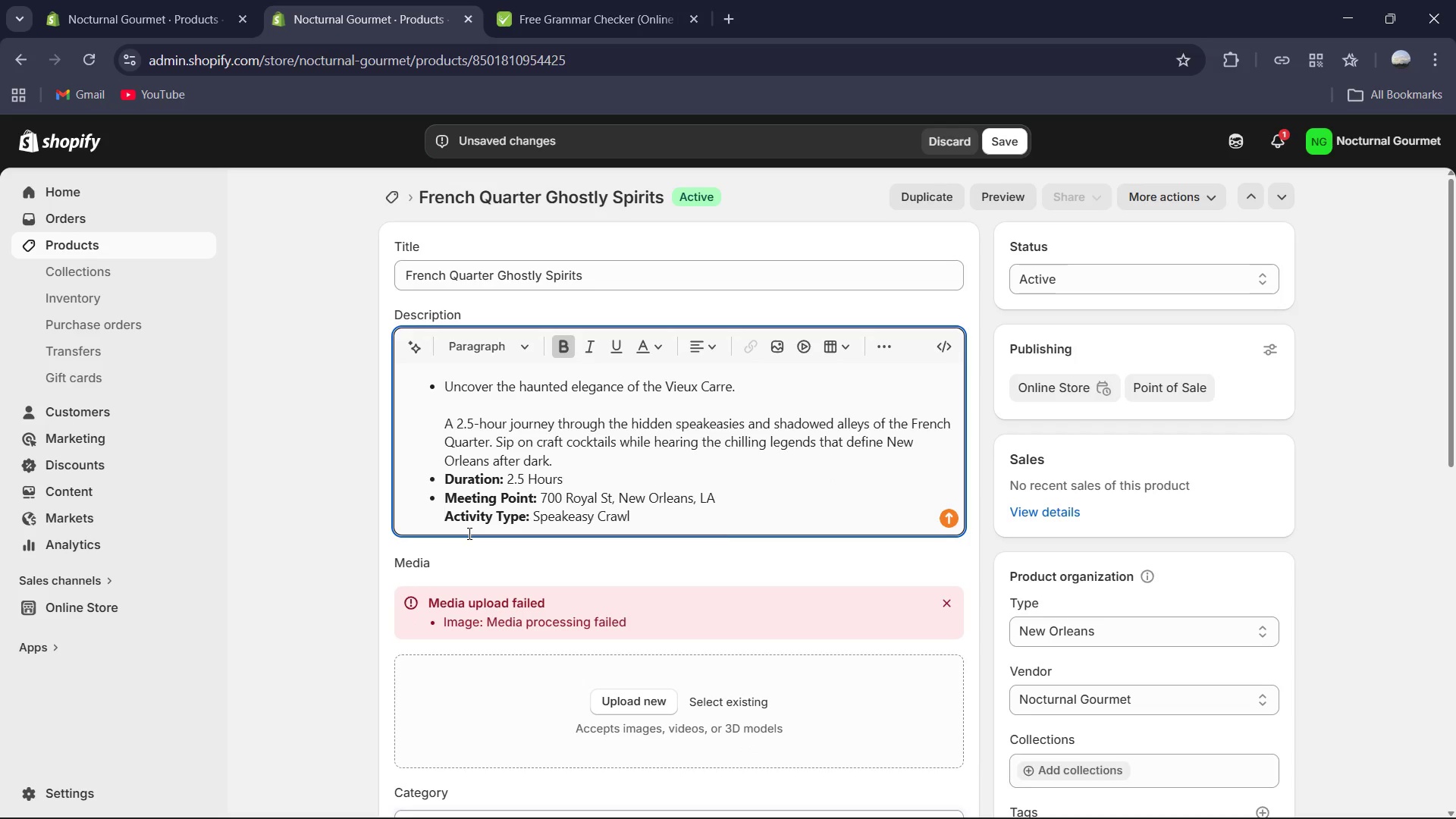 
key(Backspace)
 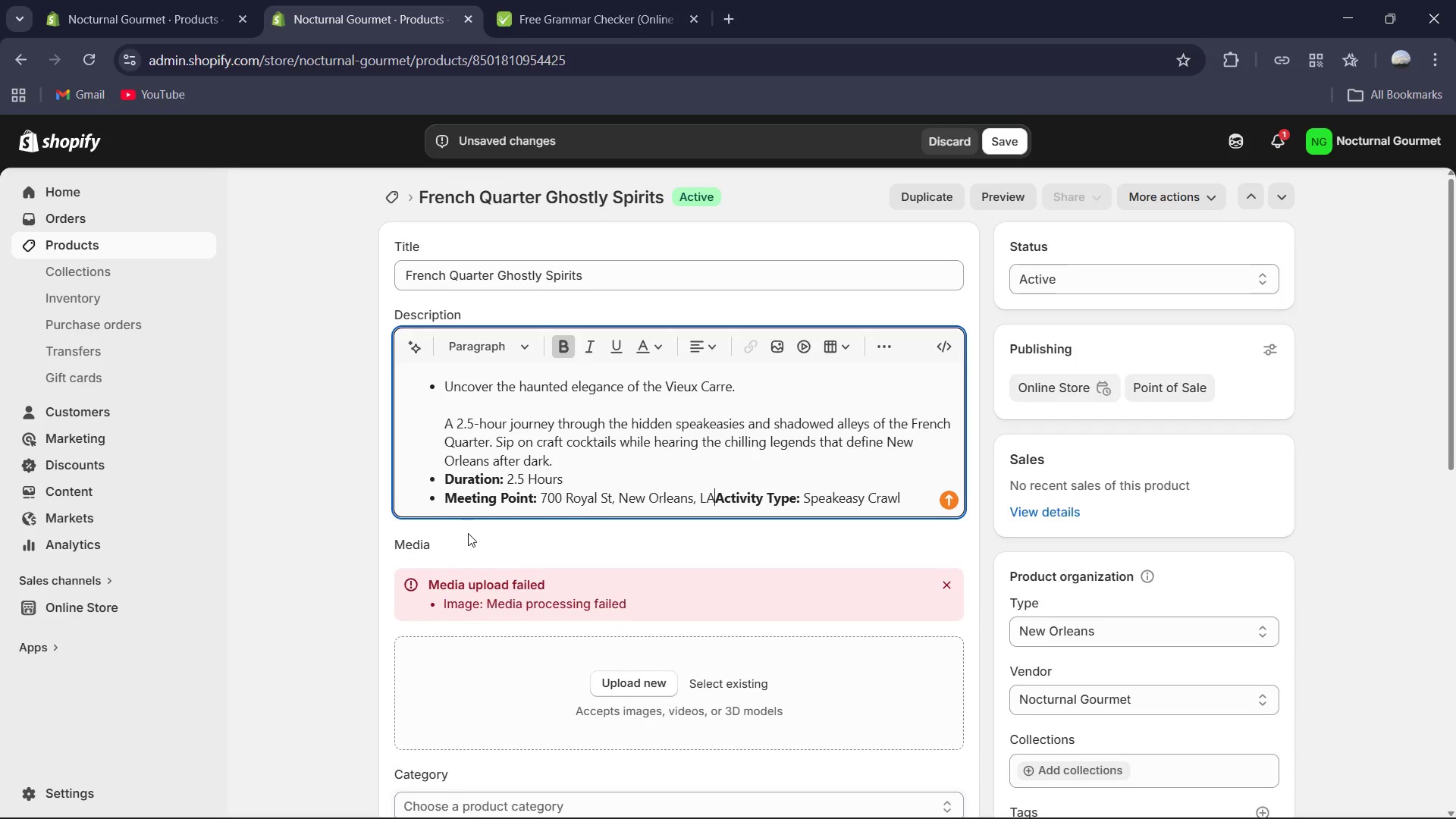 
key(Enter)
 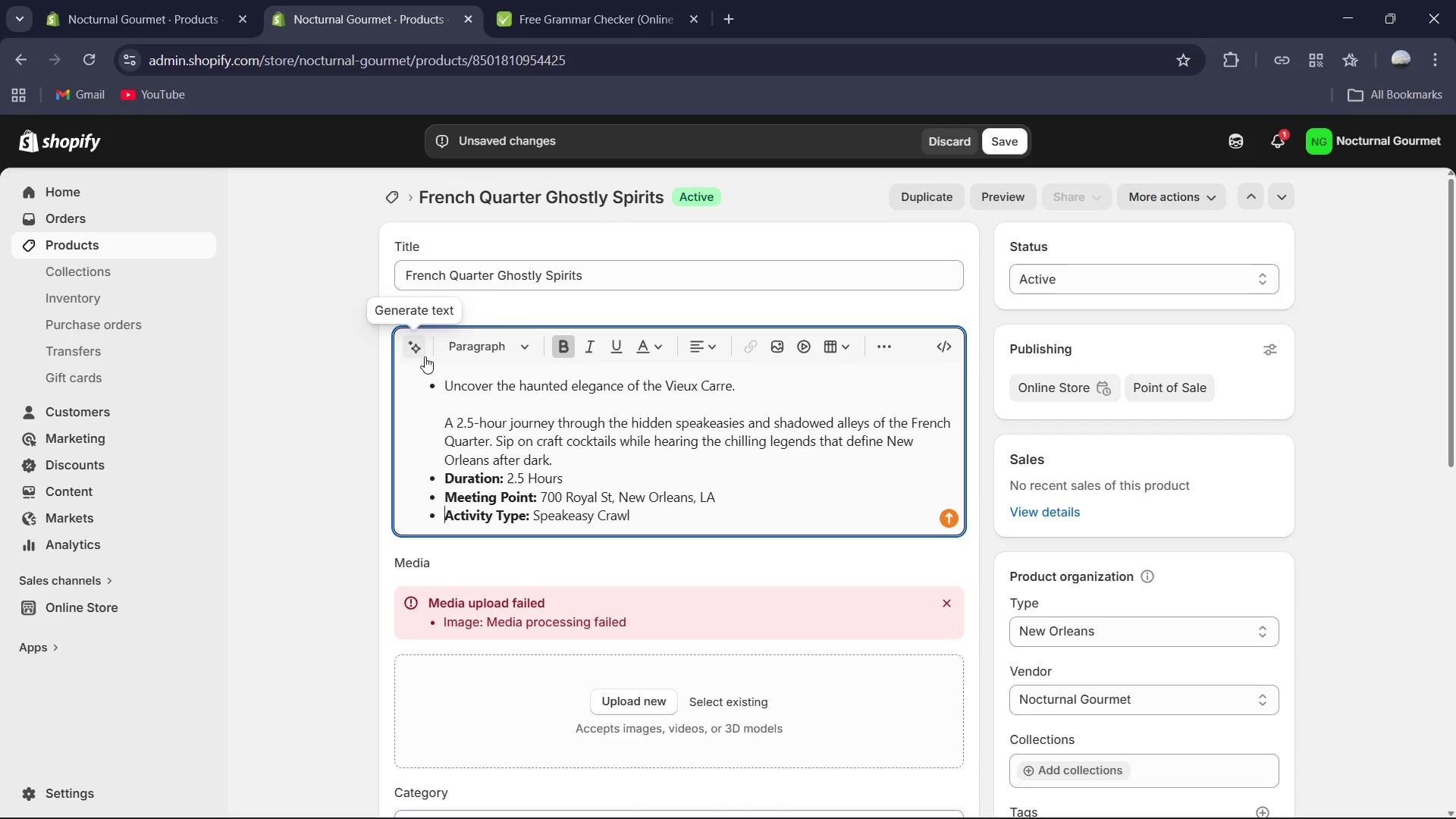 
left_click([446, 378])
 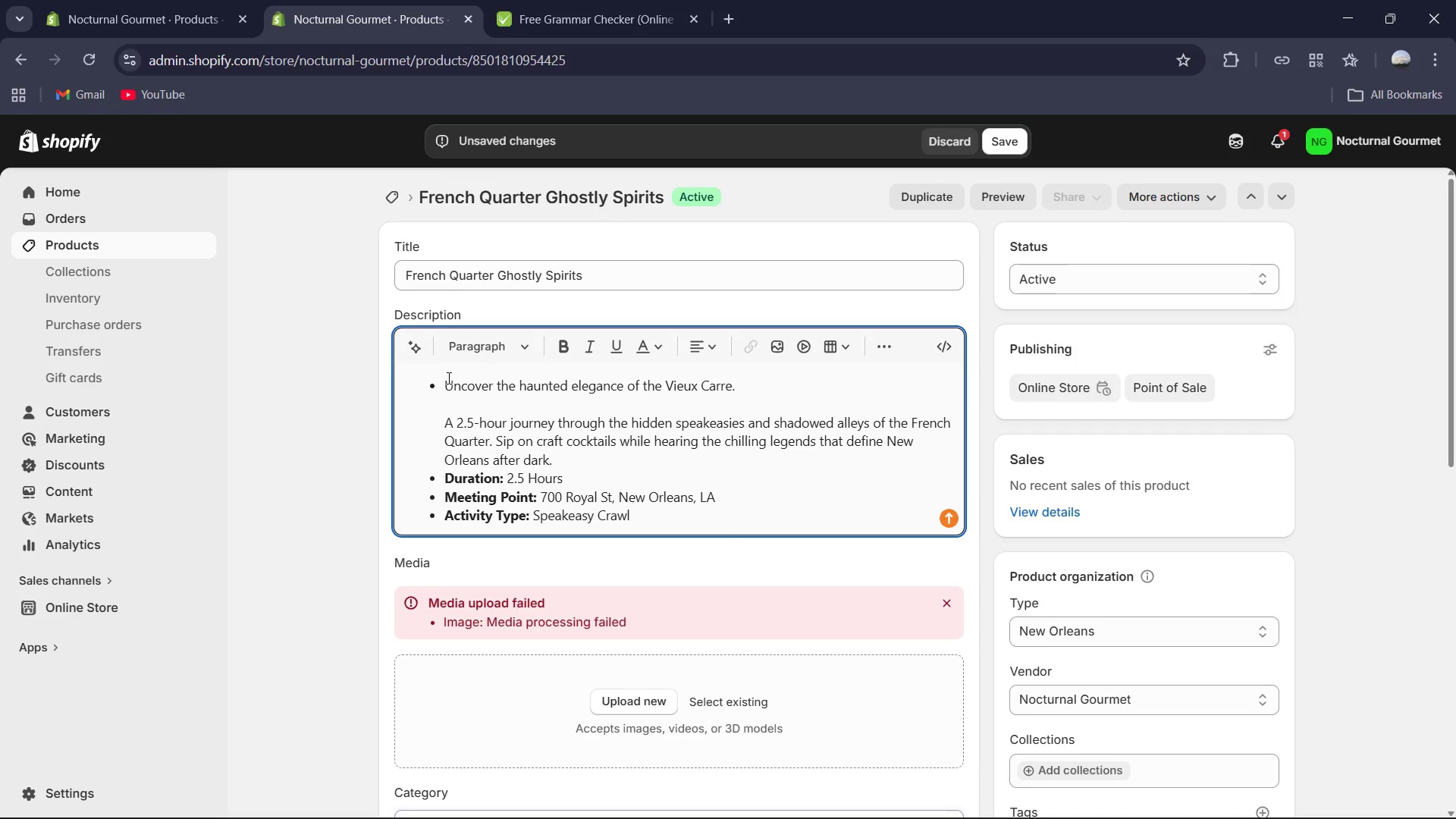 
key(Backspace)
 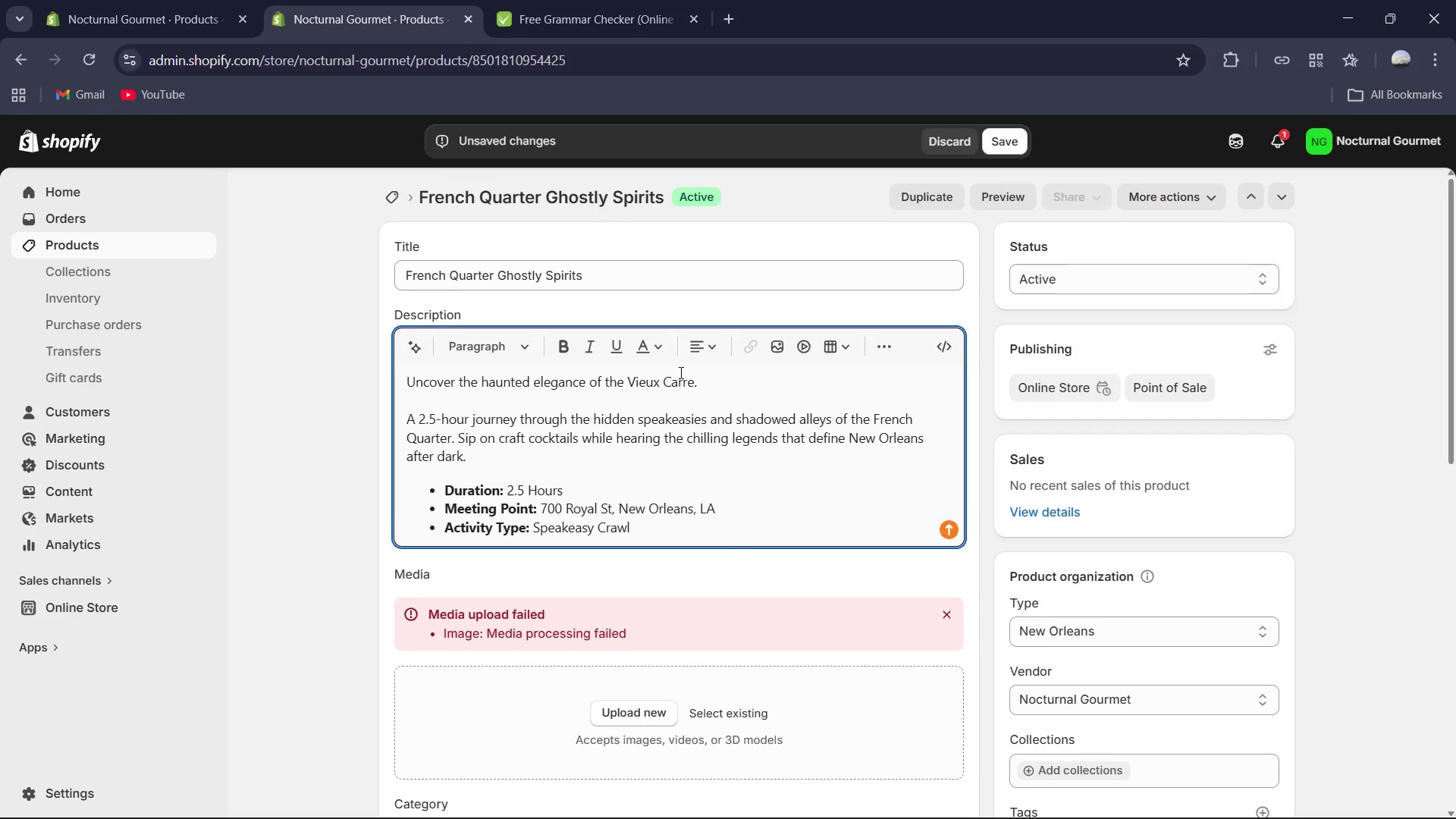 
left_click_drag(start_coordinate=[707, 390], to_coordinate=[283, 391])
 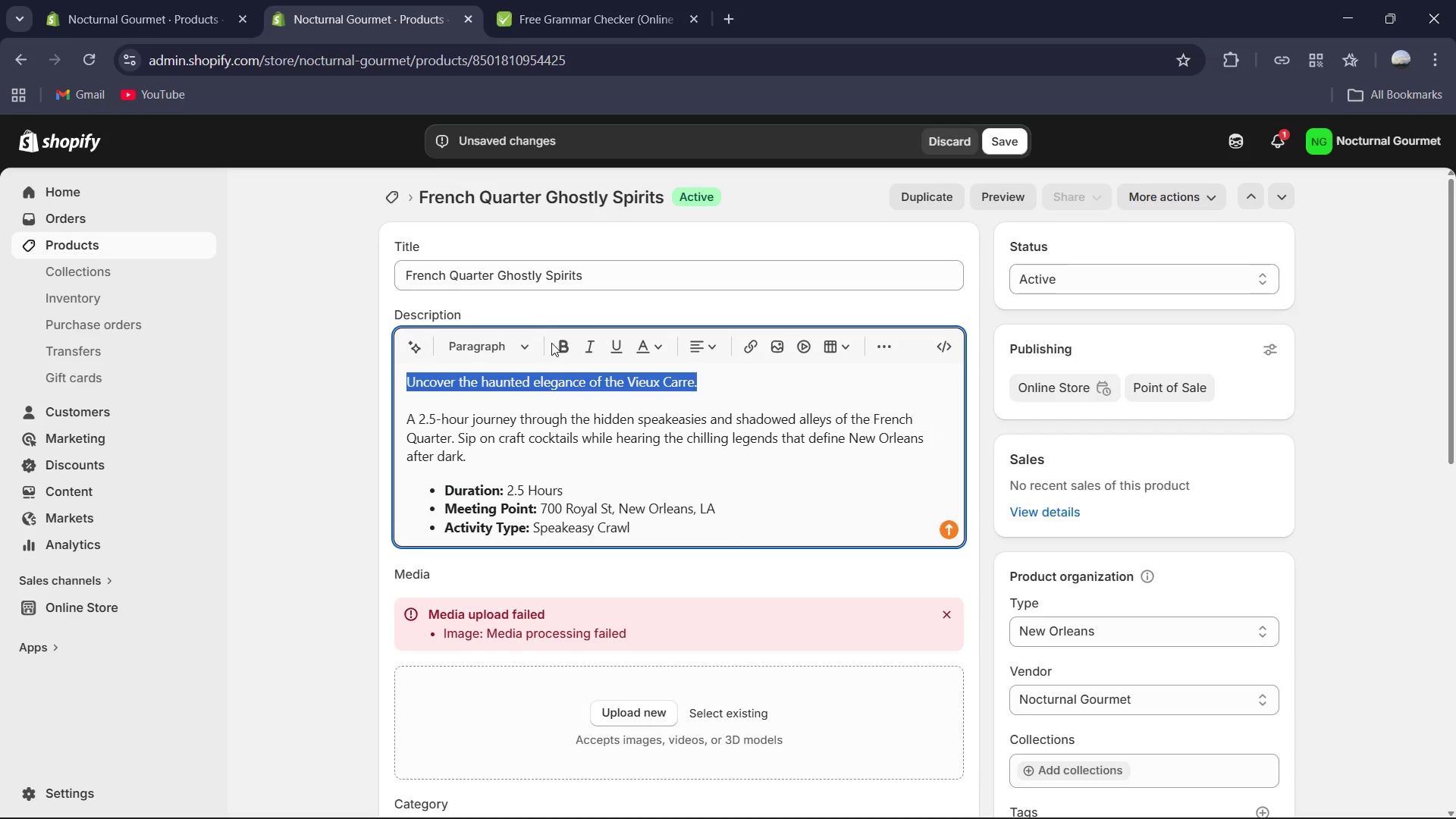 
left_click([566, 343])
 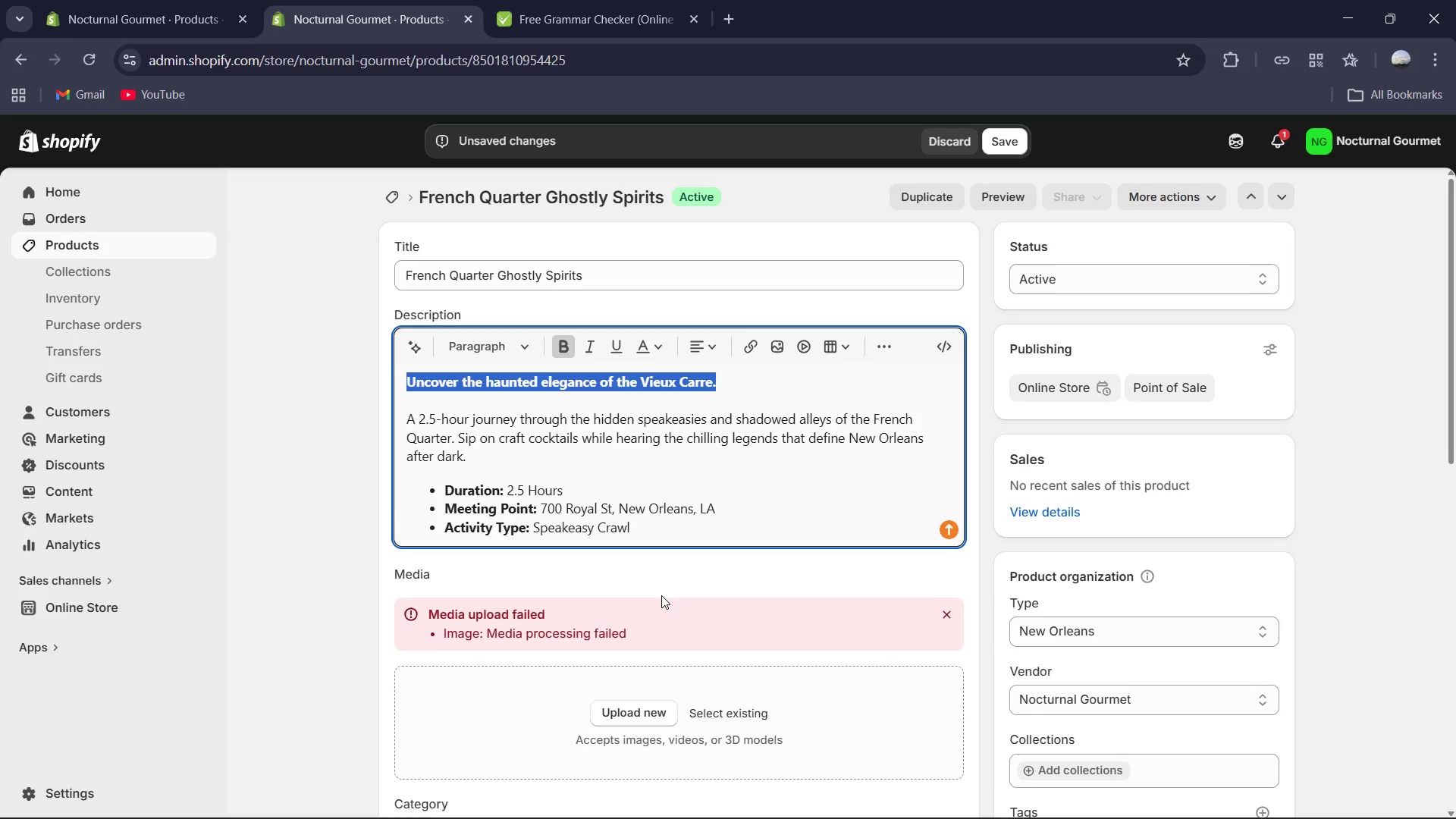 
scroll: coordinate [664, 597], scroll_direction: down, amount: 2.0
 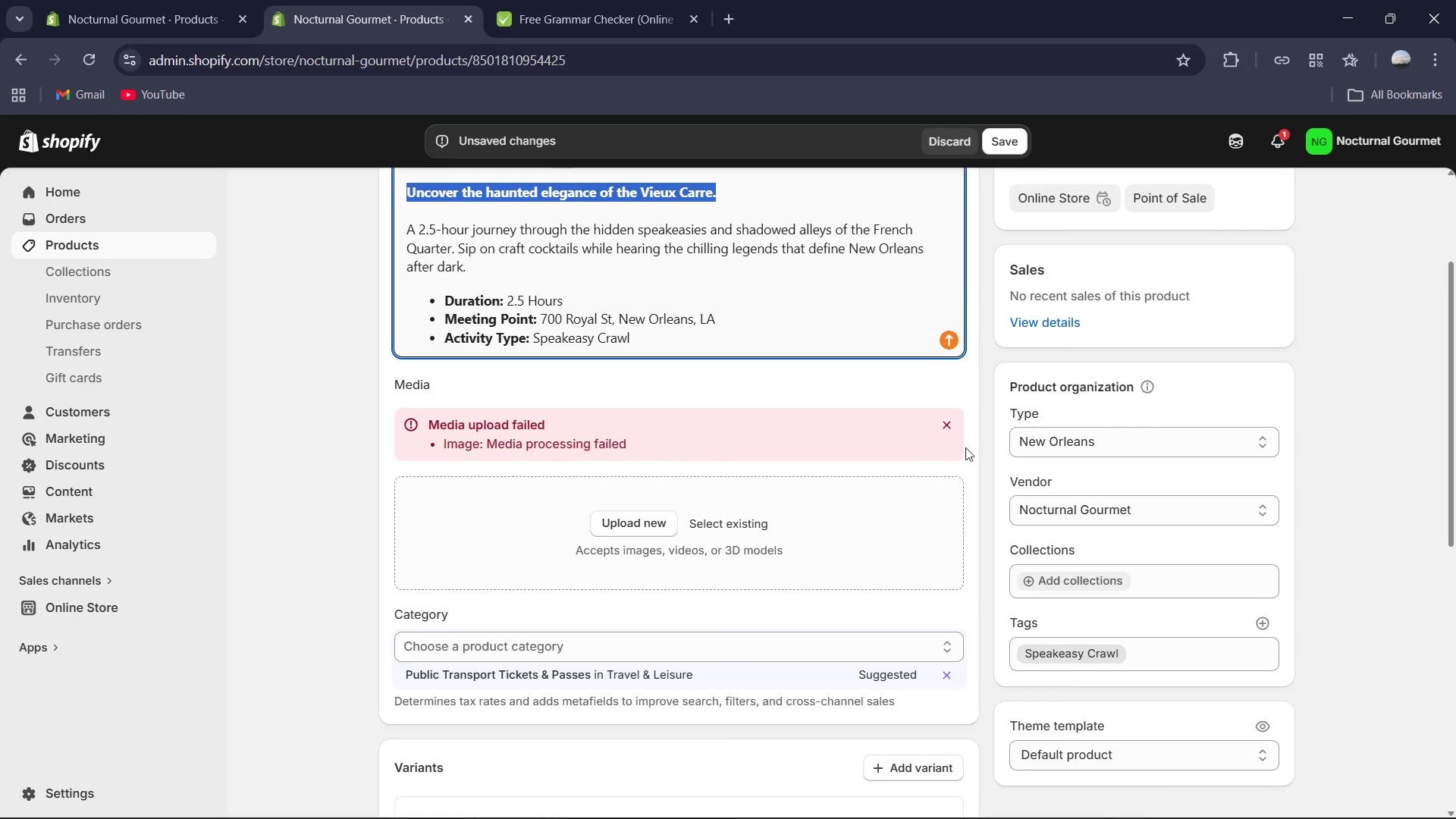 
left_click([949, 435])
 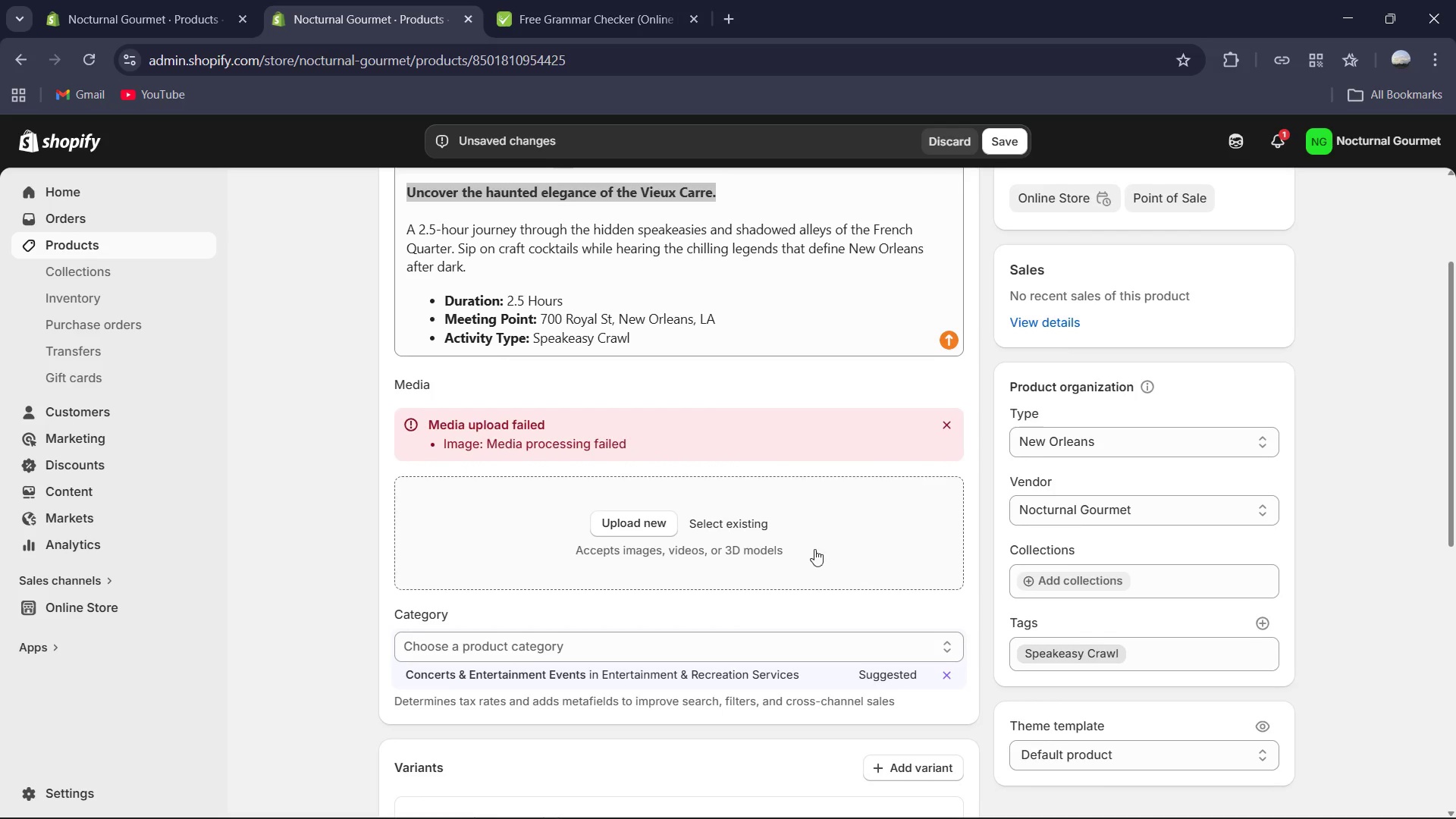 
scroll: coordinate [843, 388], scroll_direction: down, amount: 1.0
 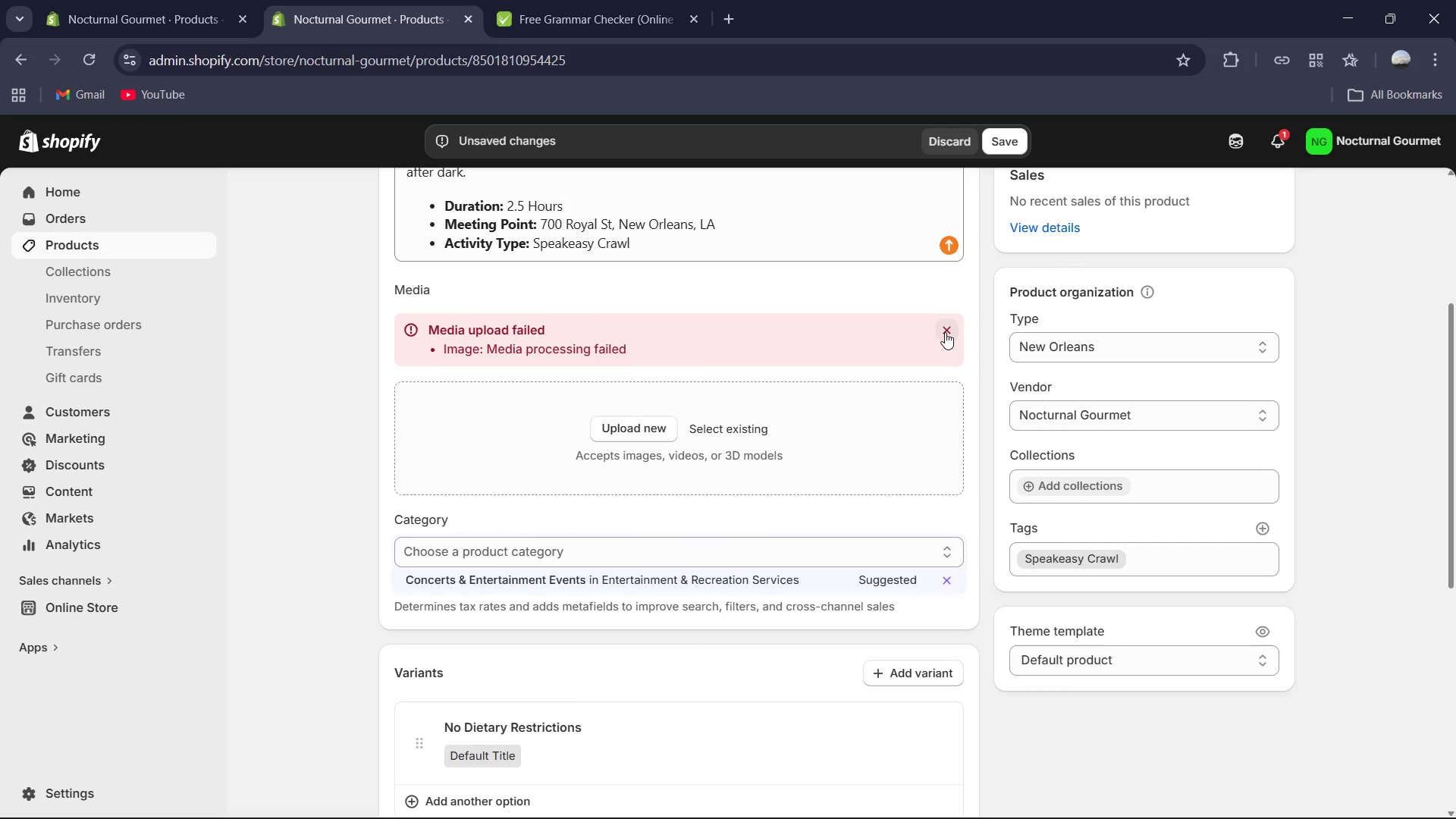 
left_click([944, 333])
 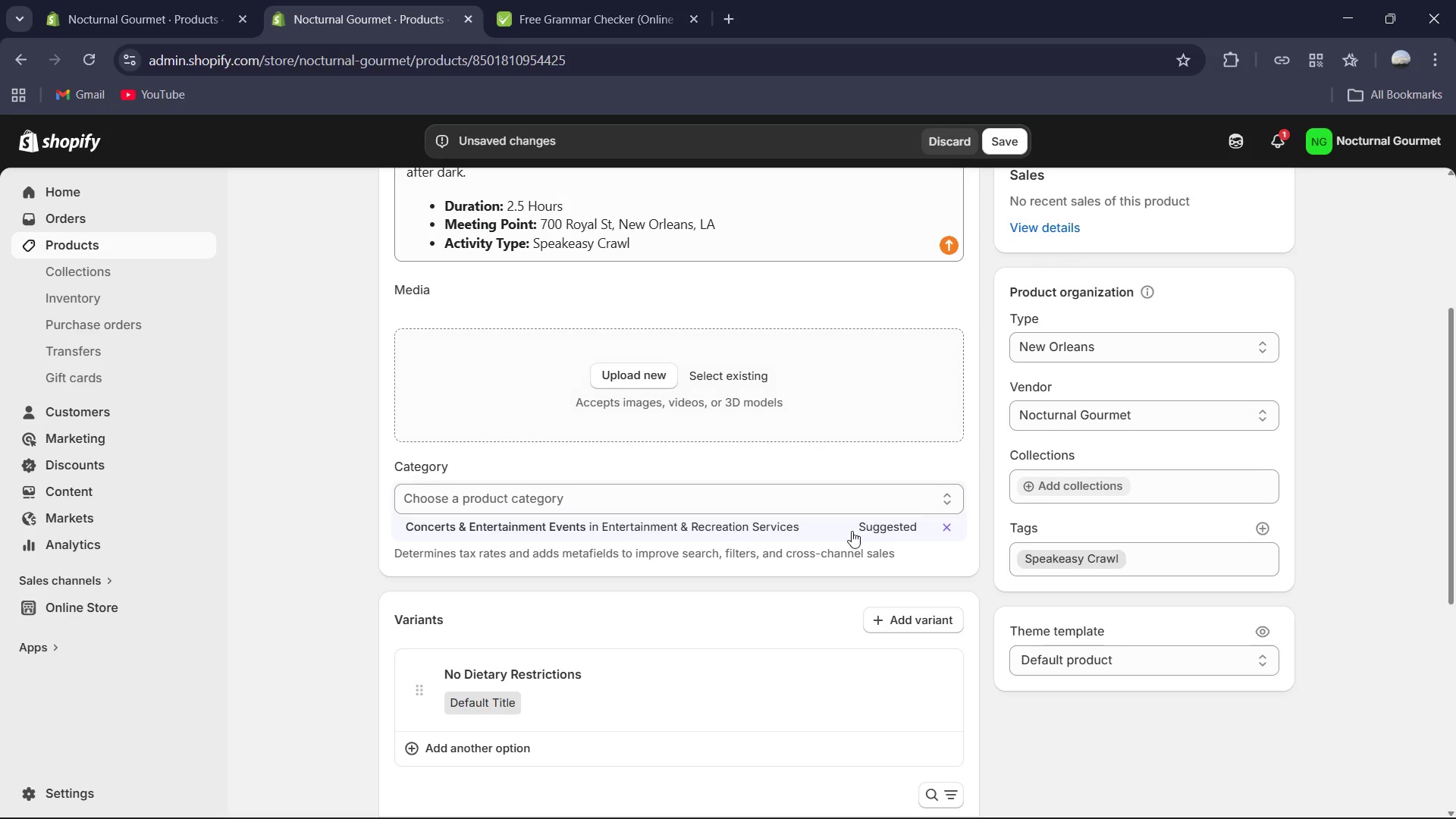 
scroll: coordinate [894, 510], scroll_direction: down, amount: 6.0
 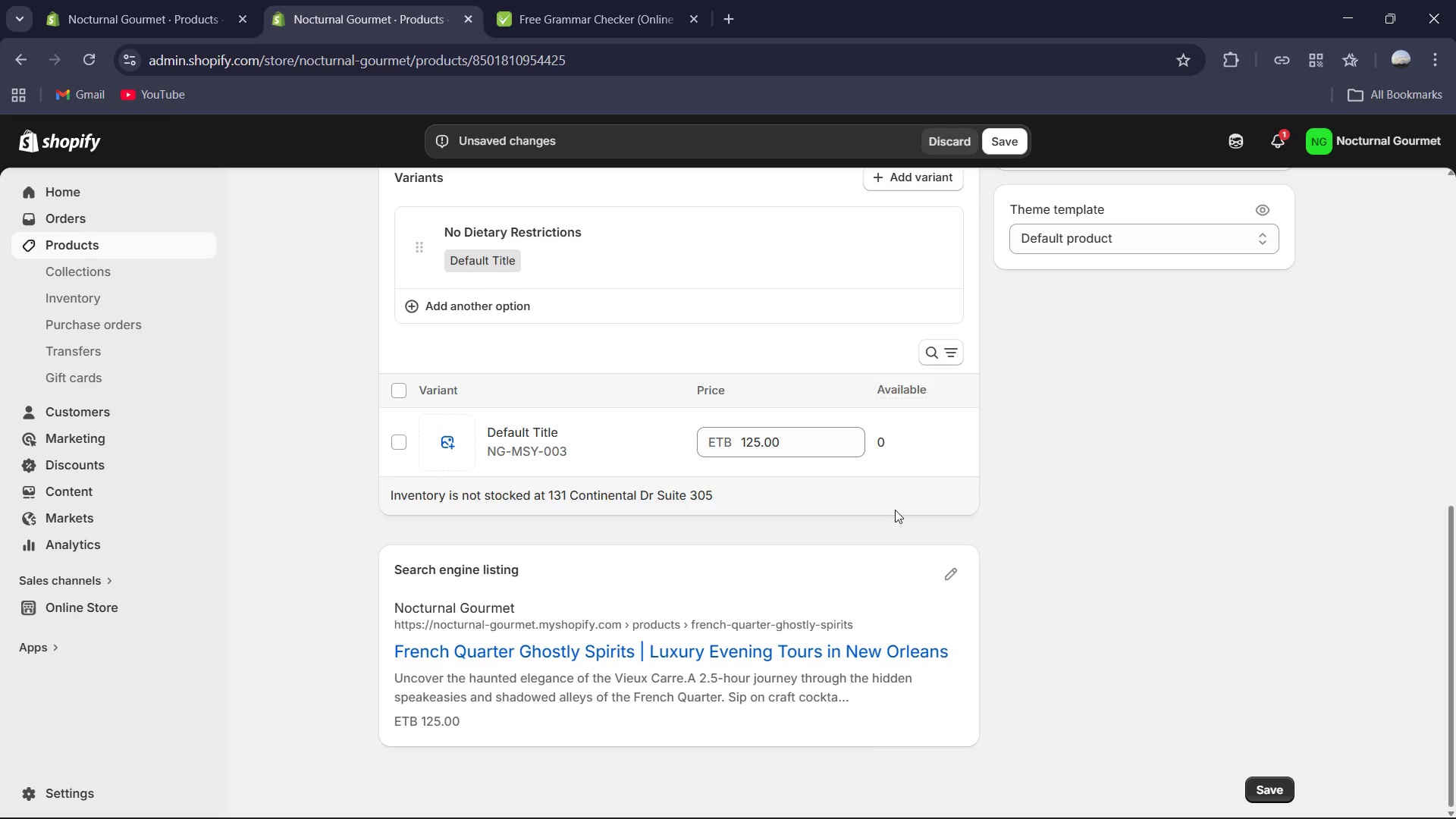 
mouse_move([939, 541])
 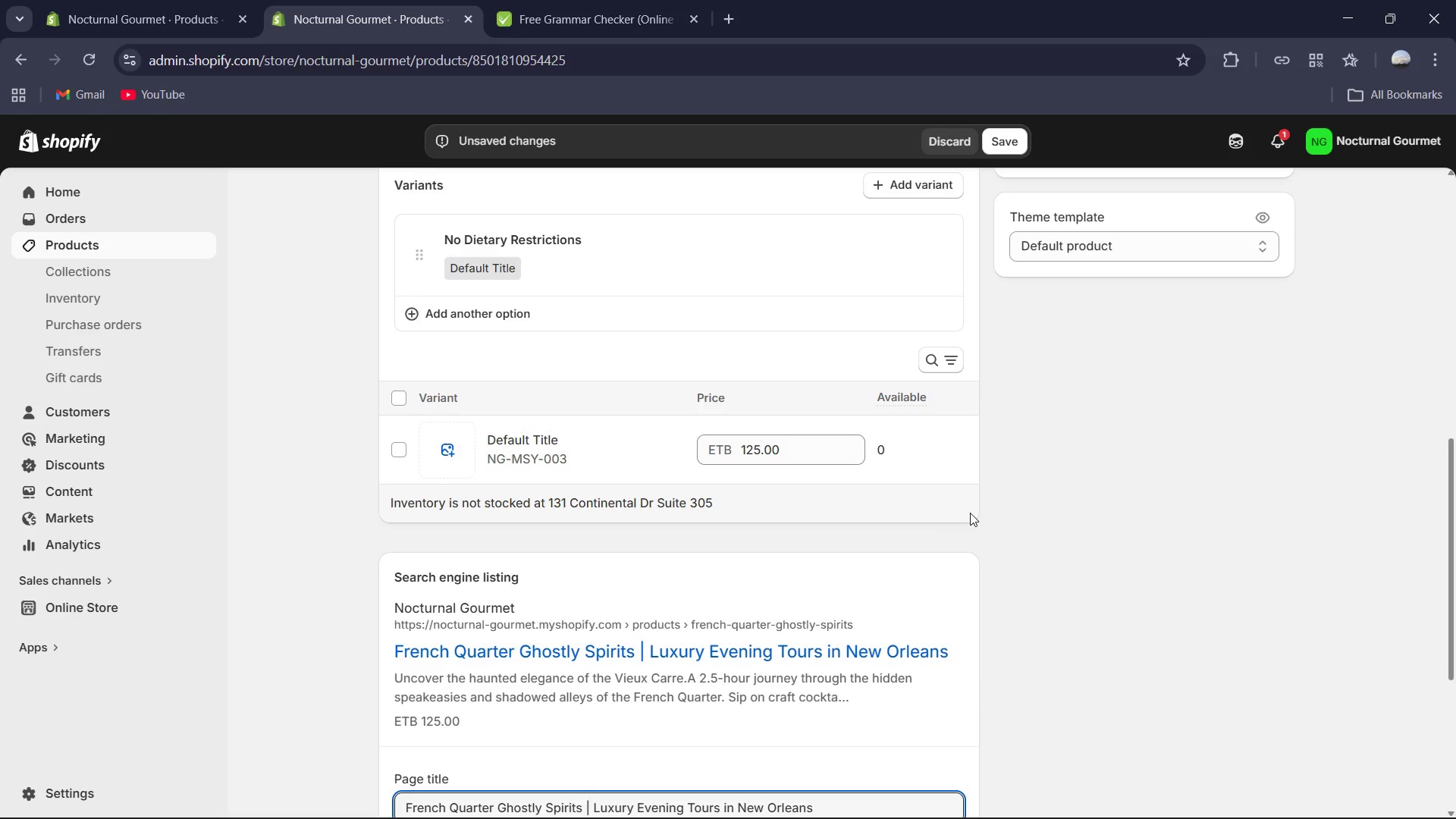 
scroll: coordinate [967, 532], scroll_direction: down, amount: 2.0
 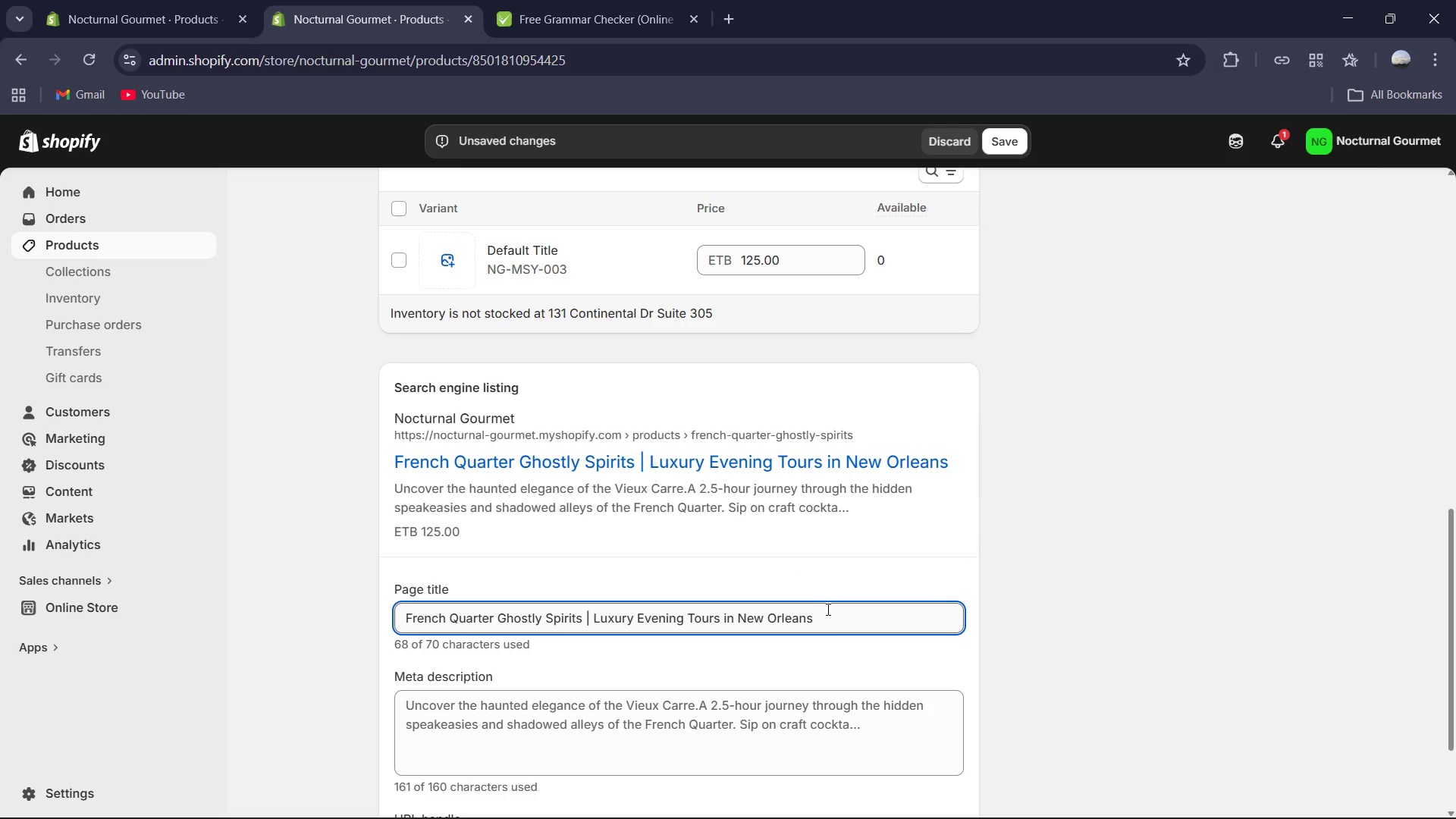 
left_click([857, 615])
 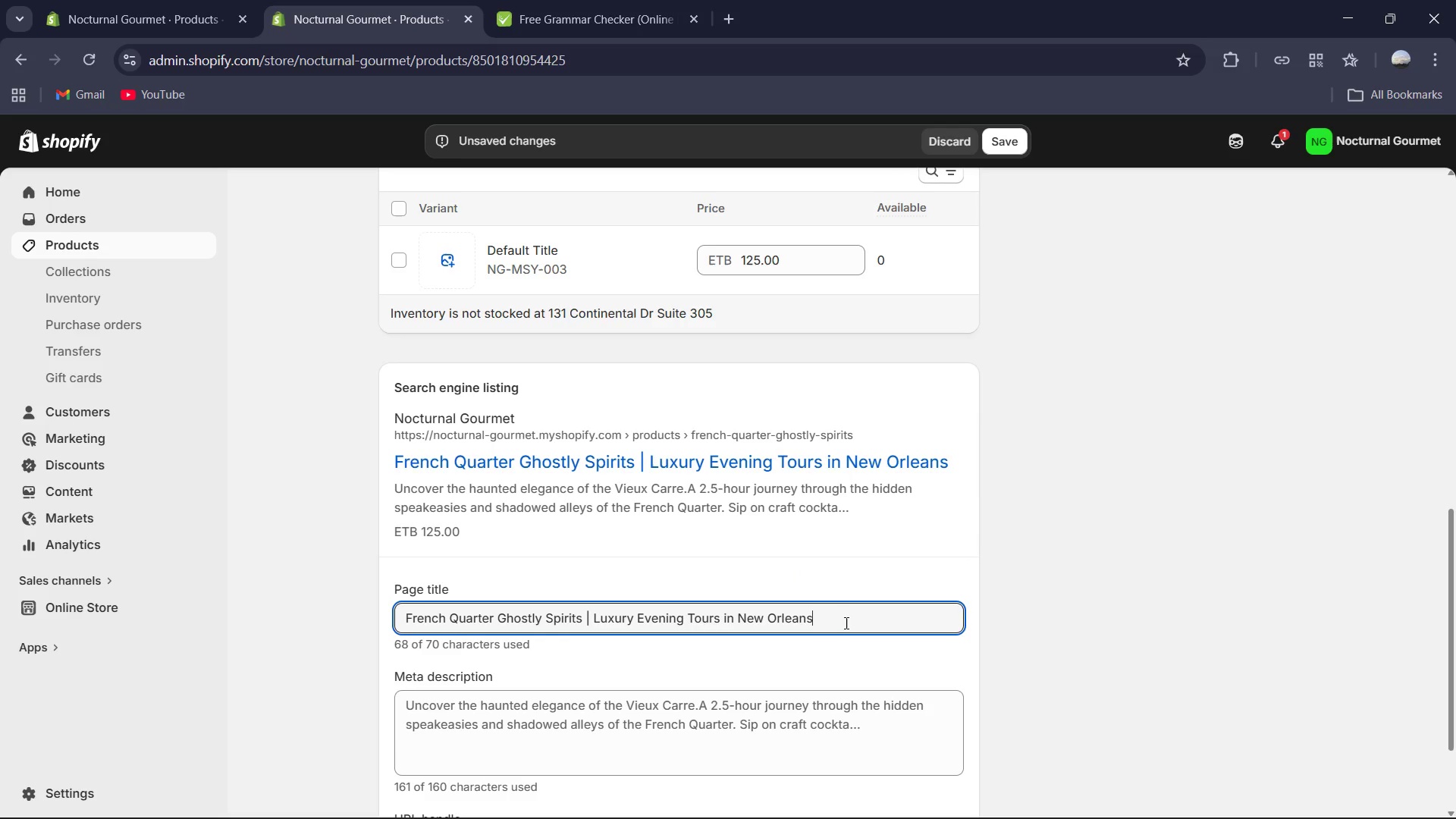 
left_click_drag(start_coordinate=[845, 623], to_coordinate=[596, 614])
 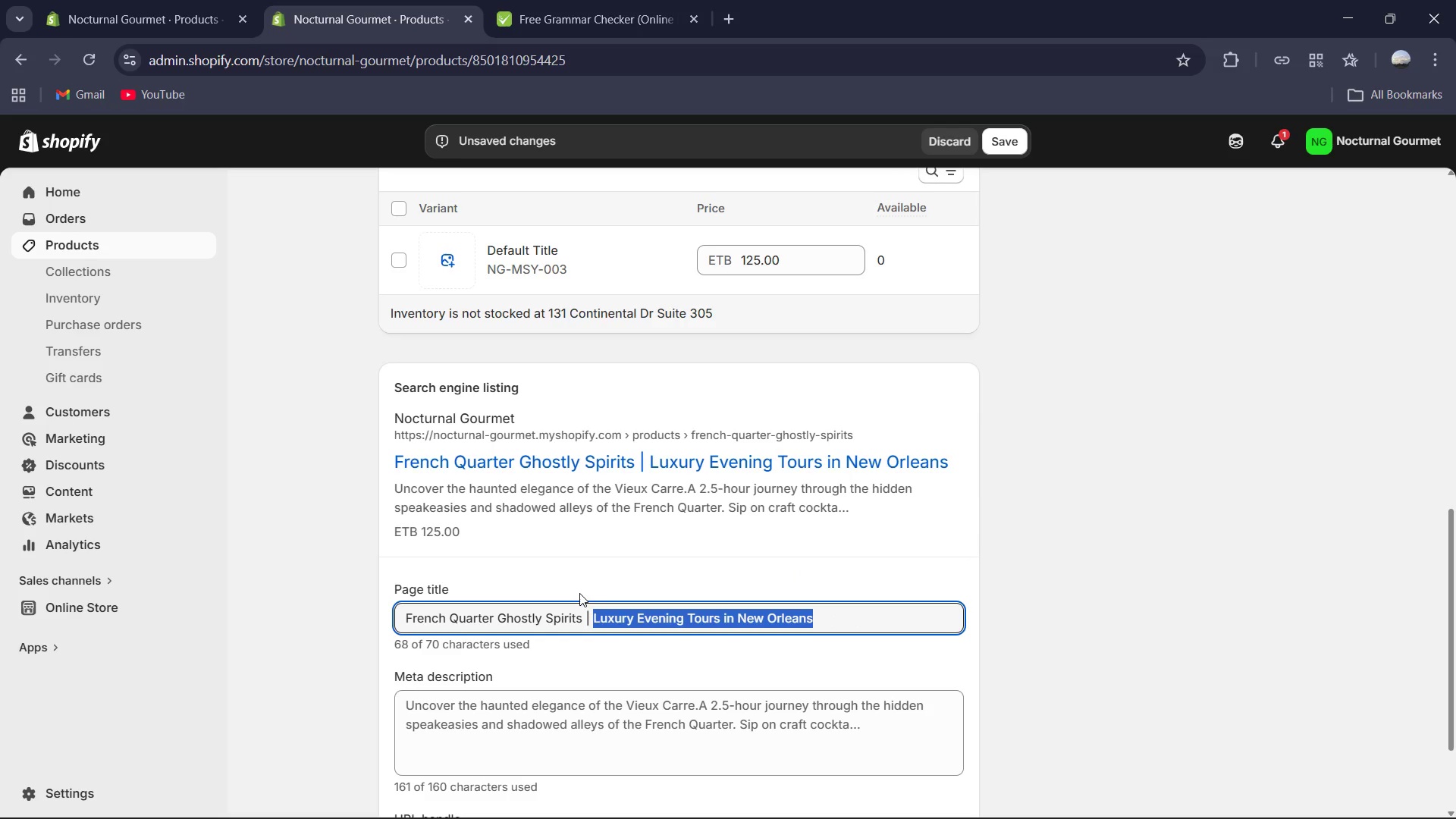 
type(New Orleans Speakeasy Toue )
key(Backspace)
key(Backspace)
type(r)
 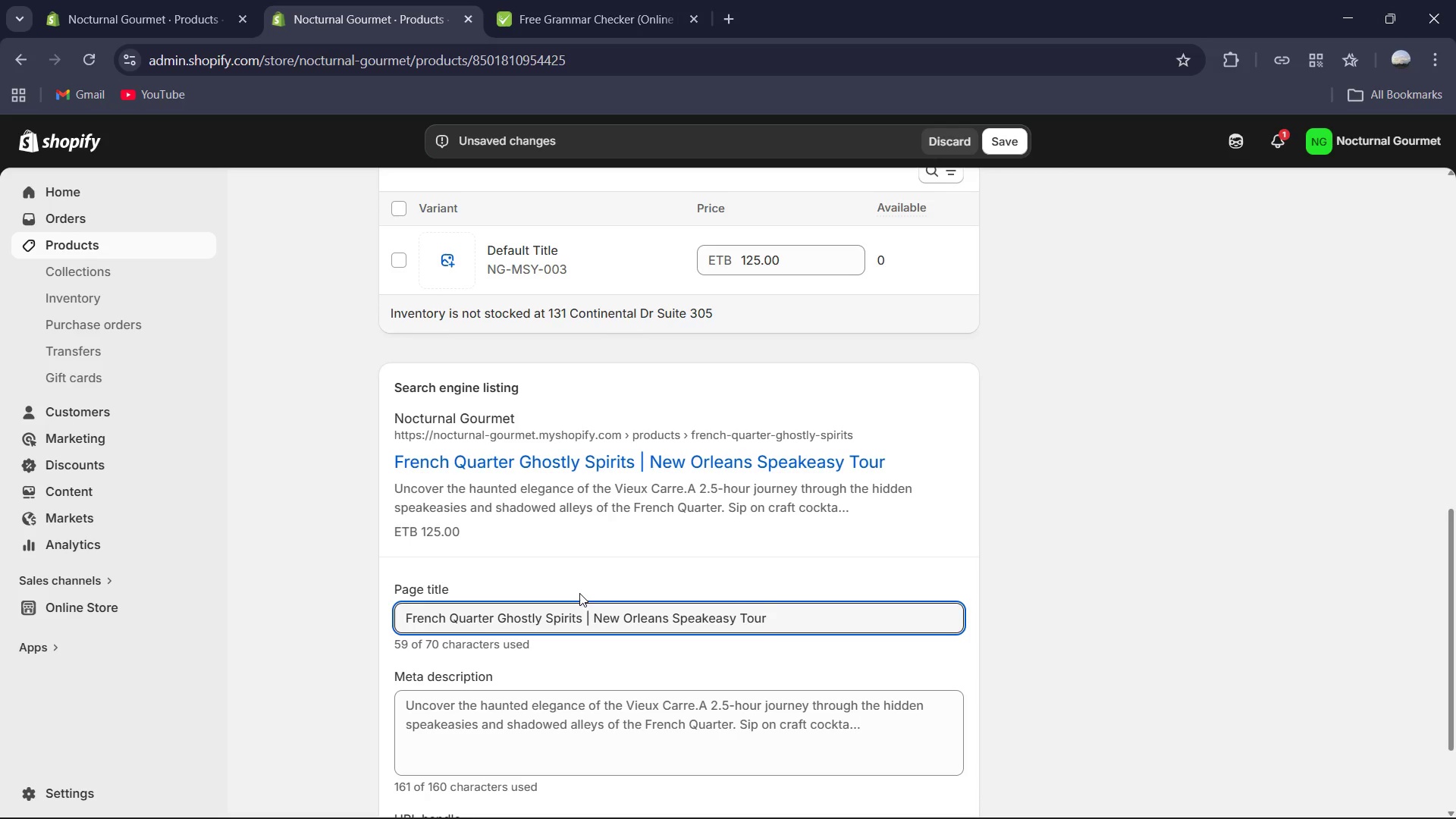 
key(Control+ControlLeft)
 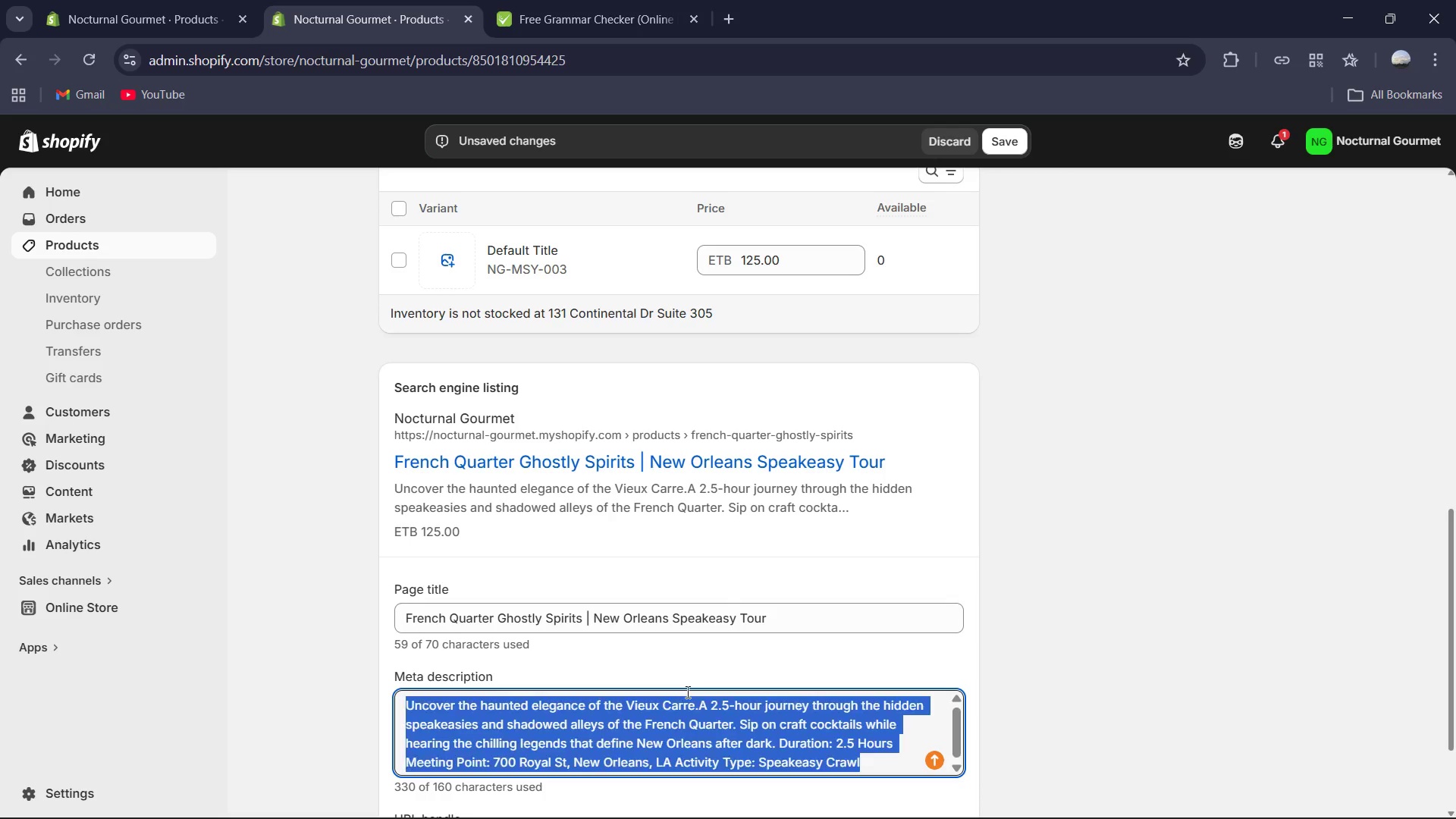 
key(Control+A)
 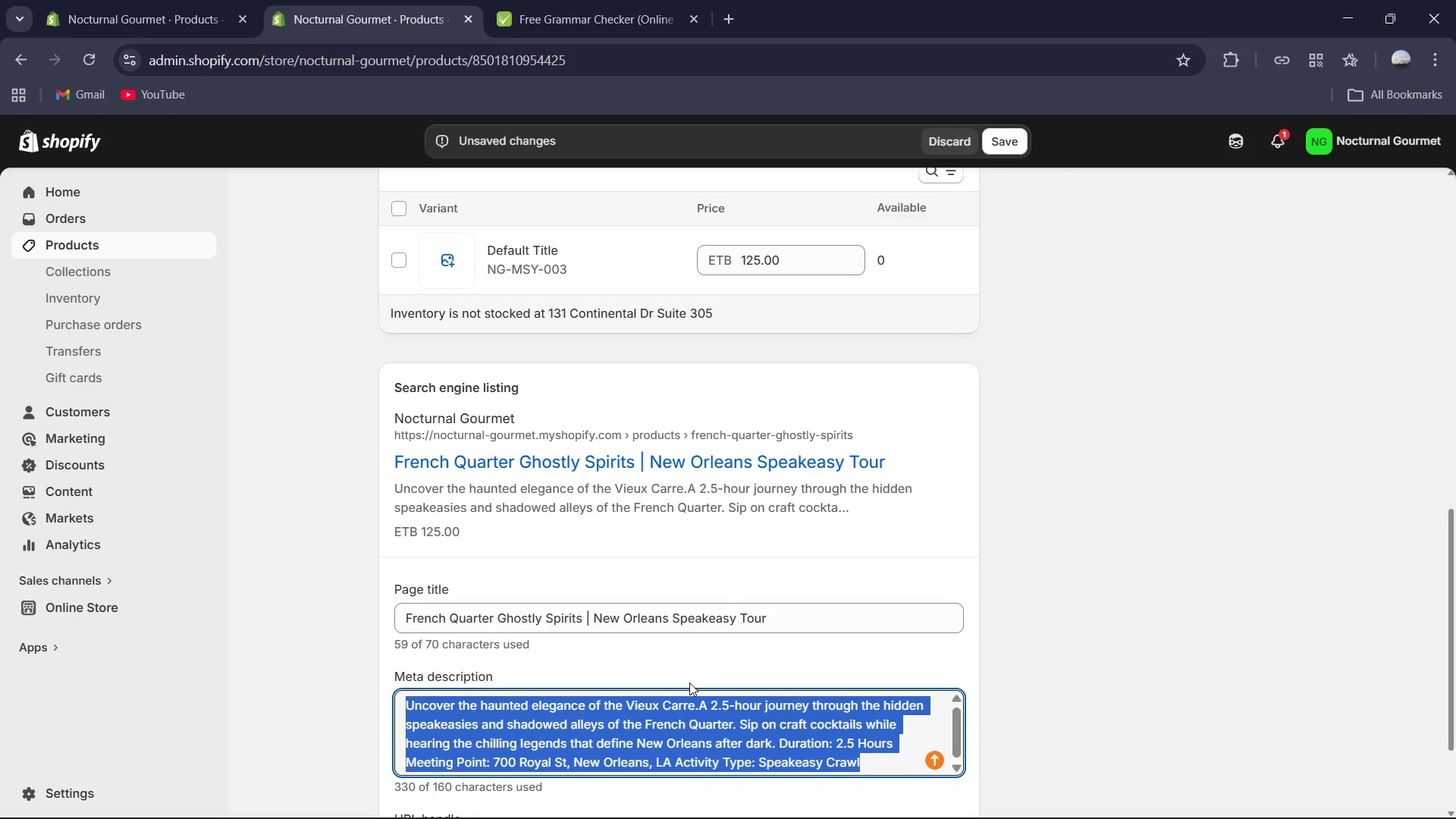 
type(Explore the spirited histo)
 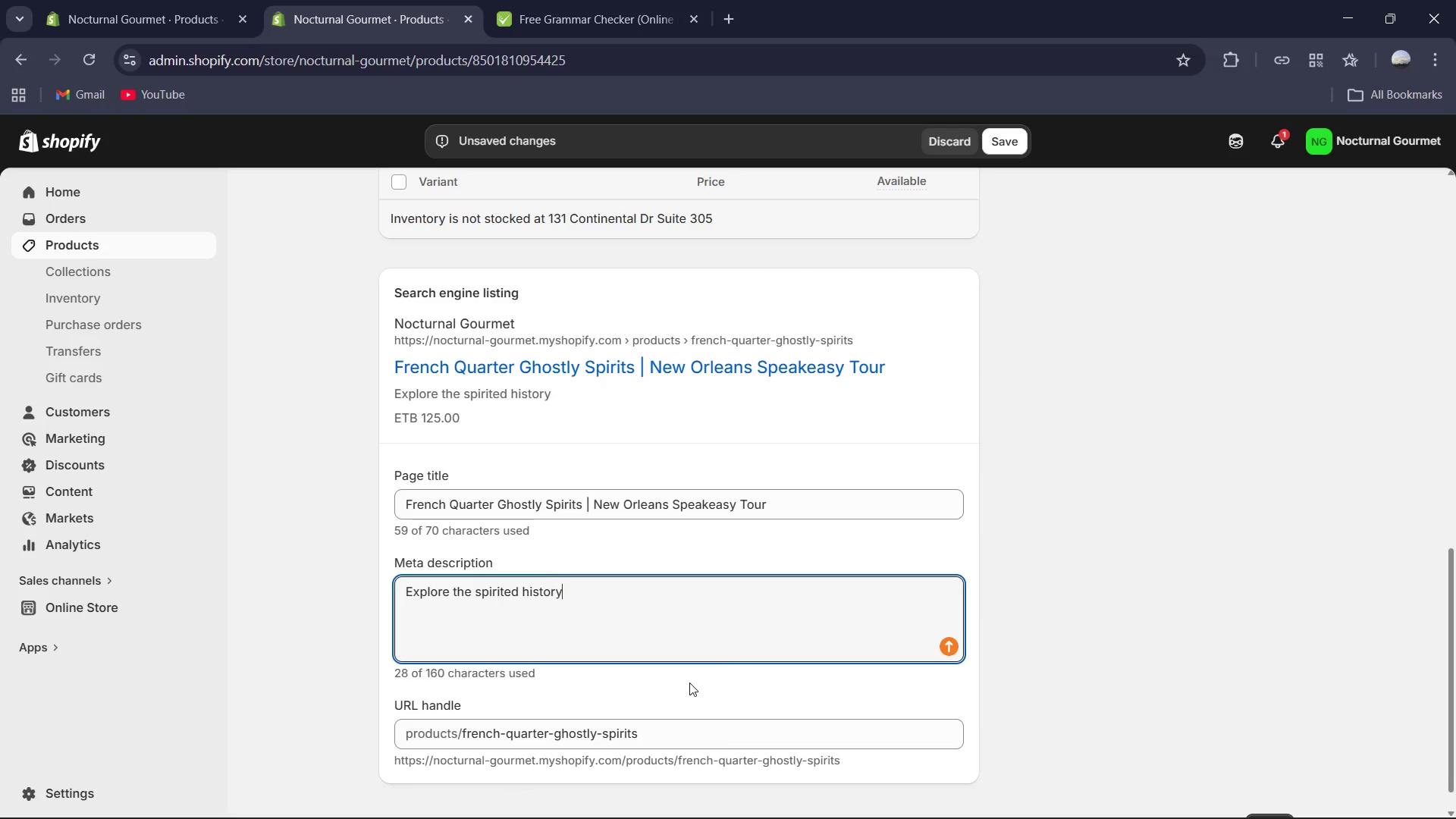 
scroll: coordinate [689, 682], scroll_direction: down, amount: 1.0
 